 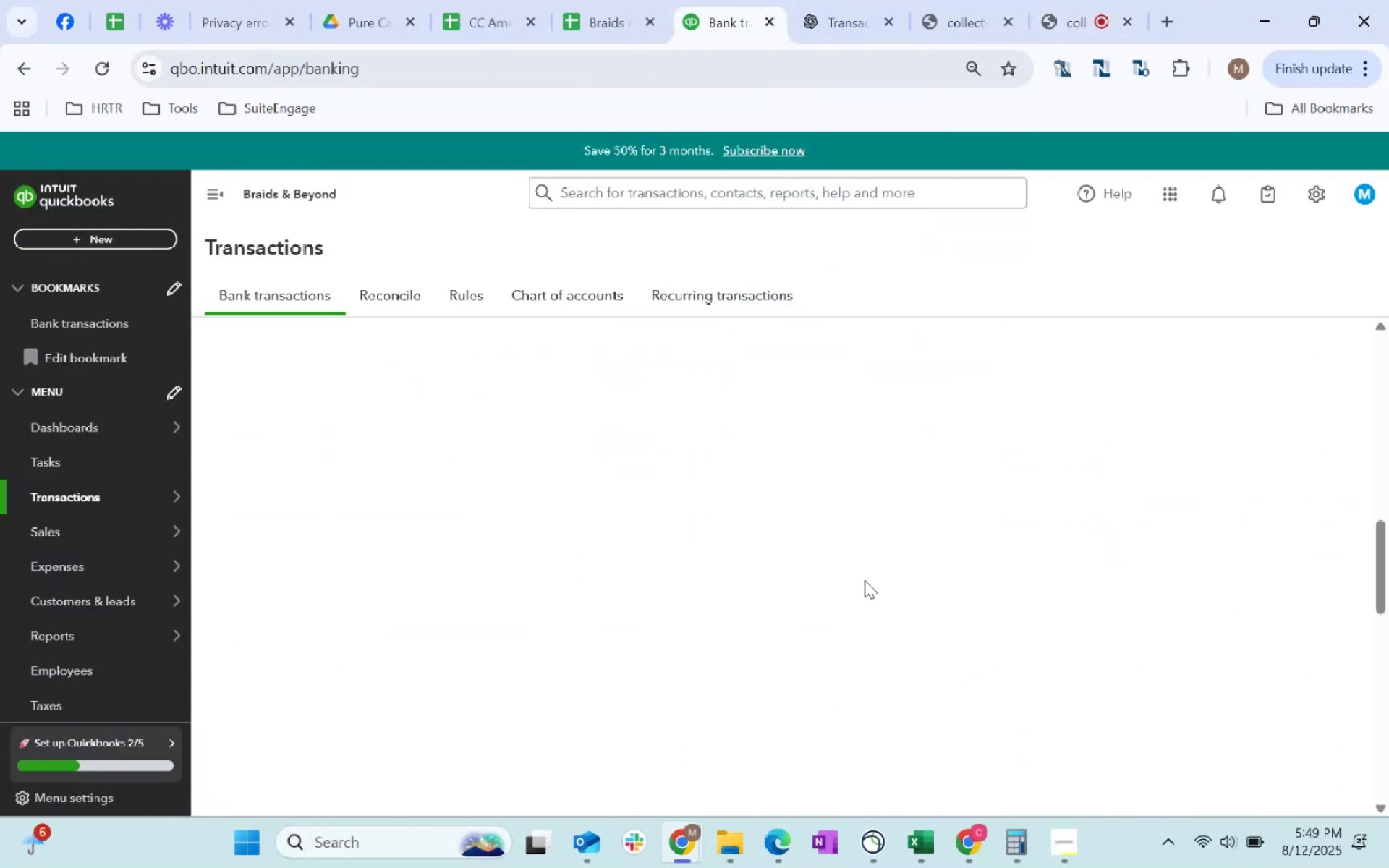 
scroll: coordinate [667, 707], scroll_direction: down, amount: 13.0
 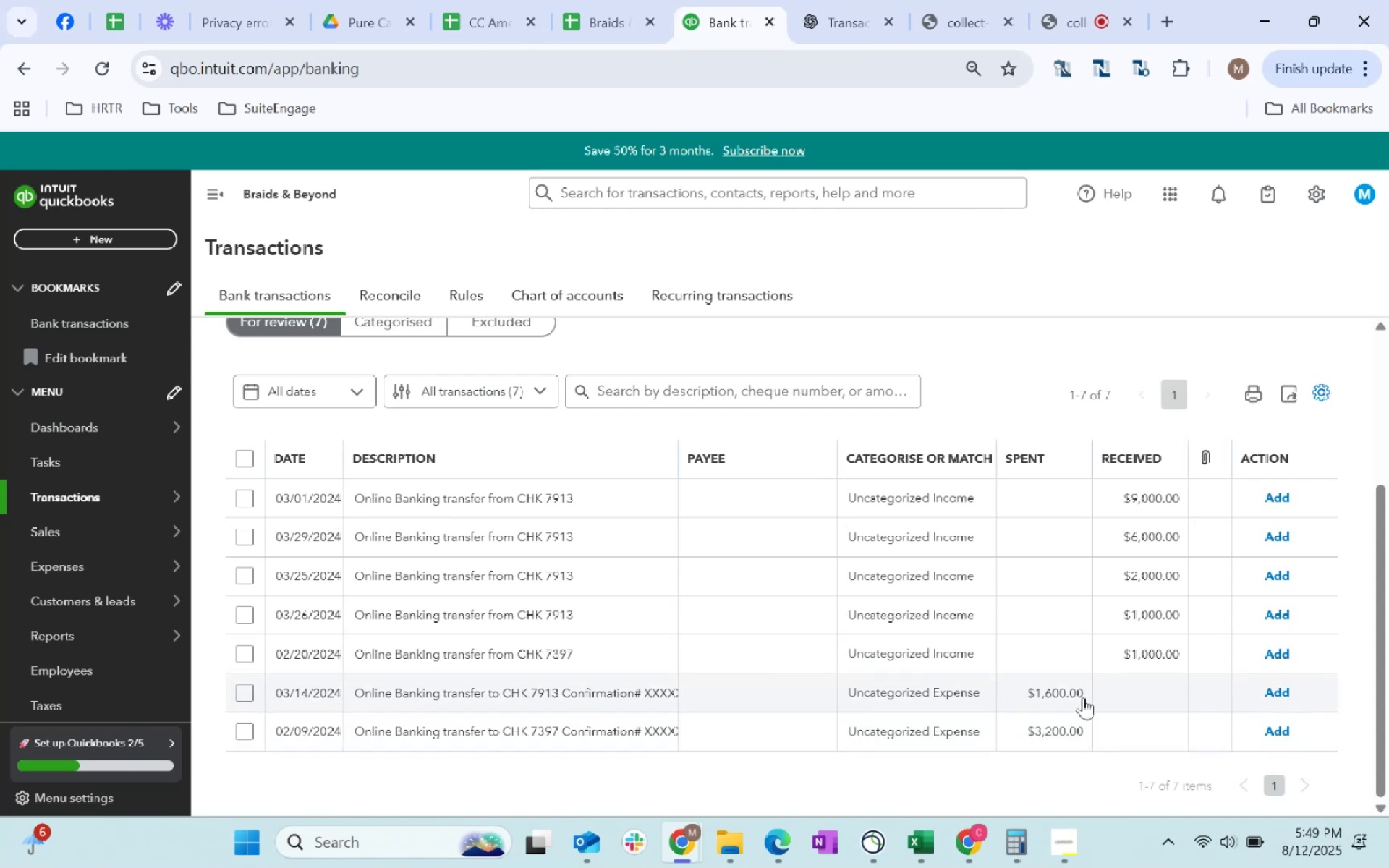 
wait(12.25)
 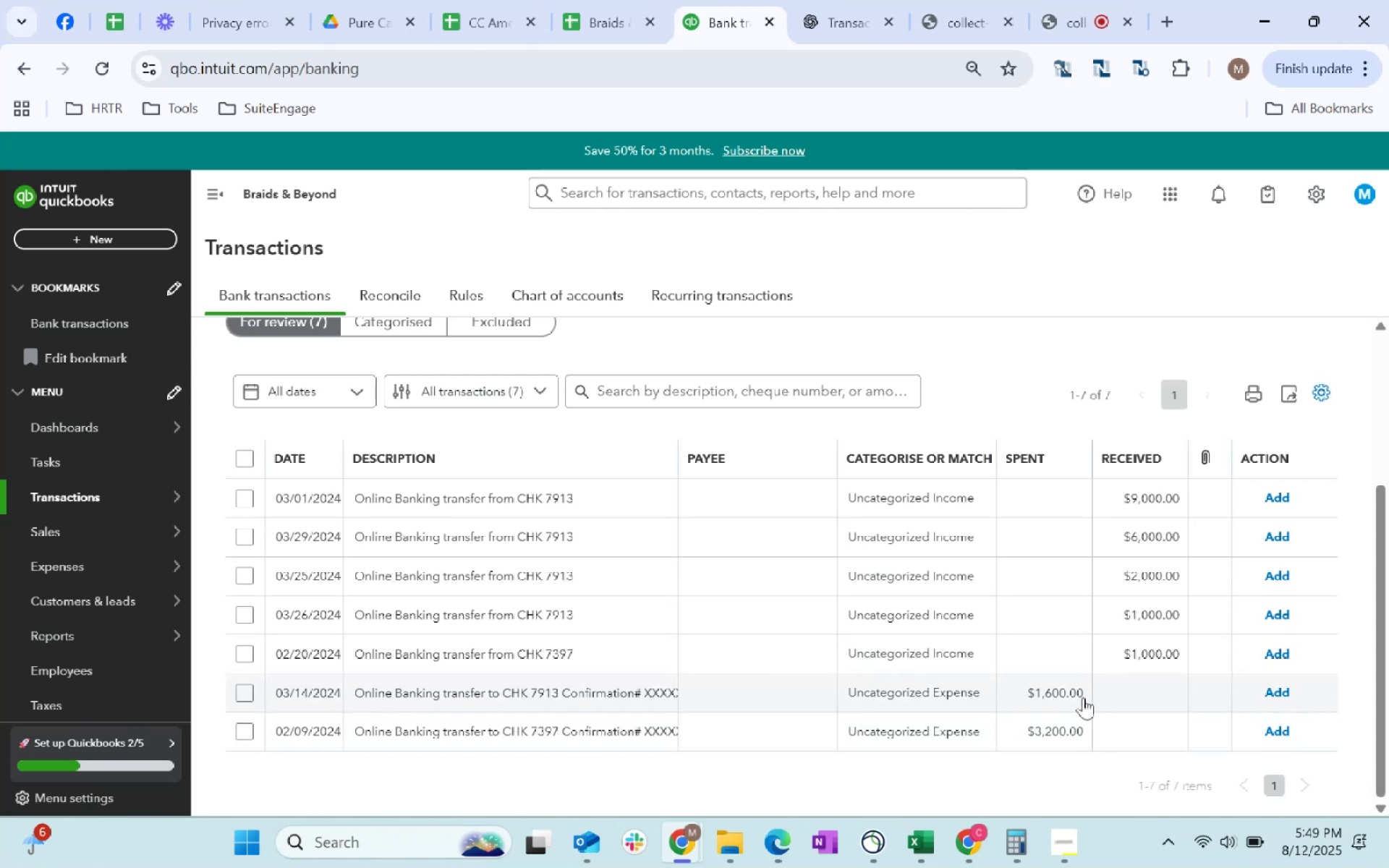 
left_click([638, 700])
 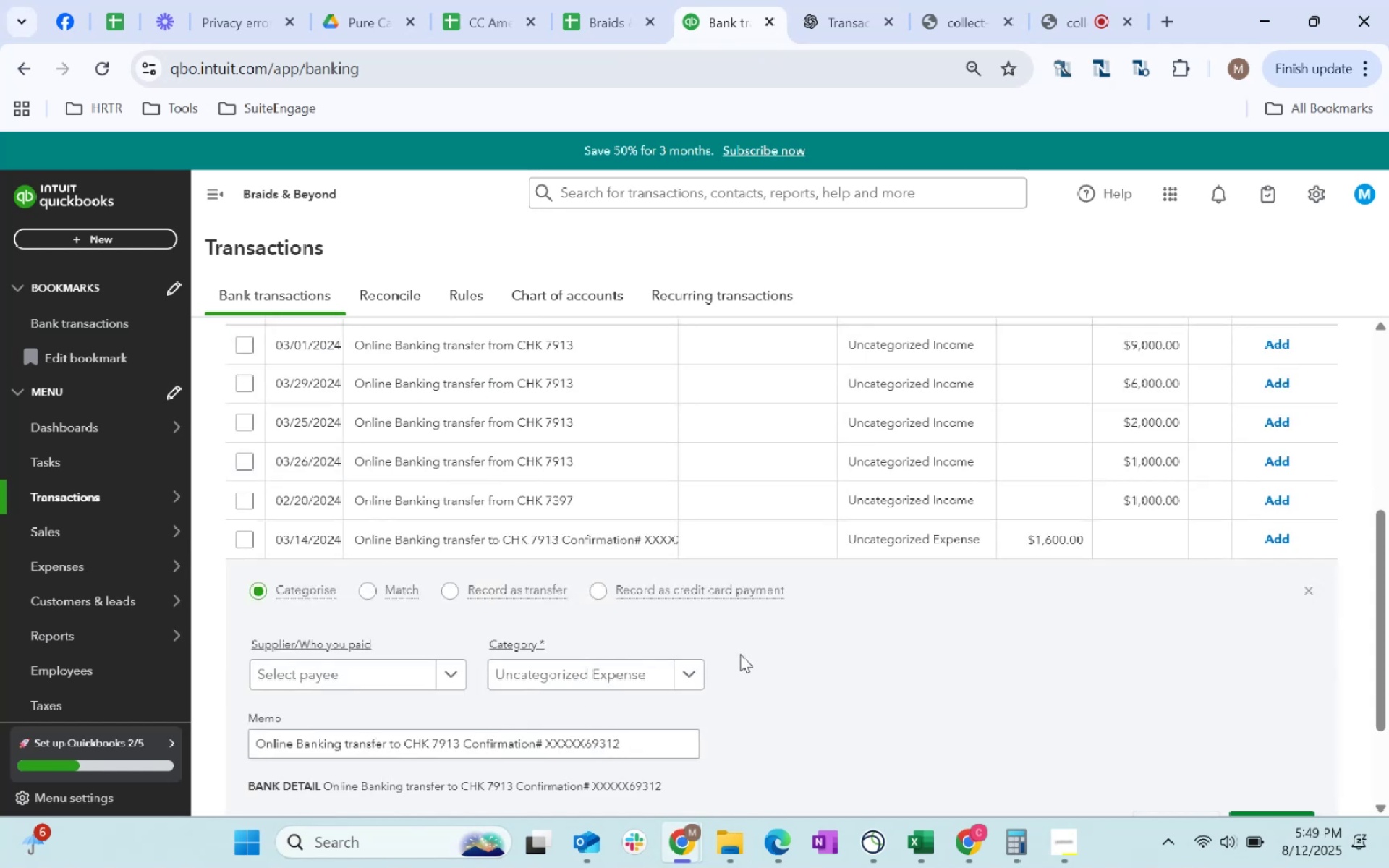 
scroll: coordinate [838, 658], scroll_direction: down, amount: 1.0
 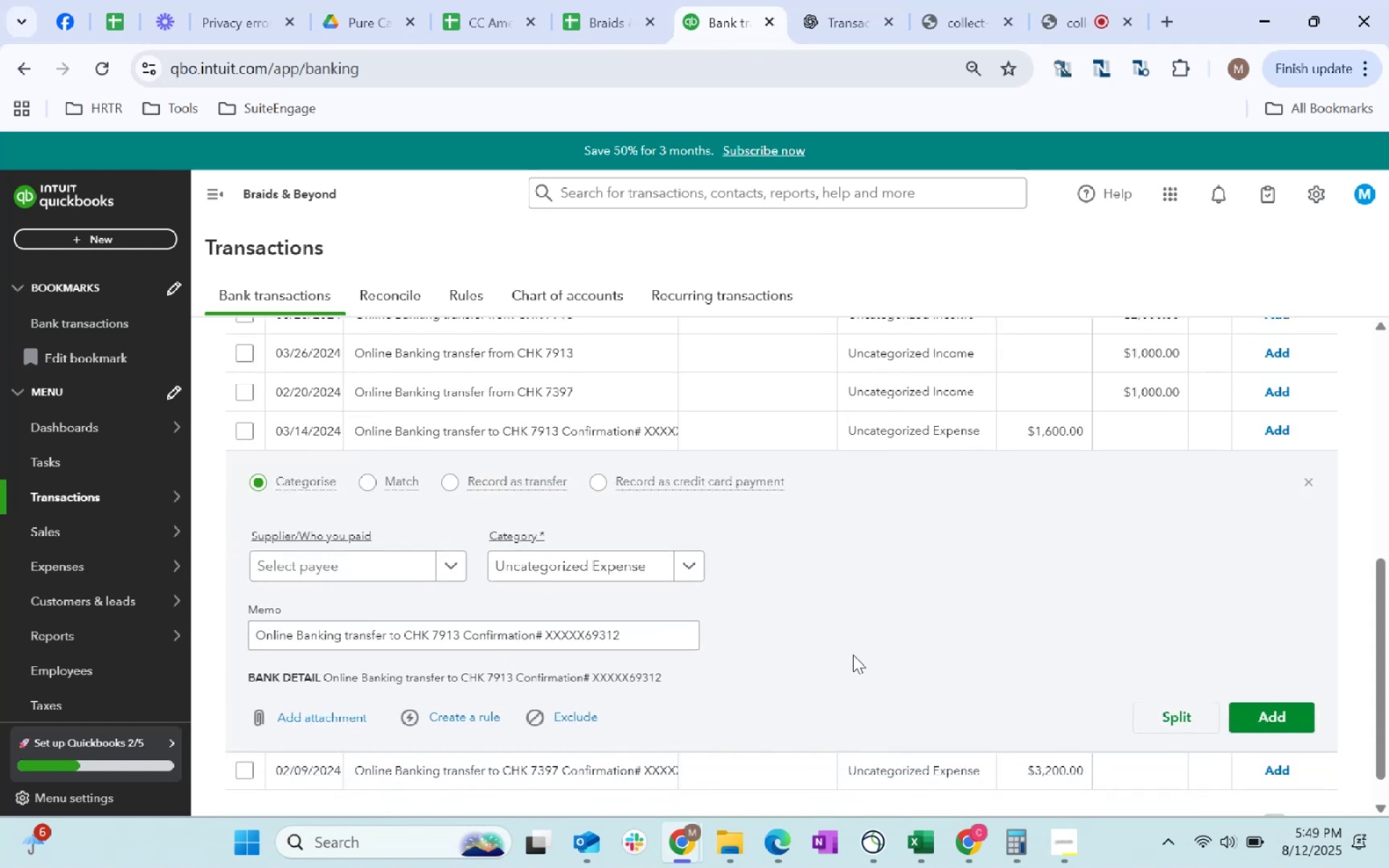 
scroll: coordinate [854, 652], scroll_direction: up, amount: 3.0
 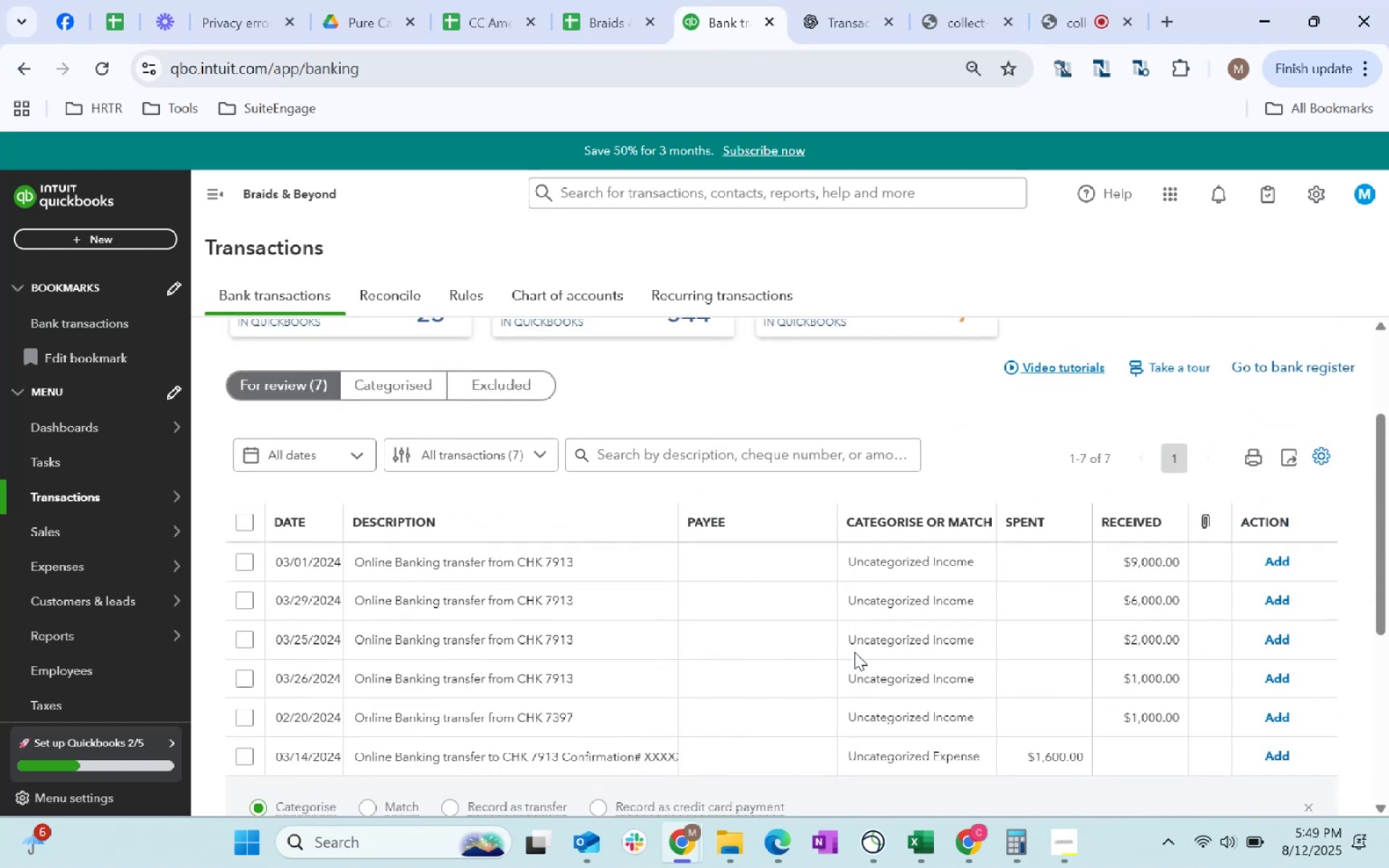 
scroll: coordinate [854, 652], scroll_direction: down, amount: 3.0
 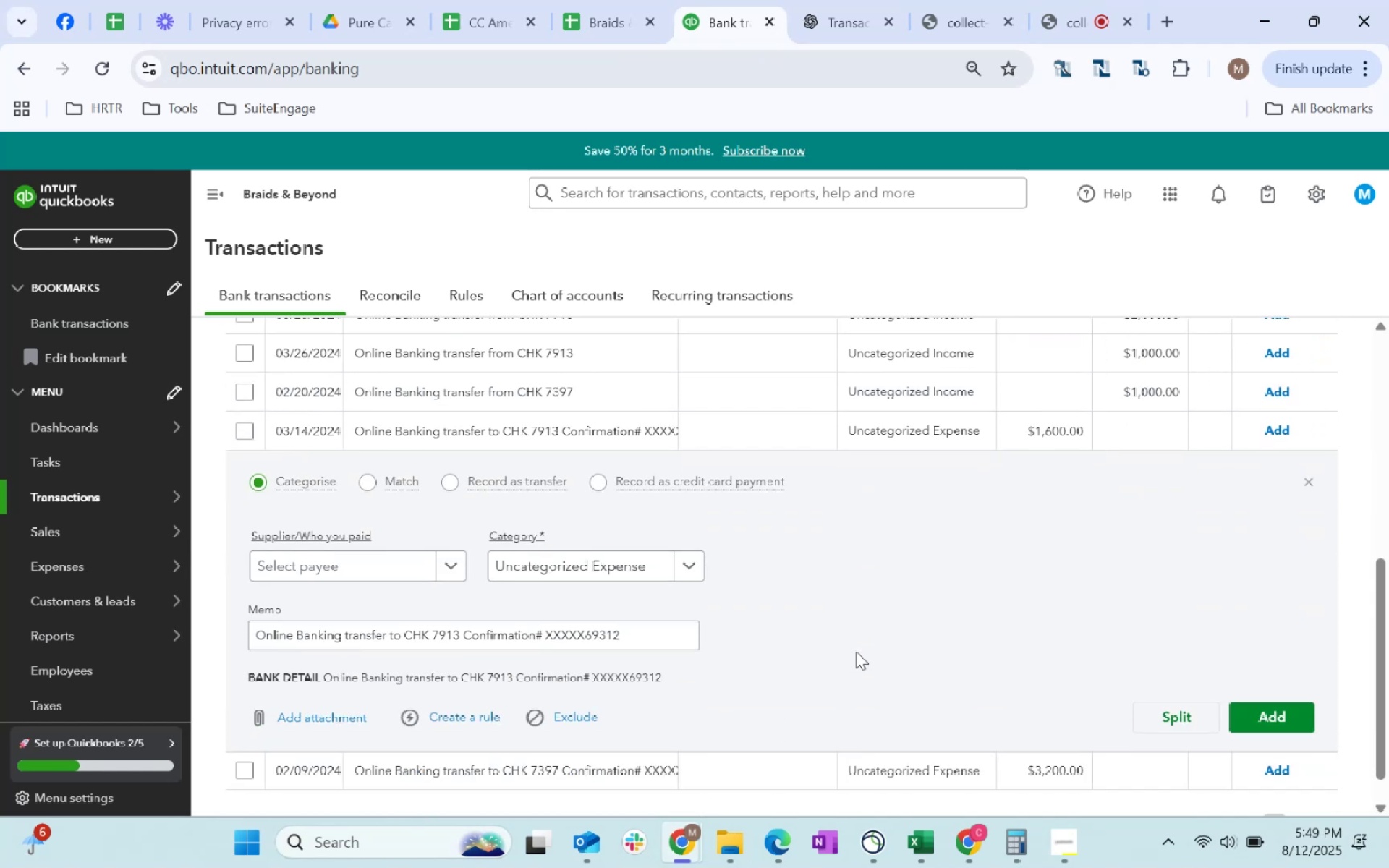 
scroll: coordinate [680, 532], scroll_direction: up, amount: 6.0
 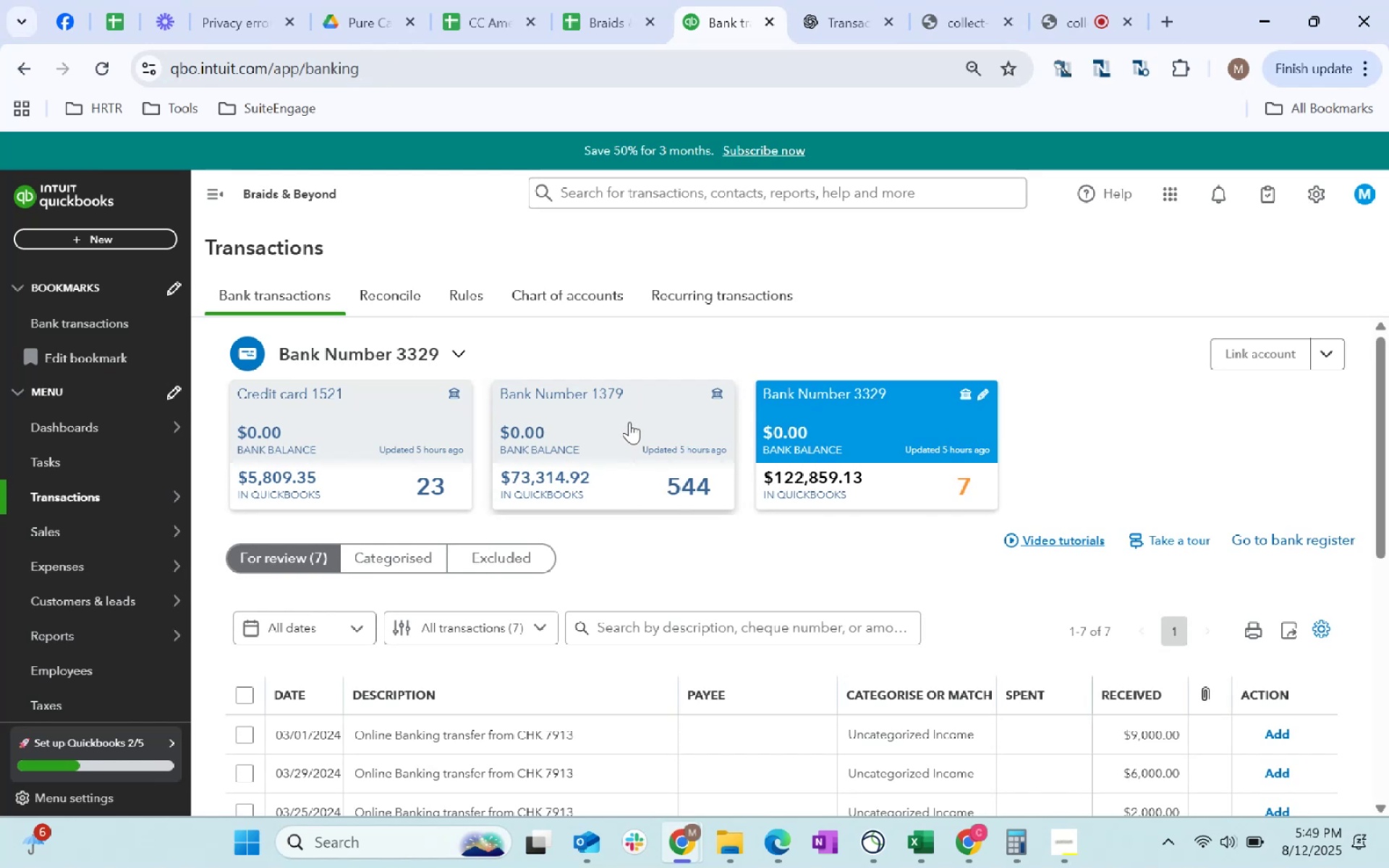 
left_click([629, 422])
 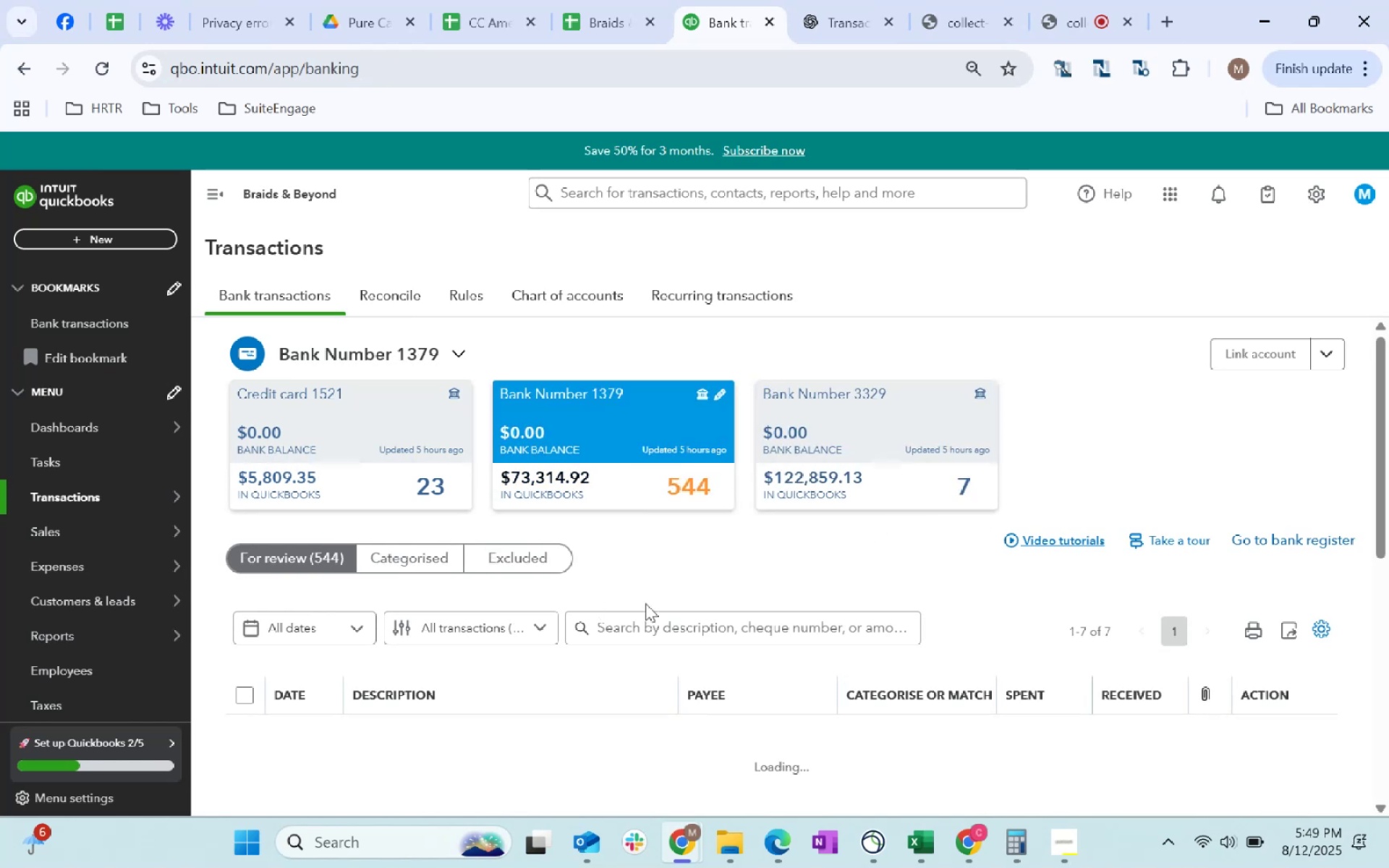 
scroll: coordinate [839, 590], scroll_direction: down, amount: 7.0
 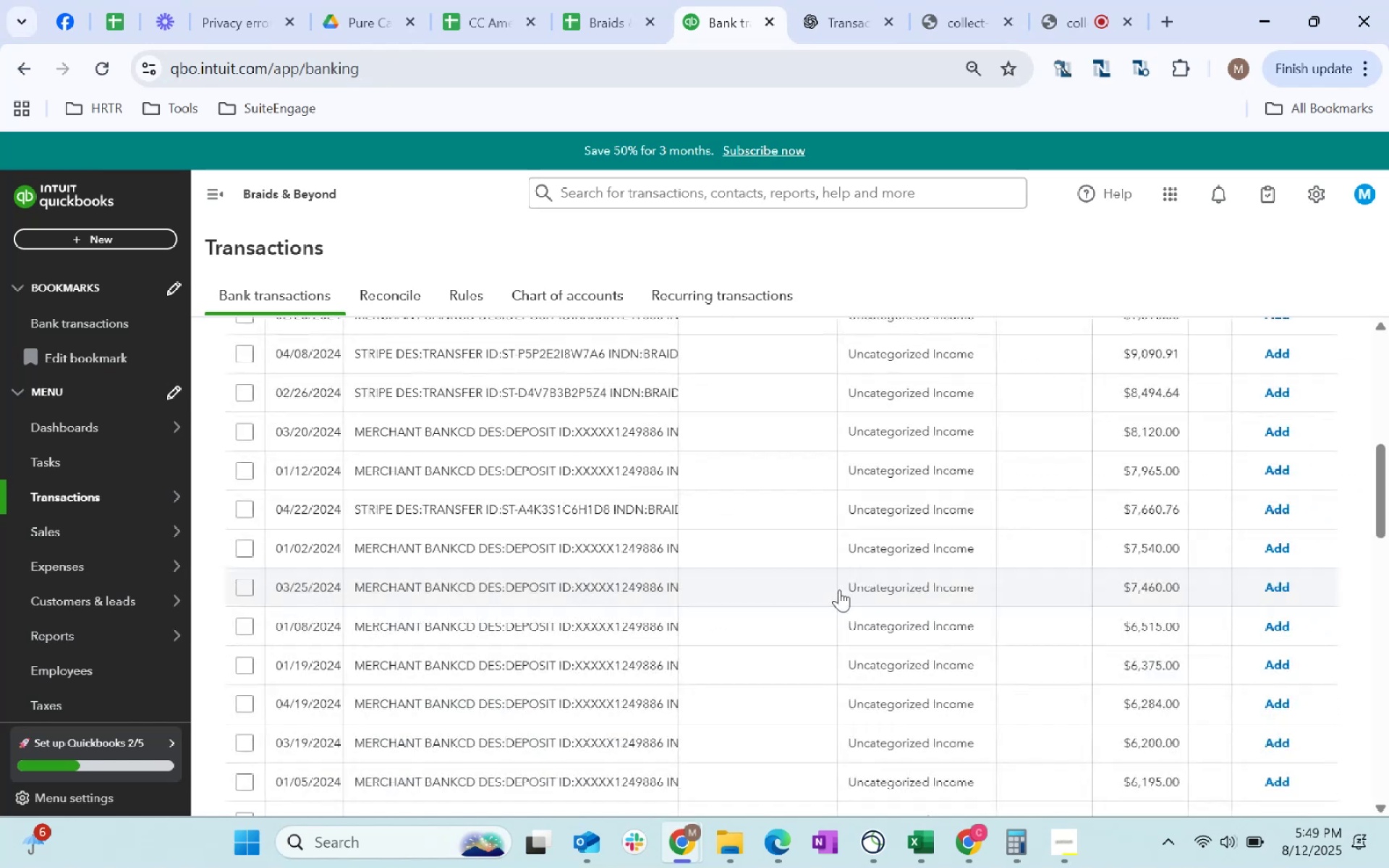 
scroll: coordinate [839, 590], scroll_direction: up, amount: 5.0
 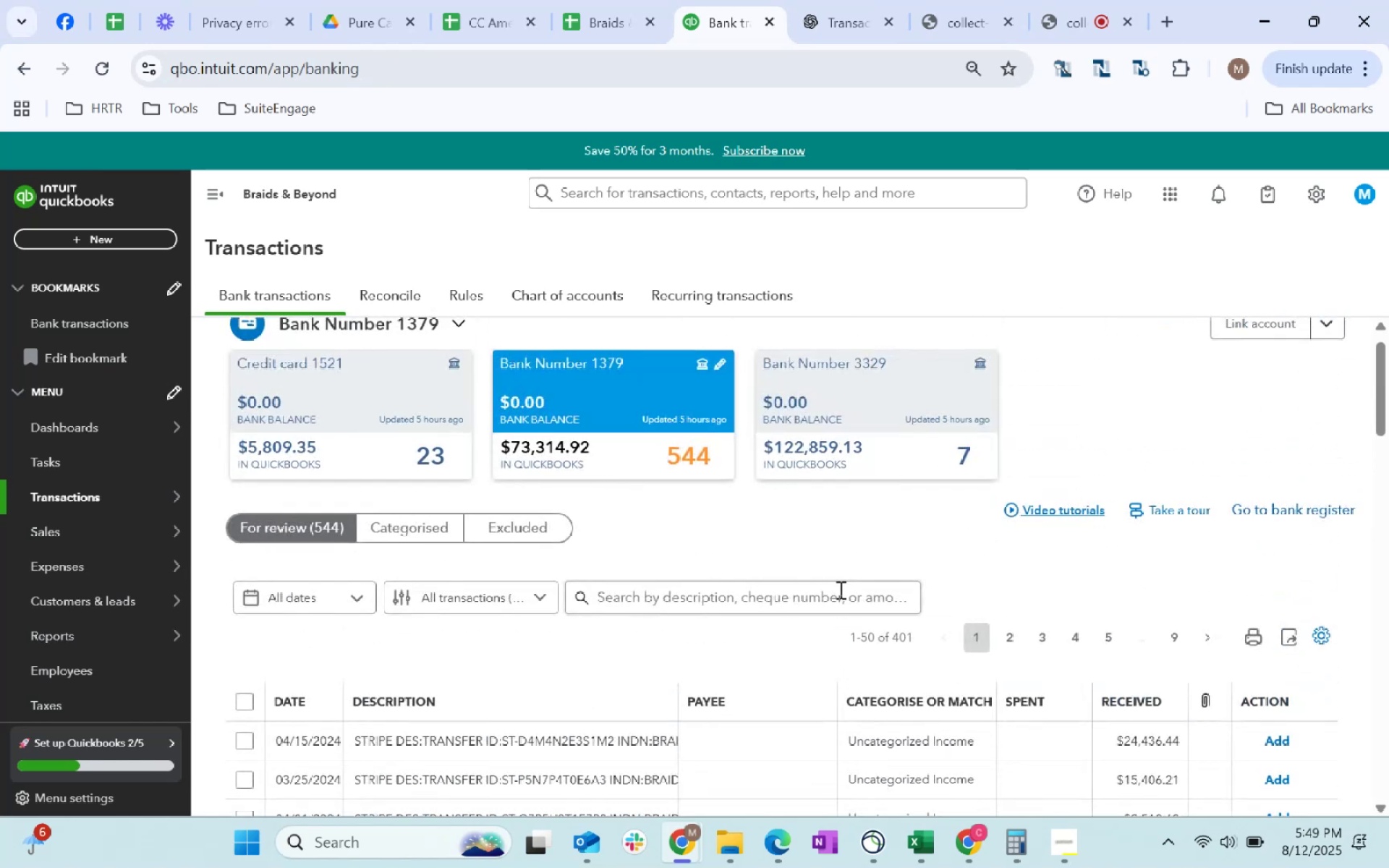 
scroll: coordinate [479, 549], scroll_direction: down, amount: 7.0
 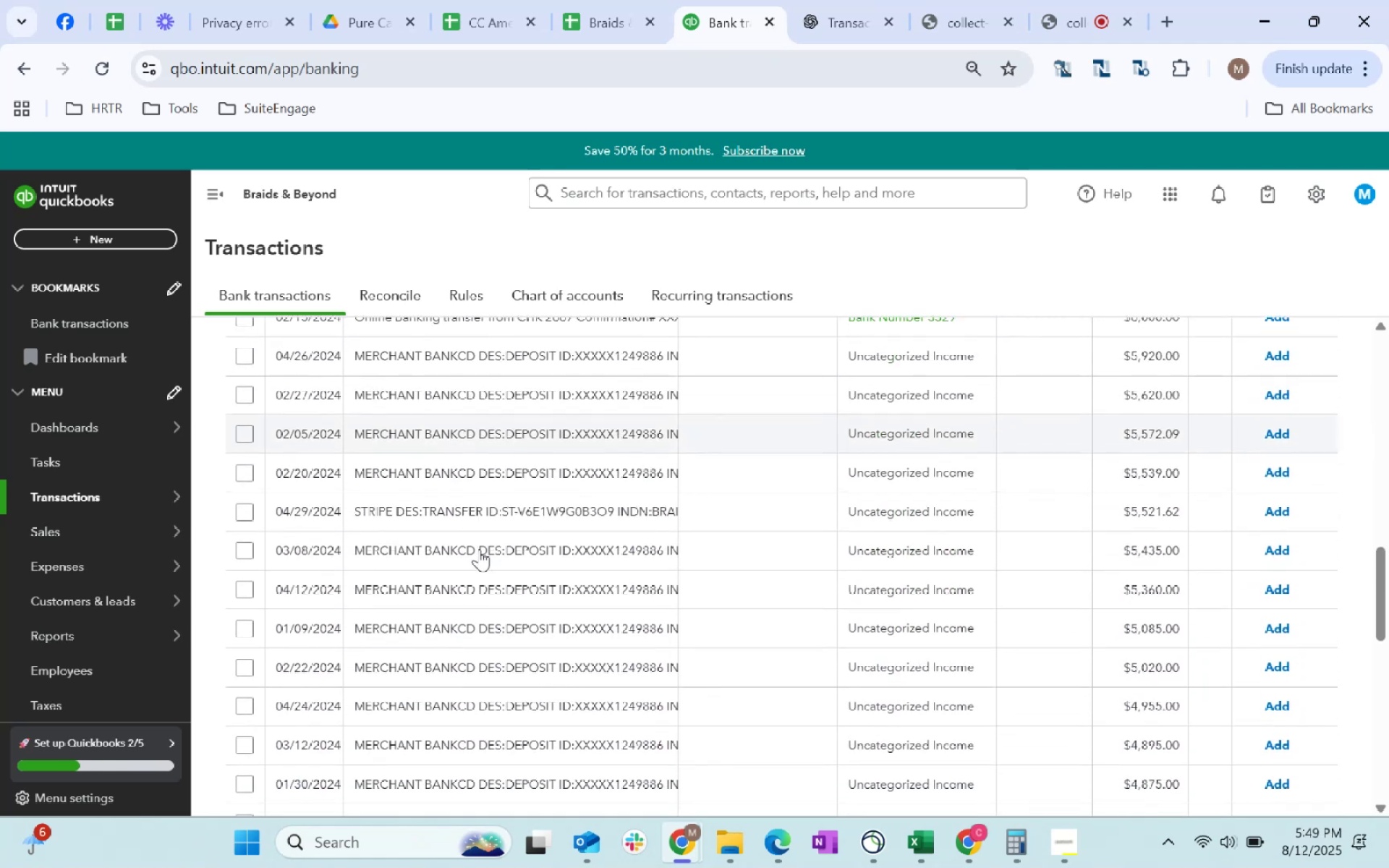 
scroll: coordinate [479, 549], scroll_direction: up, amount: 1.0
 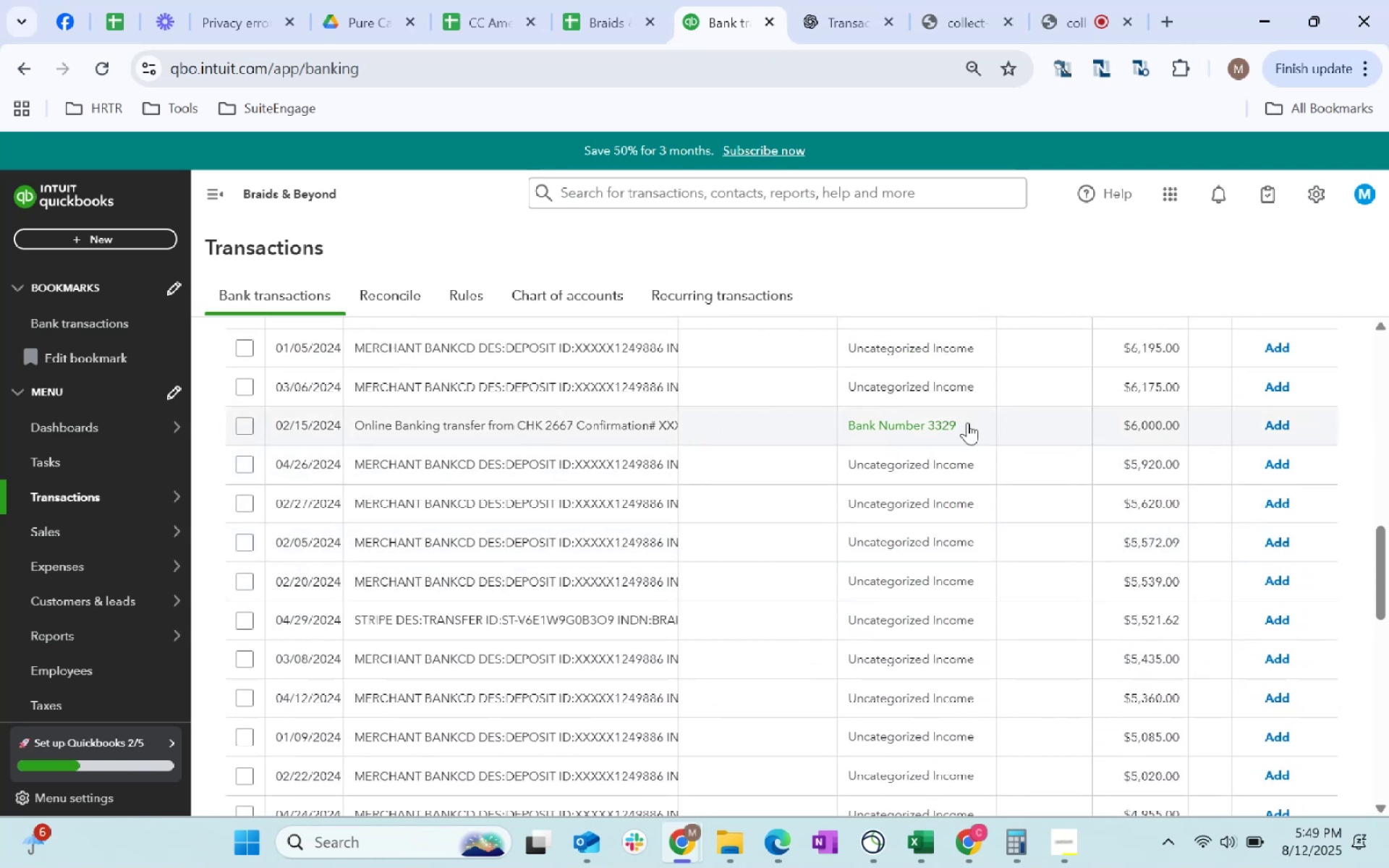 
wait(8.48)
 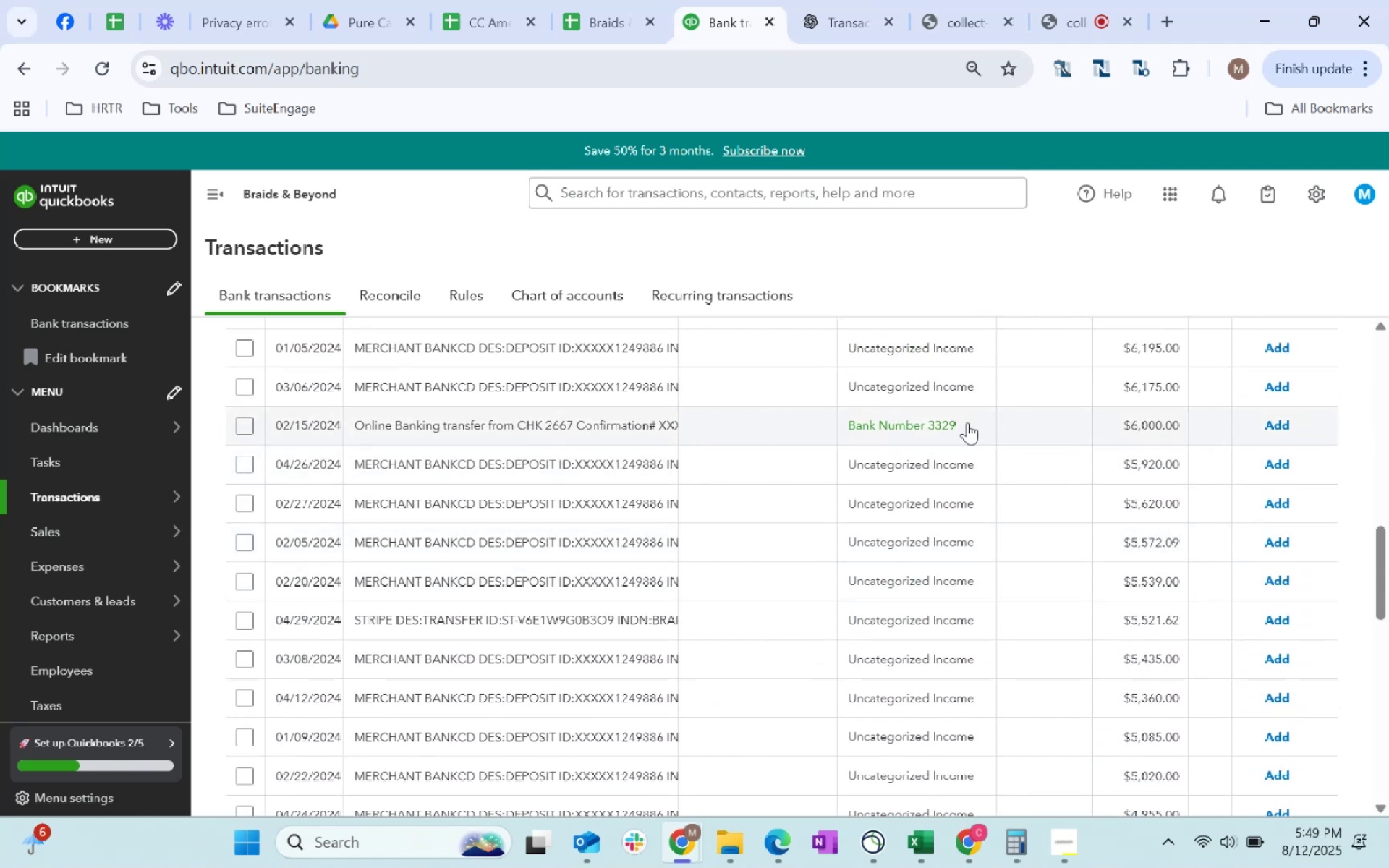 
scroll: coordinate [789, 521], scroll_direction: up, amount: 16.0
 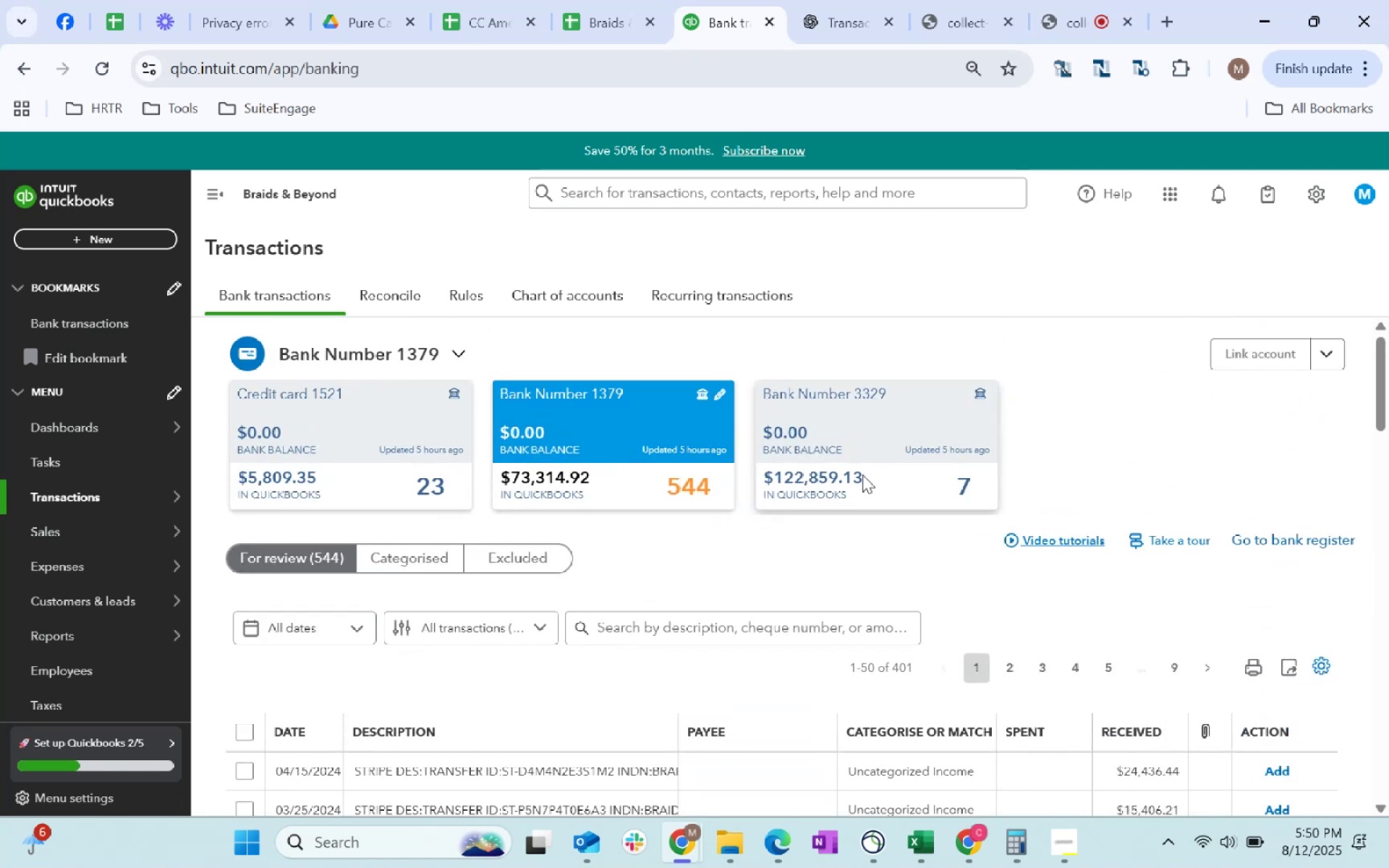 
left_click([853, 462])
 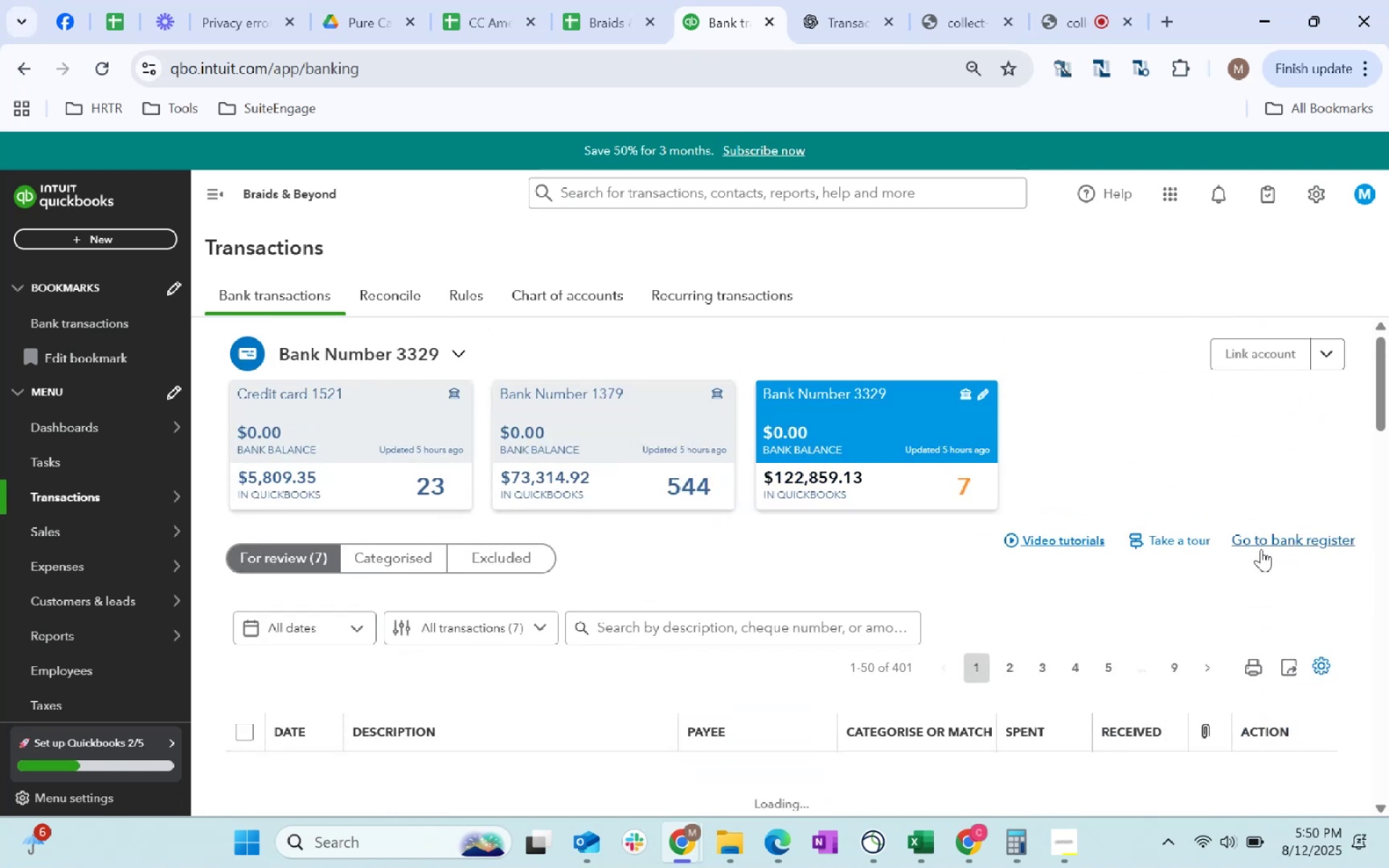 
scroll: coordinate [1259, 547], scroll_direction: down, amount: 5.0
 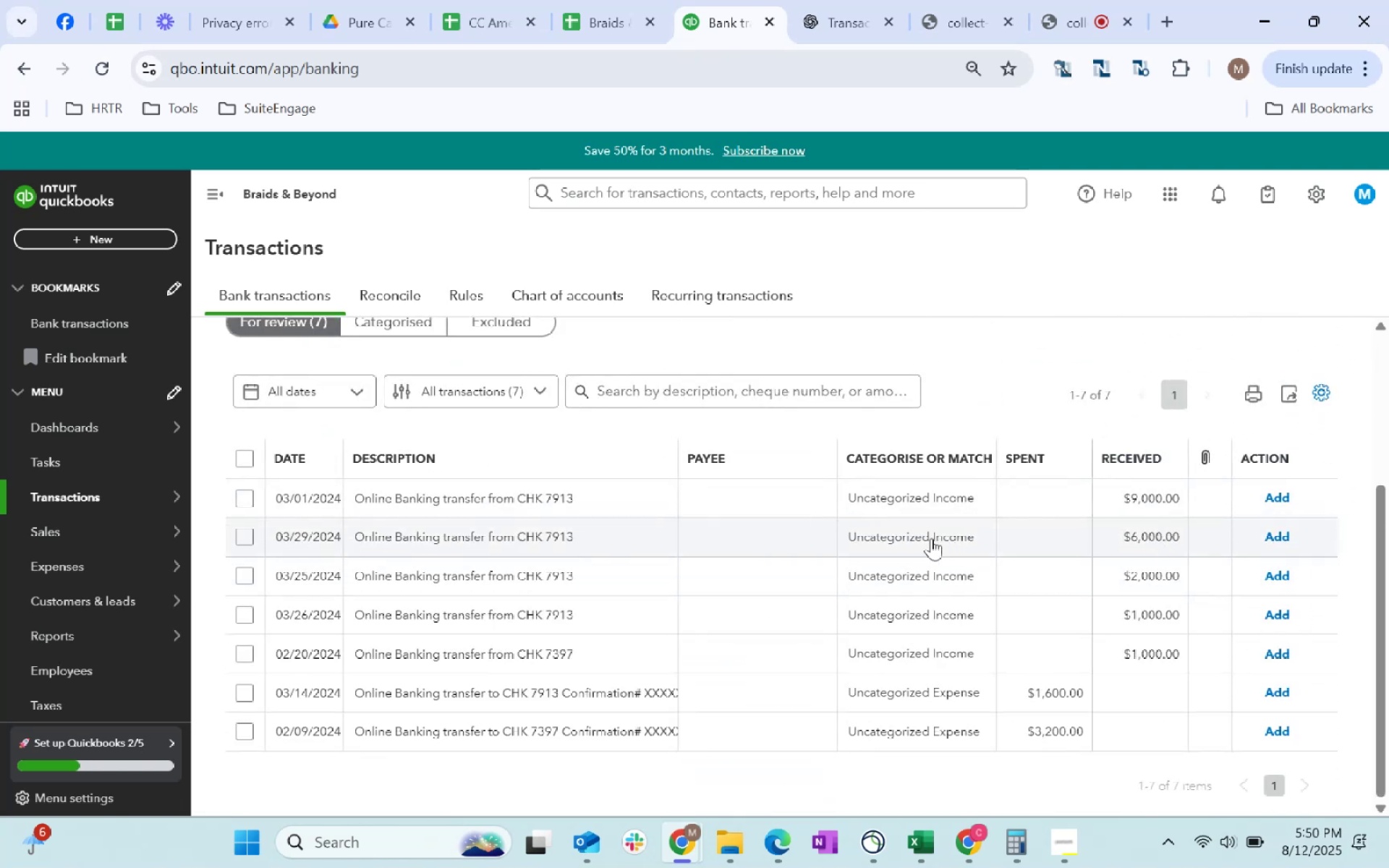 
scroll: coordinate [671, 569], scroll_direction: up, amount: 4.0
 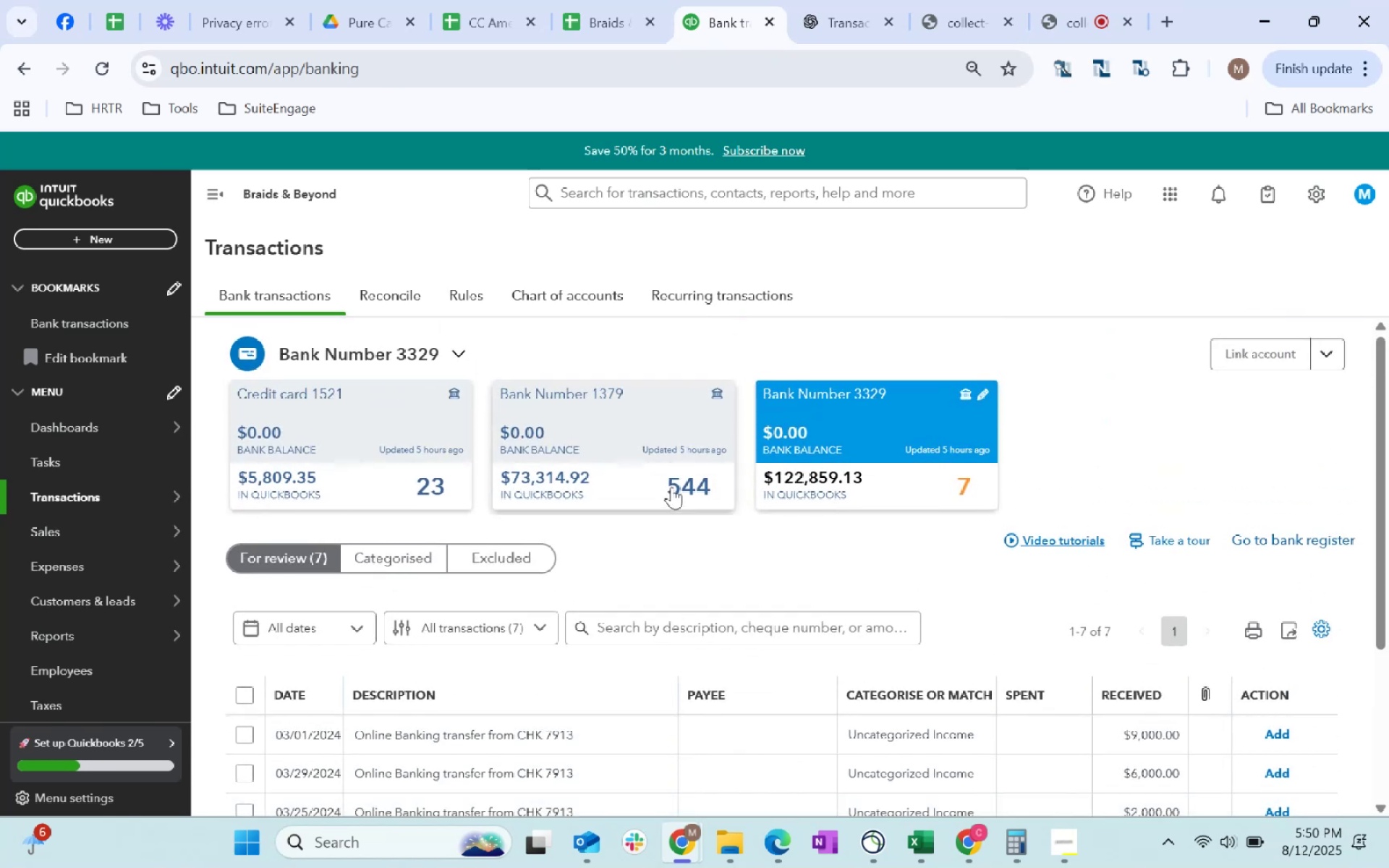 
left_click([671, 487])
 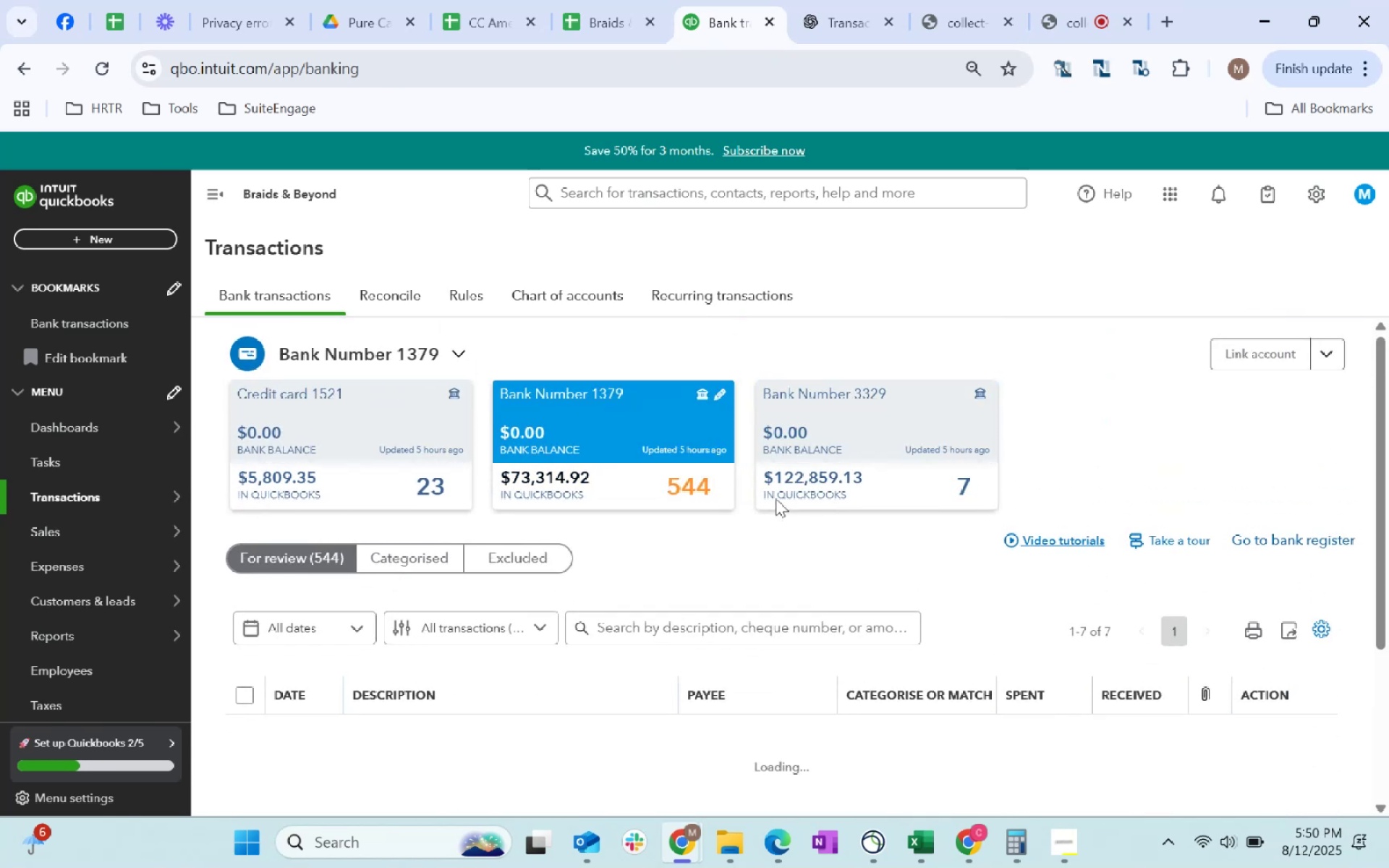 
left_click([852, 490])
 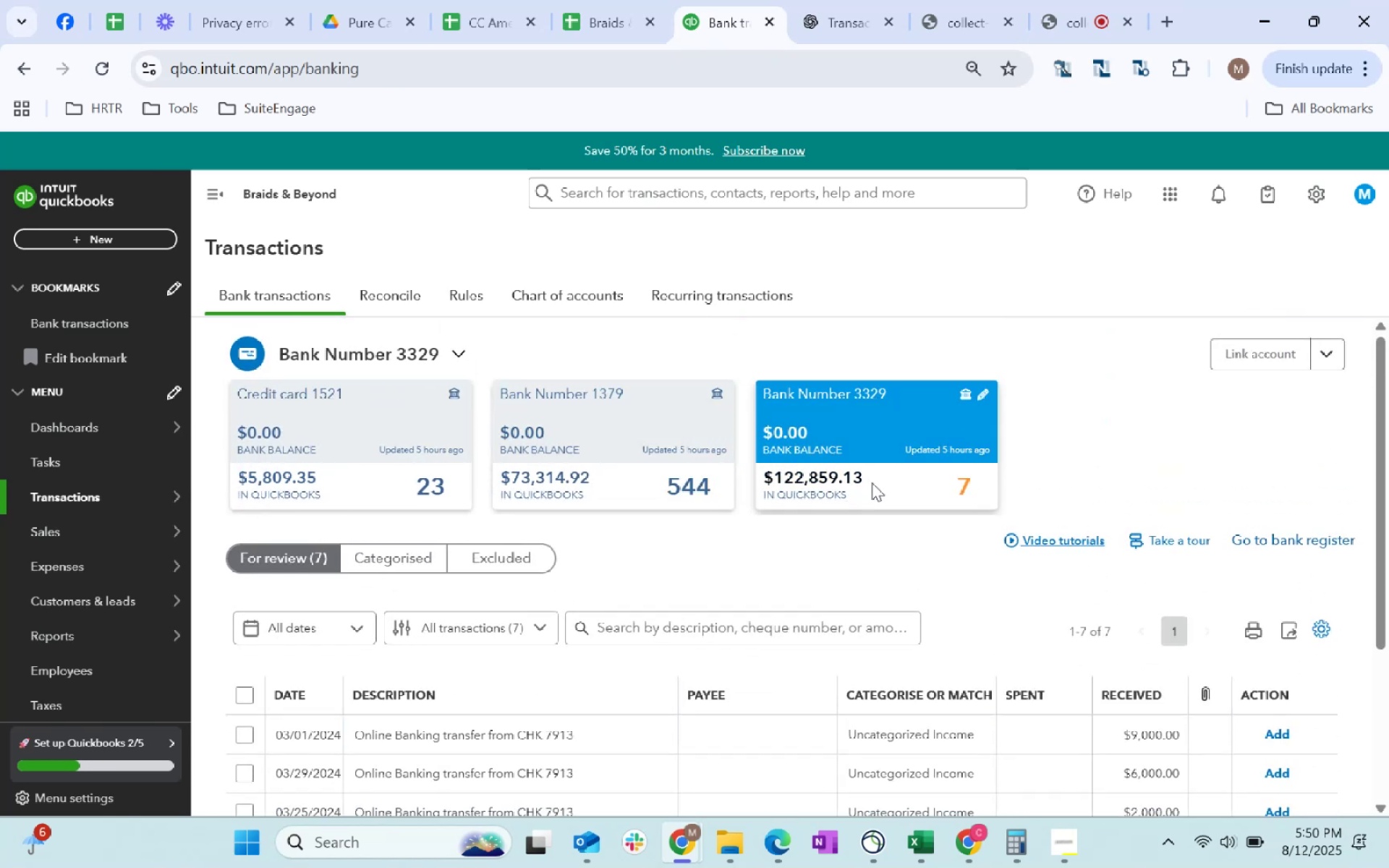 
left_click([872, 482])
 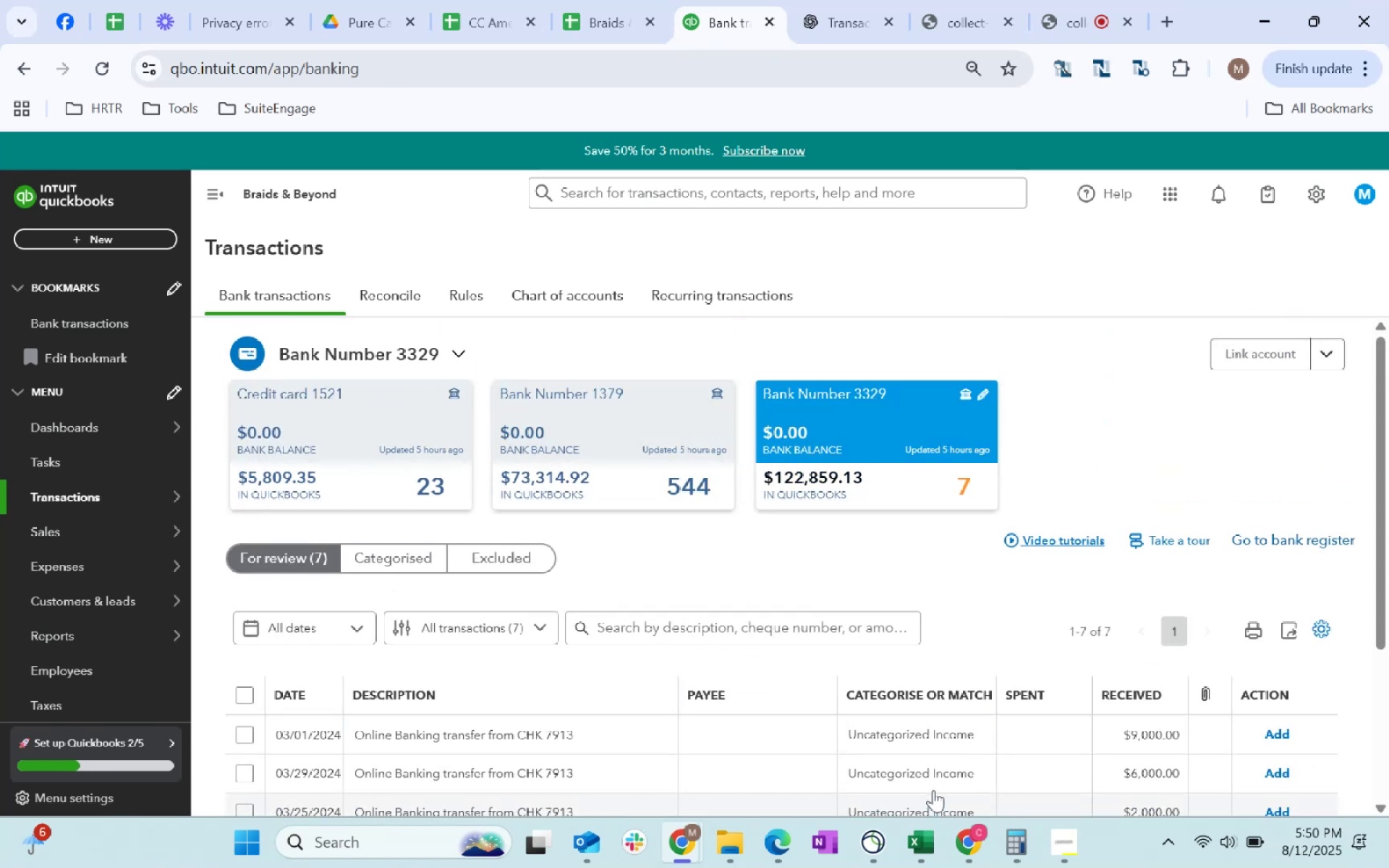 
left_click([930, 786])
 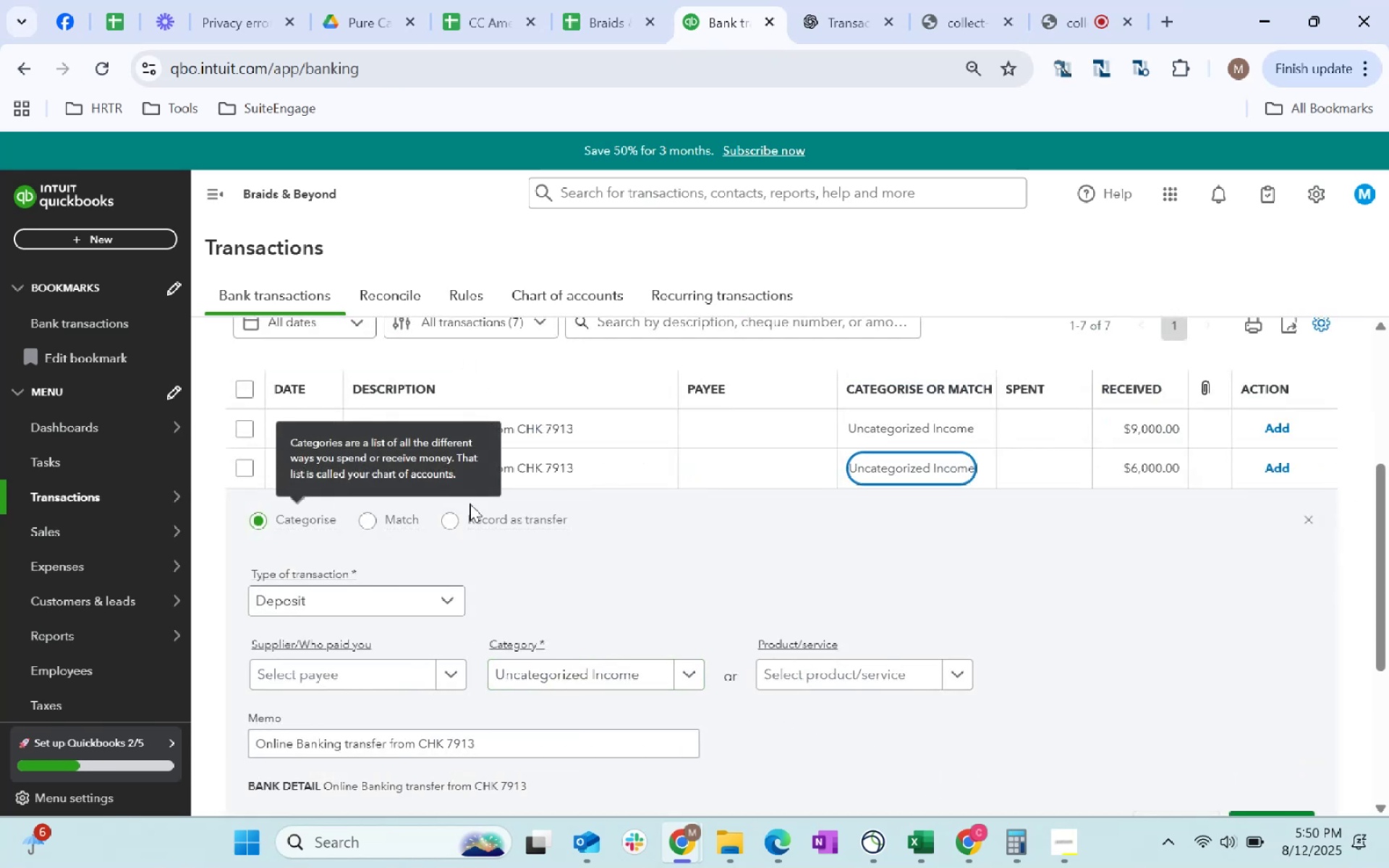 
left_click([443, 530])
 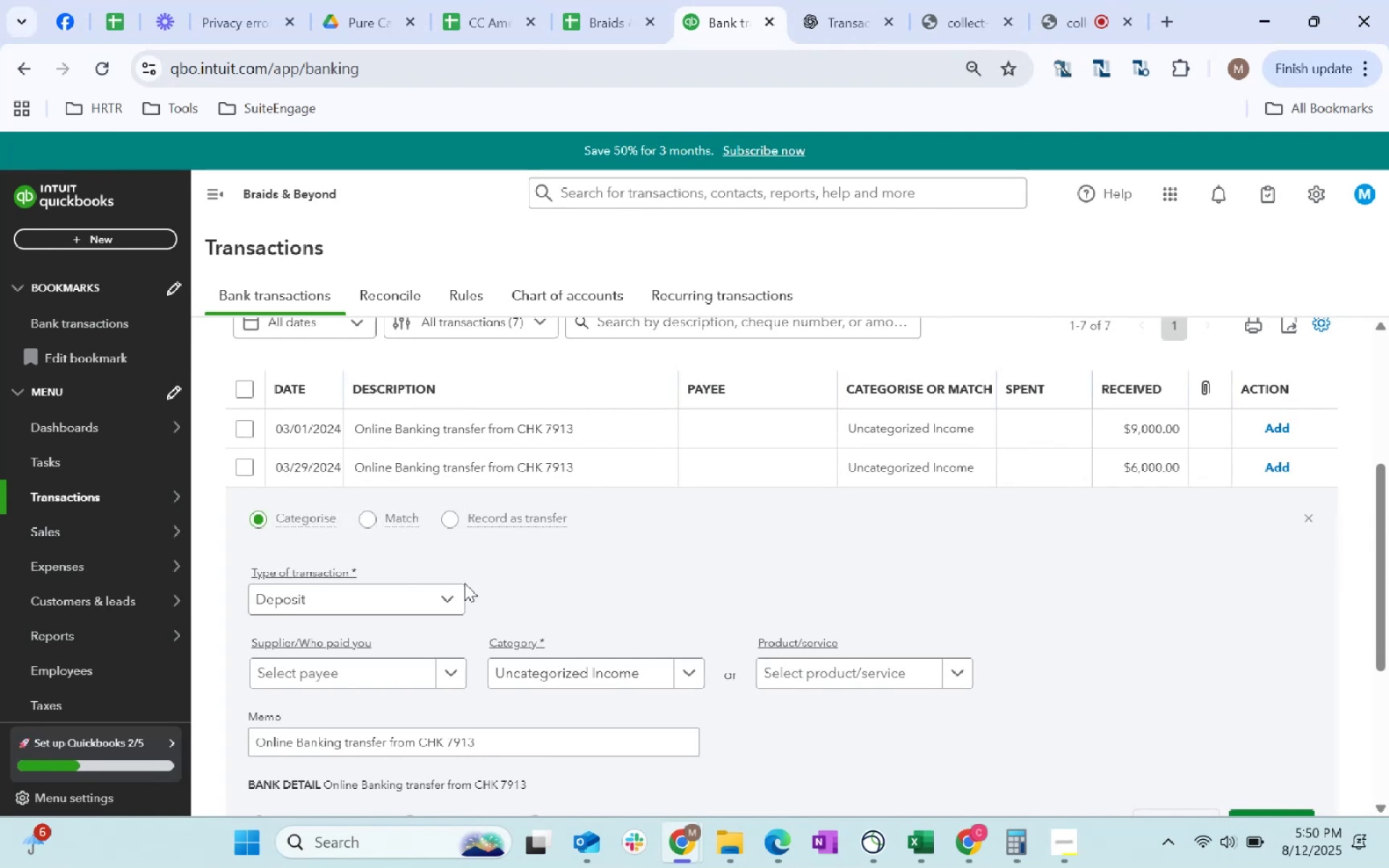 
left_click([370, 519])
 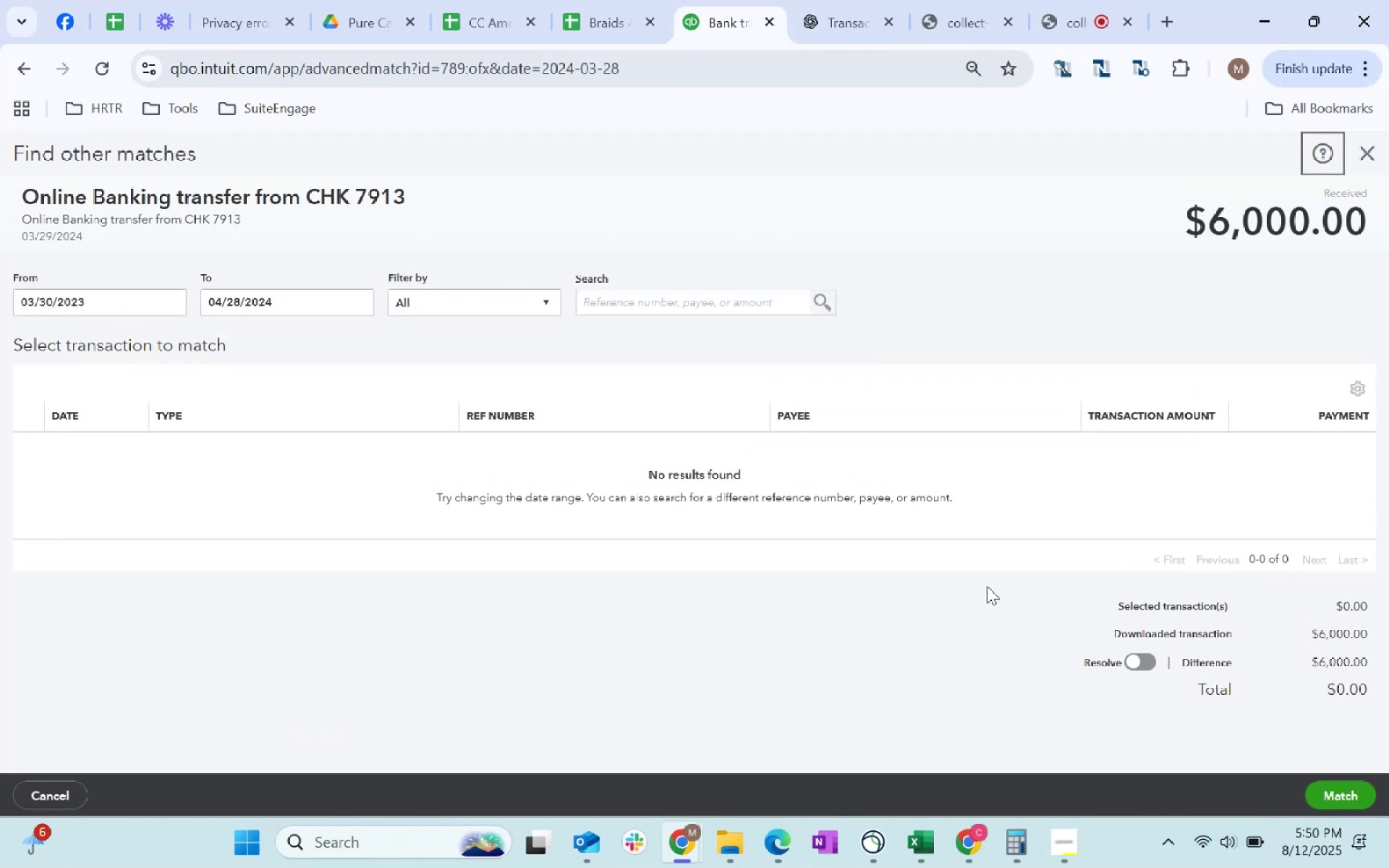 
scroll: coordinate [973, 573], scroll_direction: down, amount: 39.0
 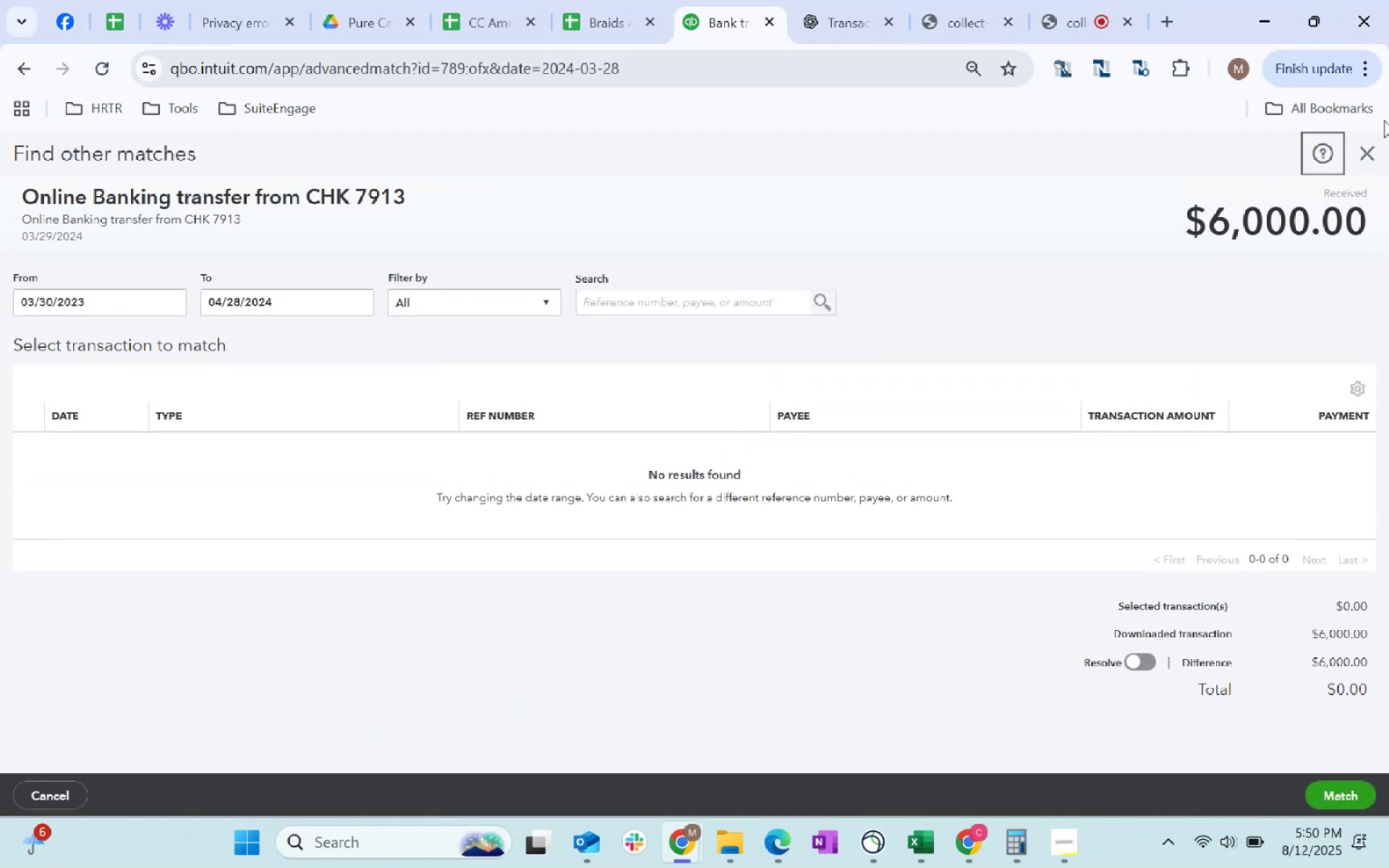 
left_click([1375, 150])
 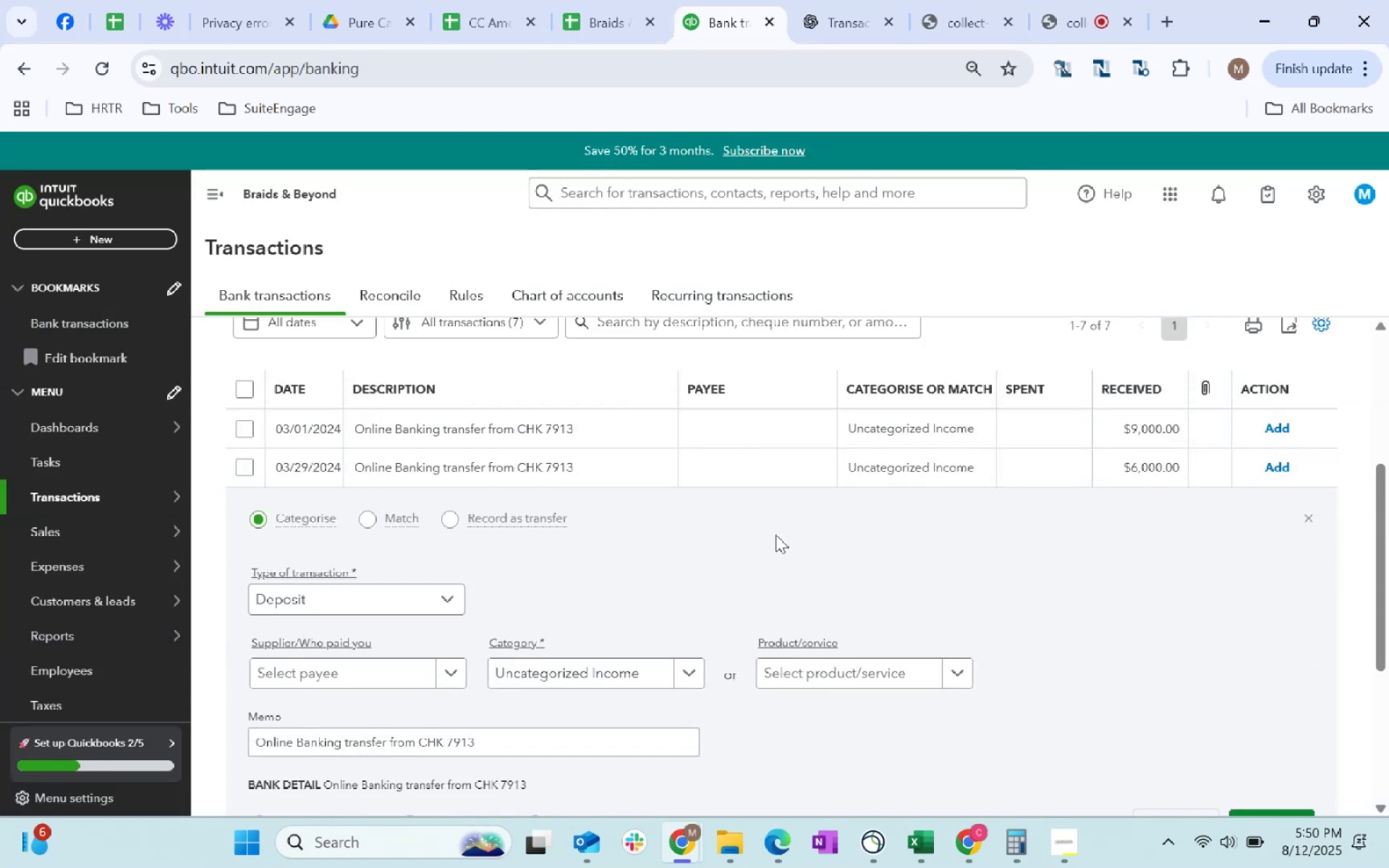 
scroll: coordinate [1117, 653], scroll_direction: up, amount: 1.0
 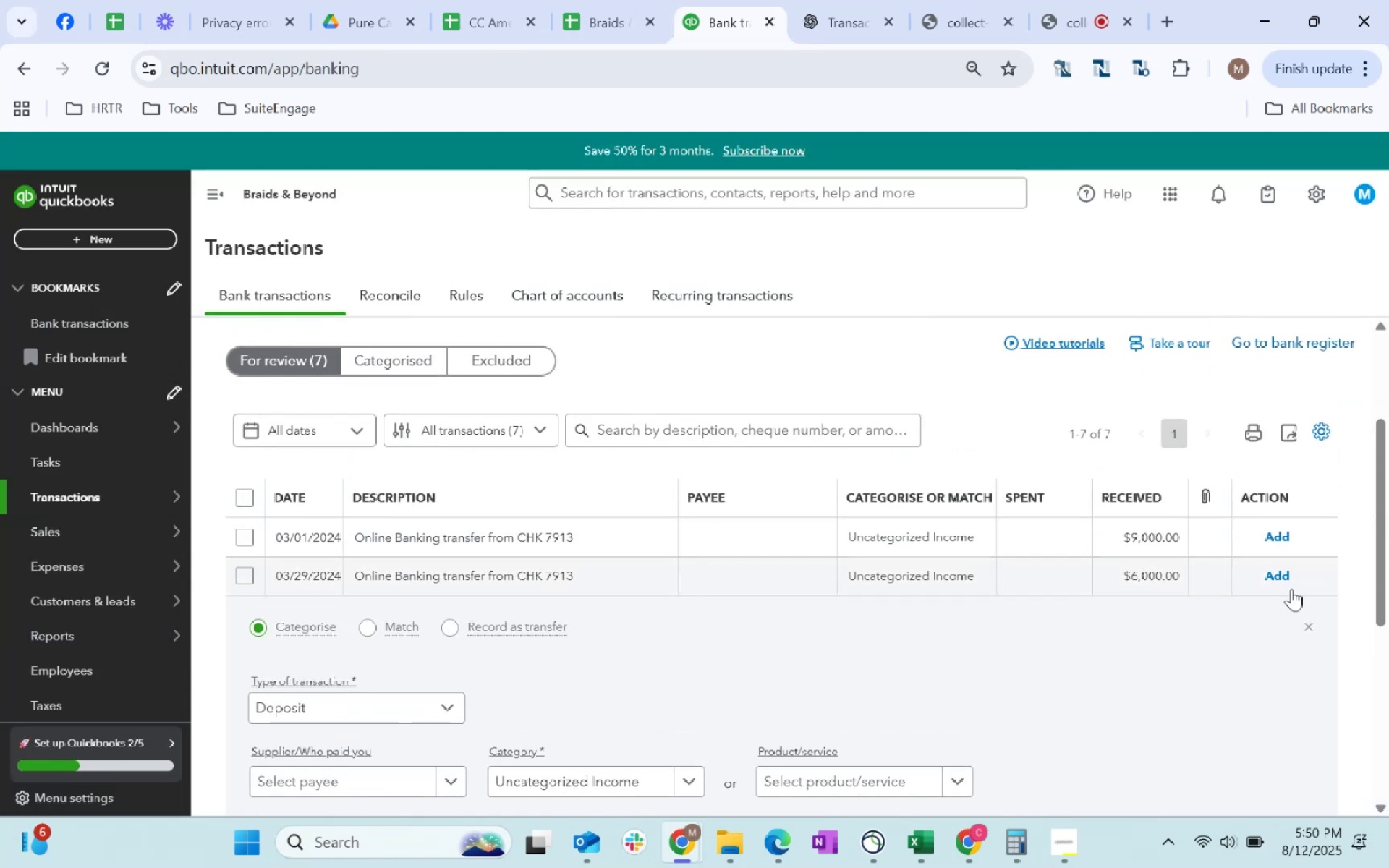 
scroll: coordinate [1123, 679], scroll_direction: down, amount: 1.0
 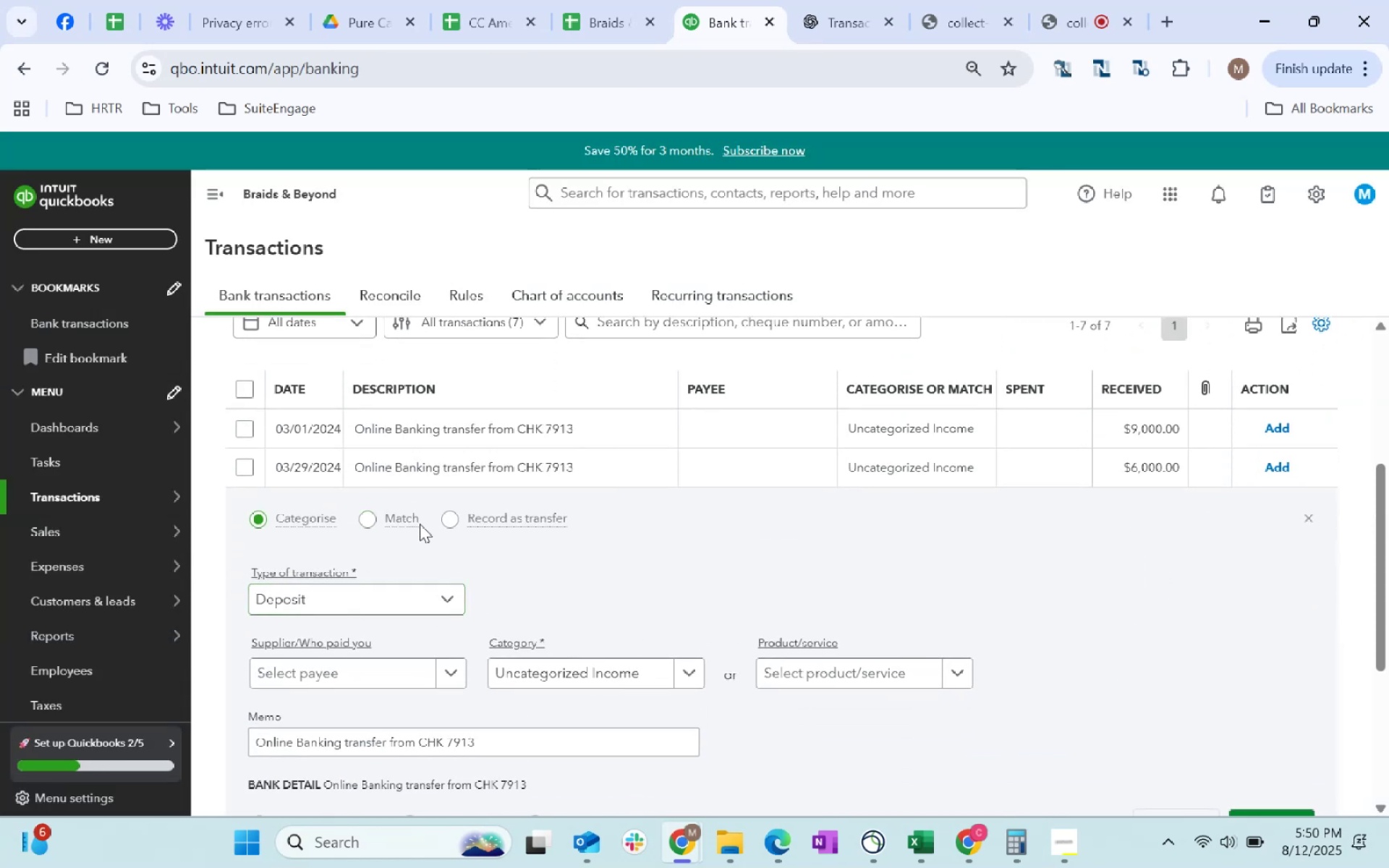 
left_click([488, 522])
 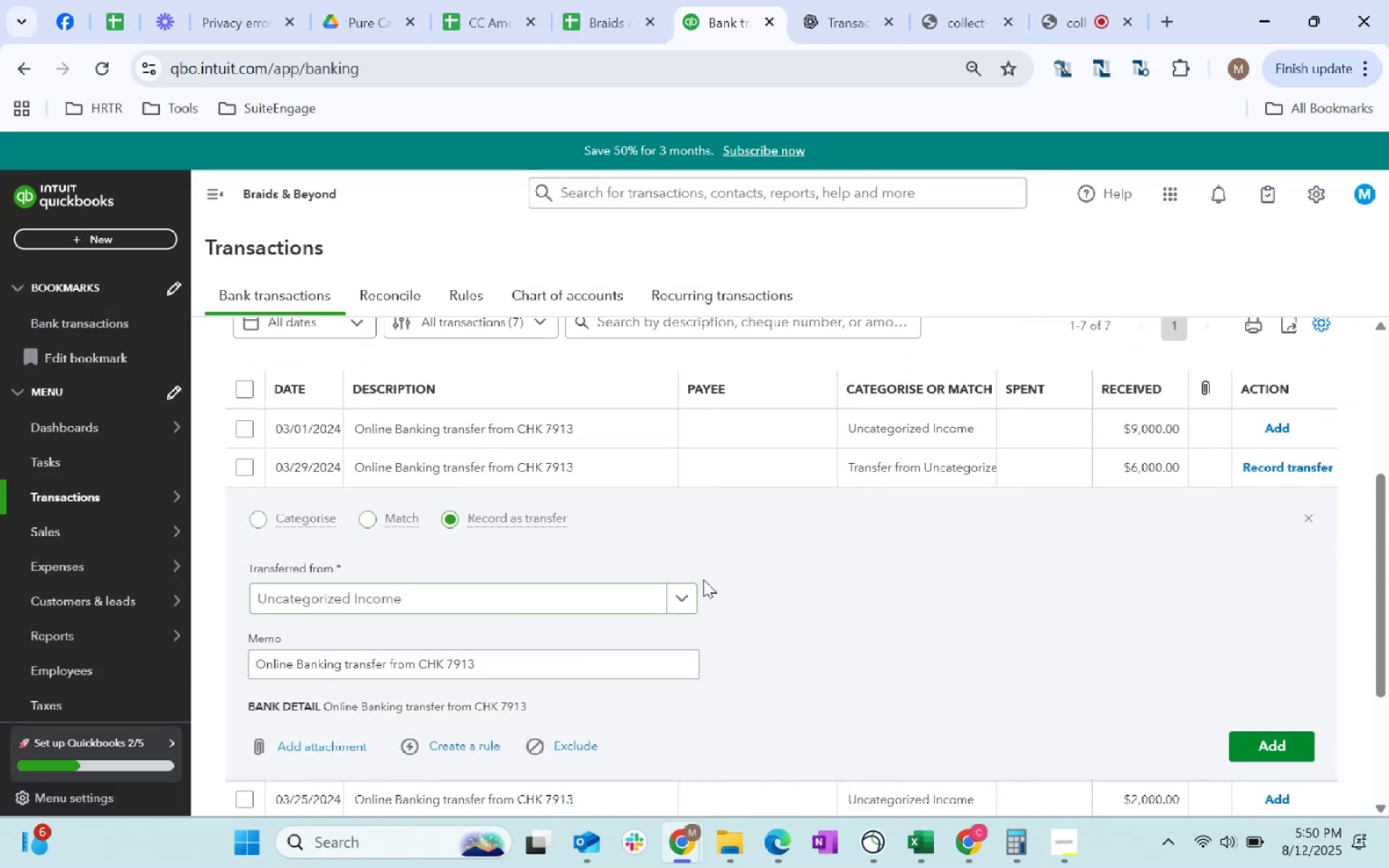 
left_click([616, 597])
 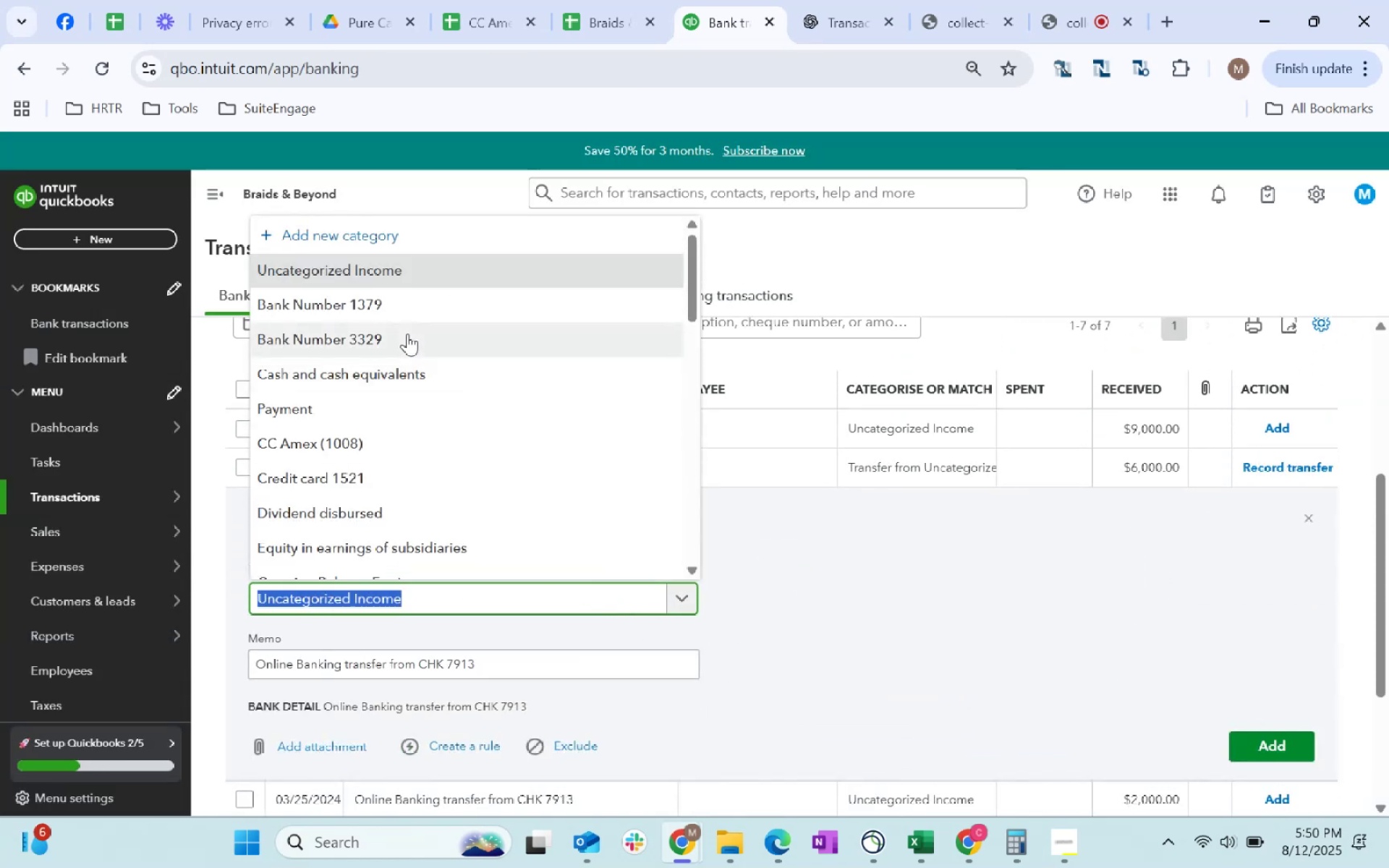 
scroll: coordinate [977, 609], scroll_direction: up, amount: 10.0
 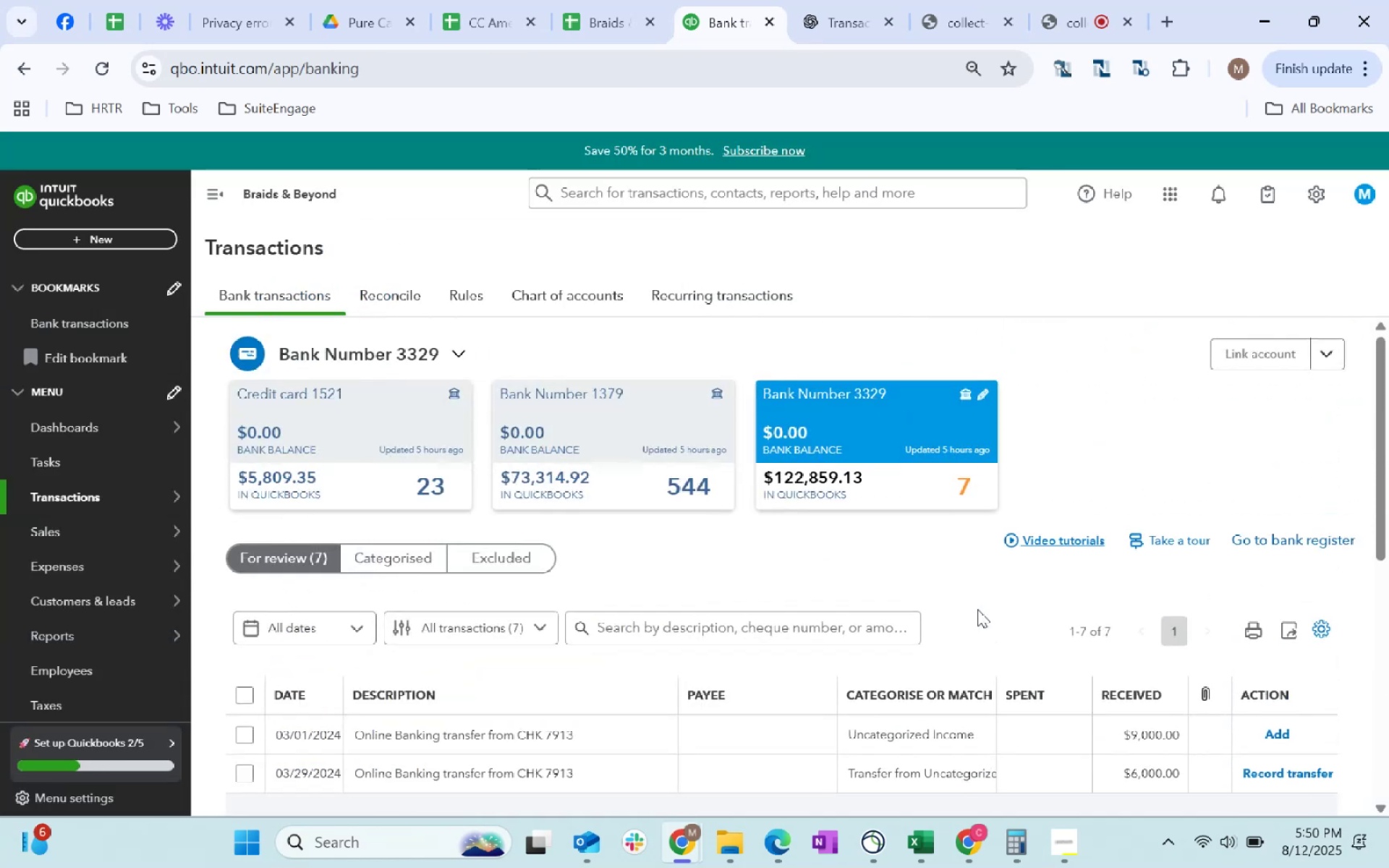 
scroll: coordinate [977, 609], scroll_direction: down, amount: 6.0
 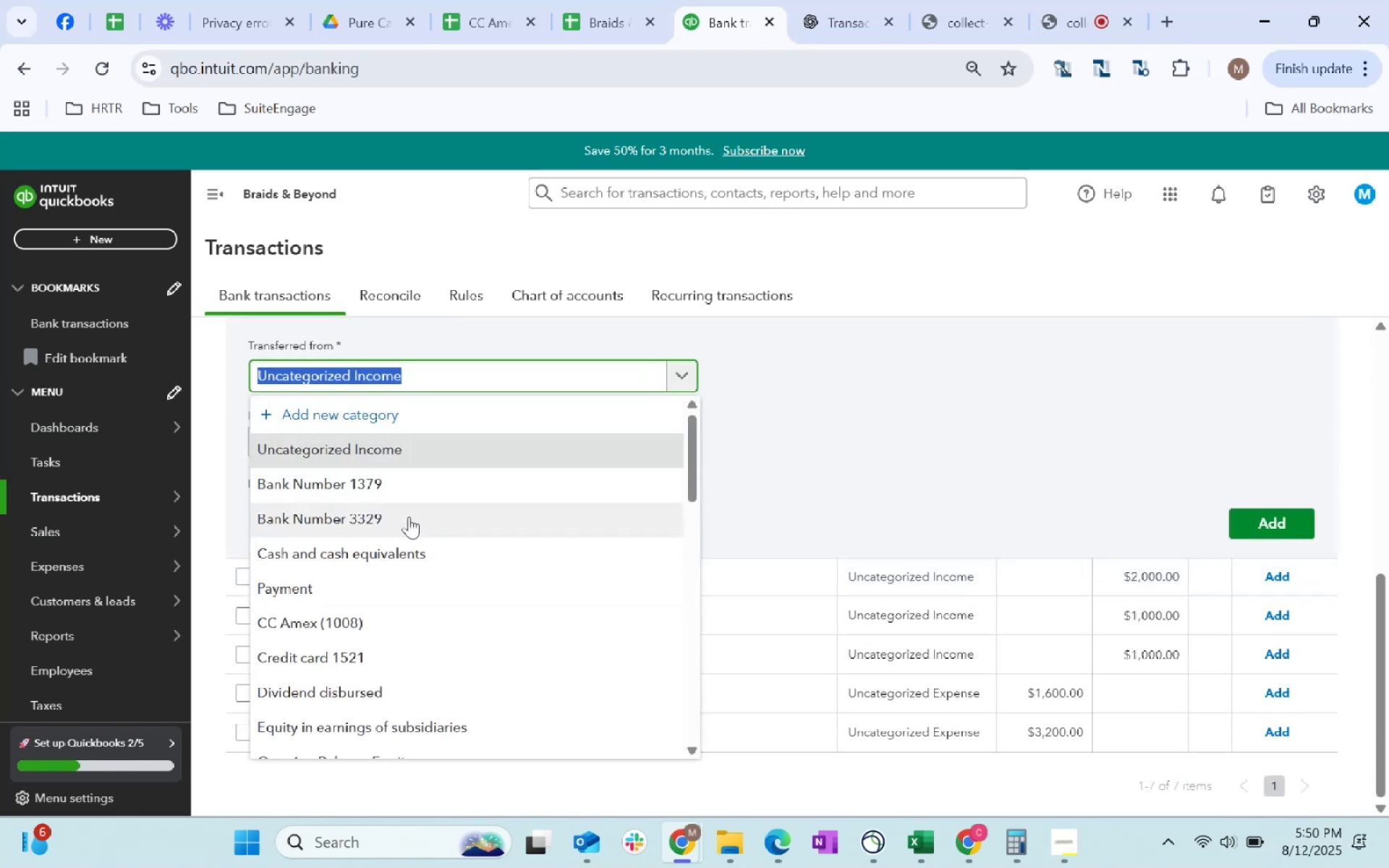 
wait(5.26)
 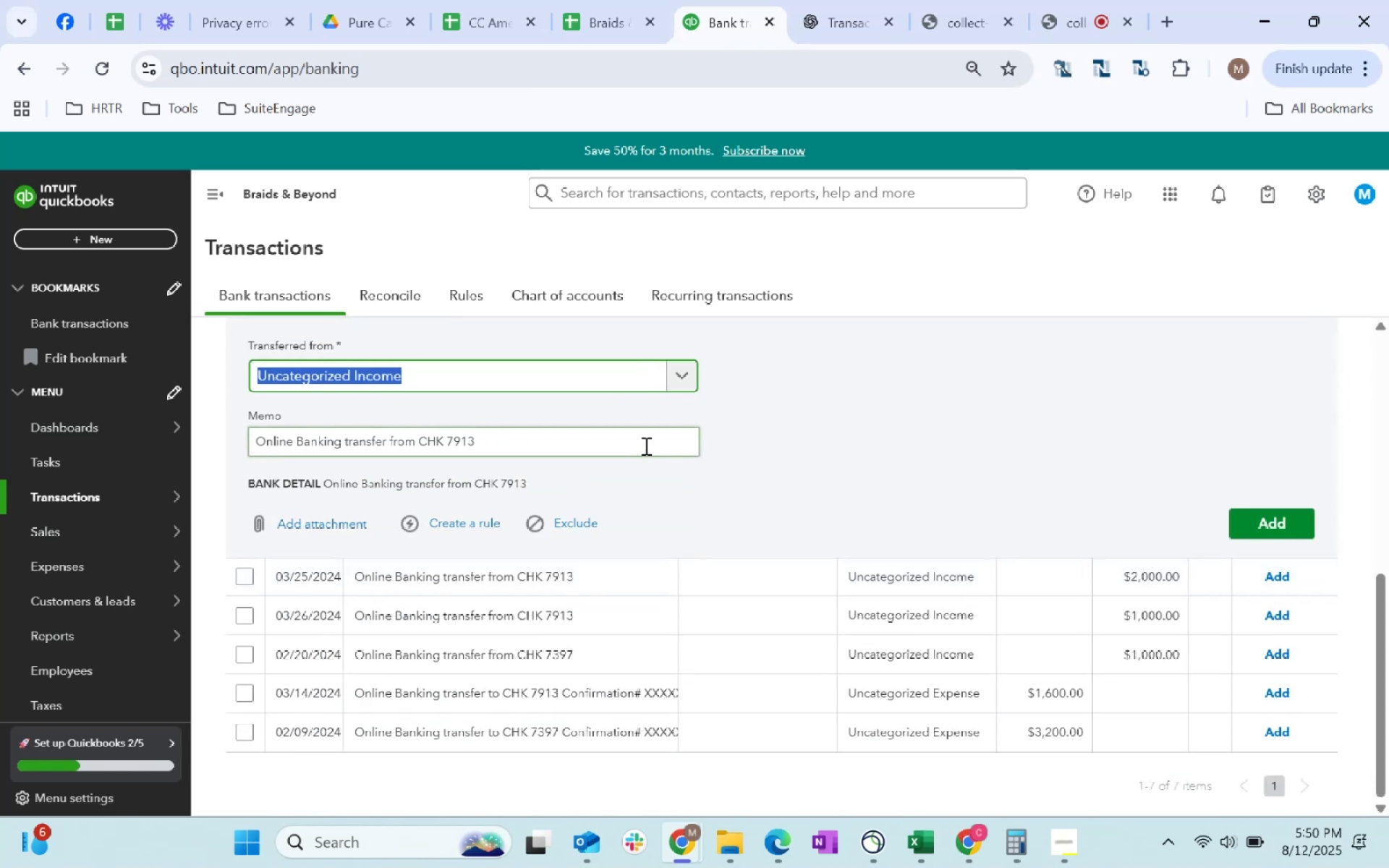 
scroll: coordinate [1148, 693], scroll_direction: up, amount: 3.0
 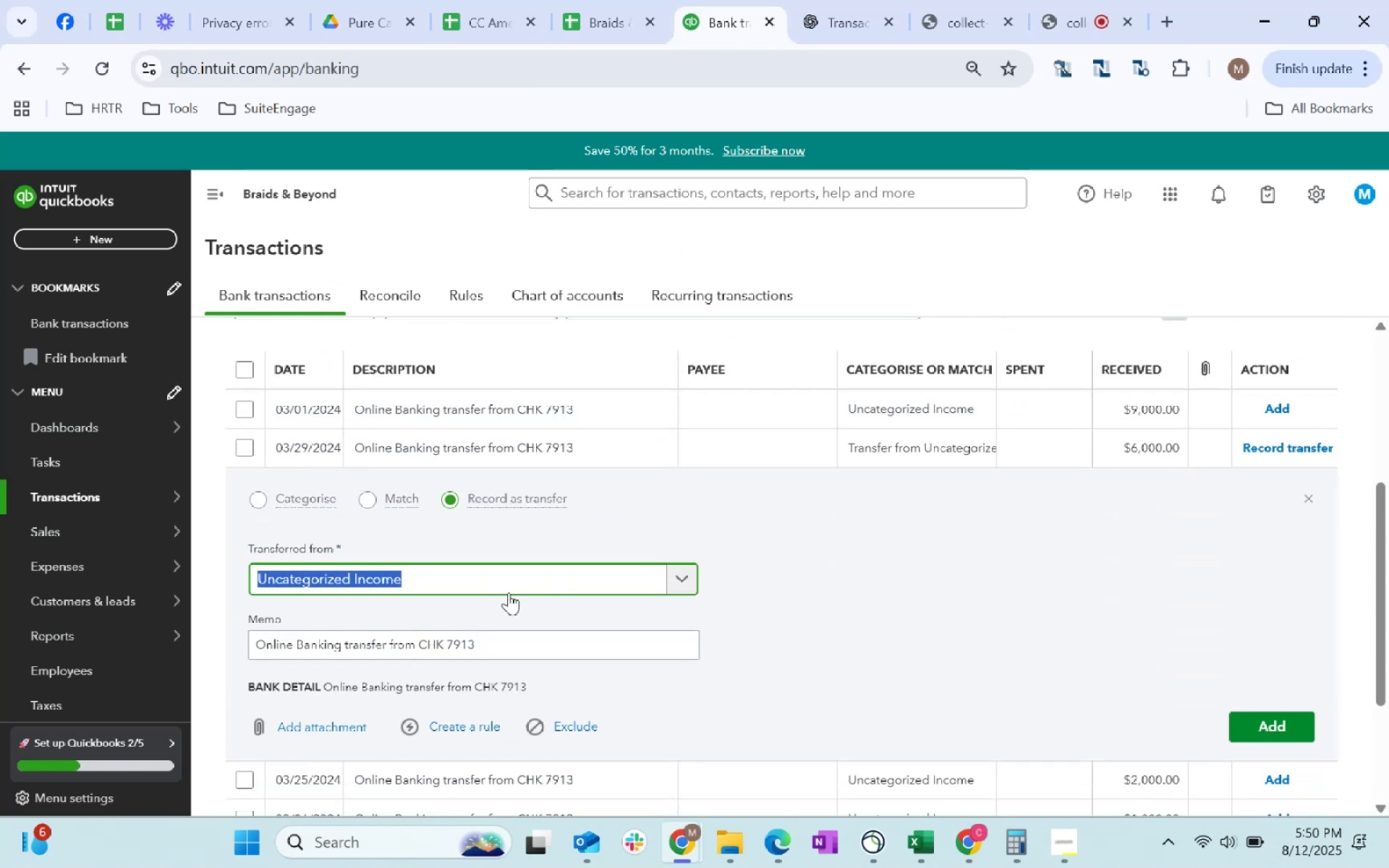 
scroll: coordinate [514, 592], scroll_direction: down, amount: 1.0
 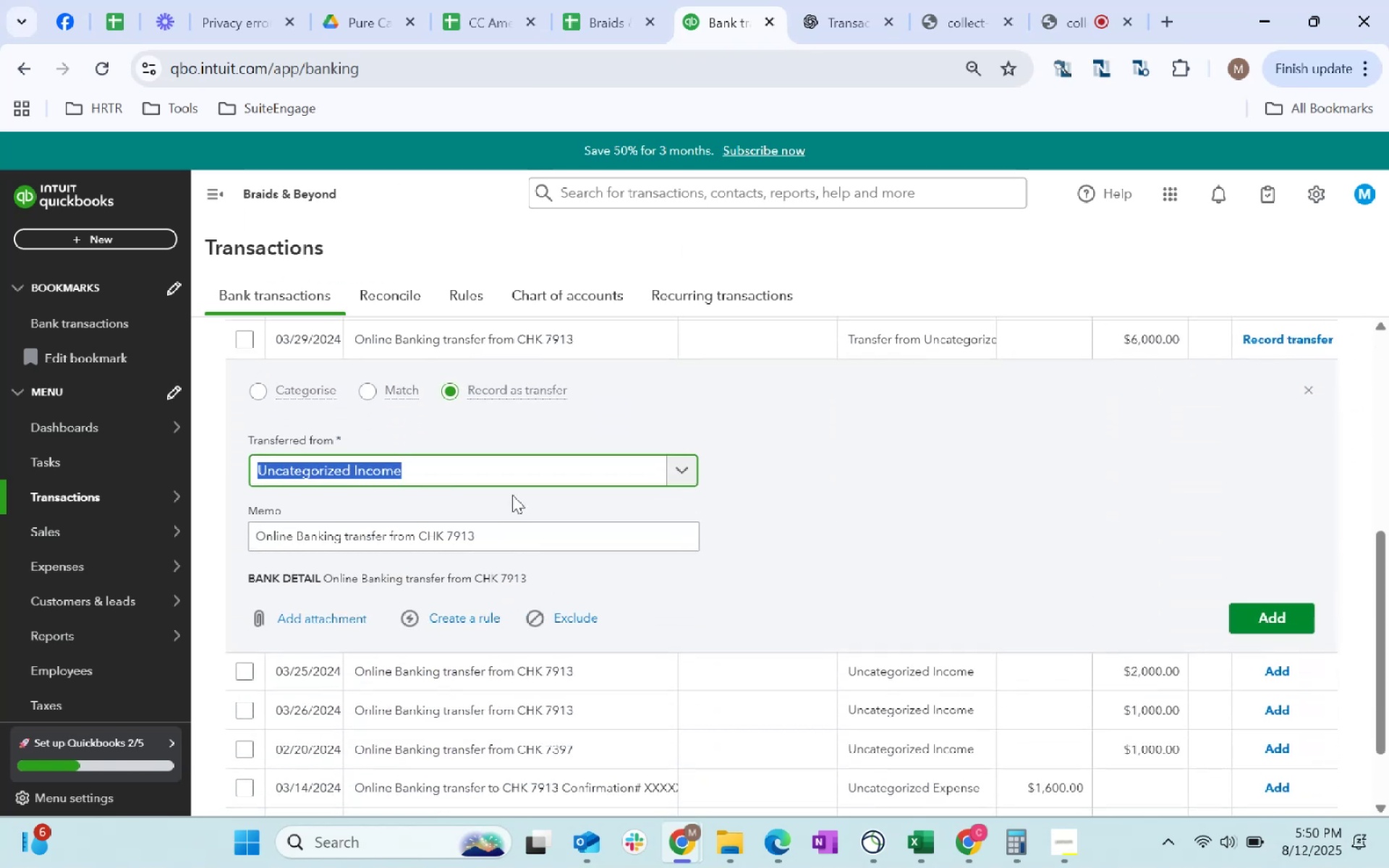 
left_click([510, 477])
 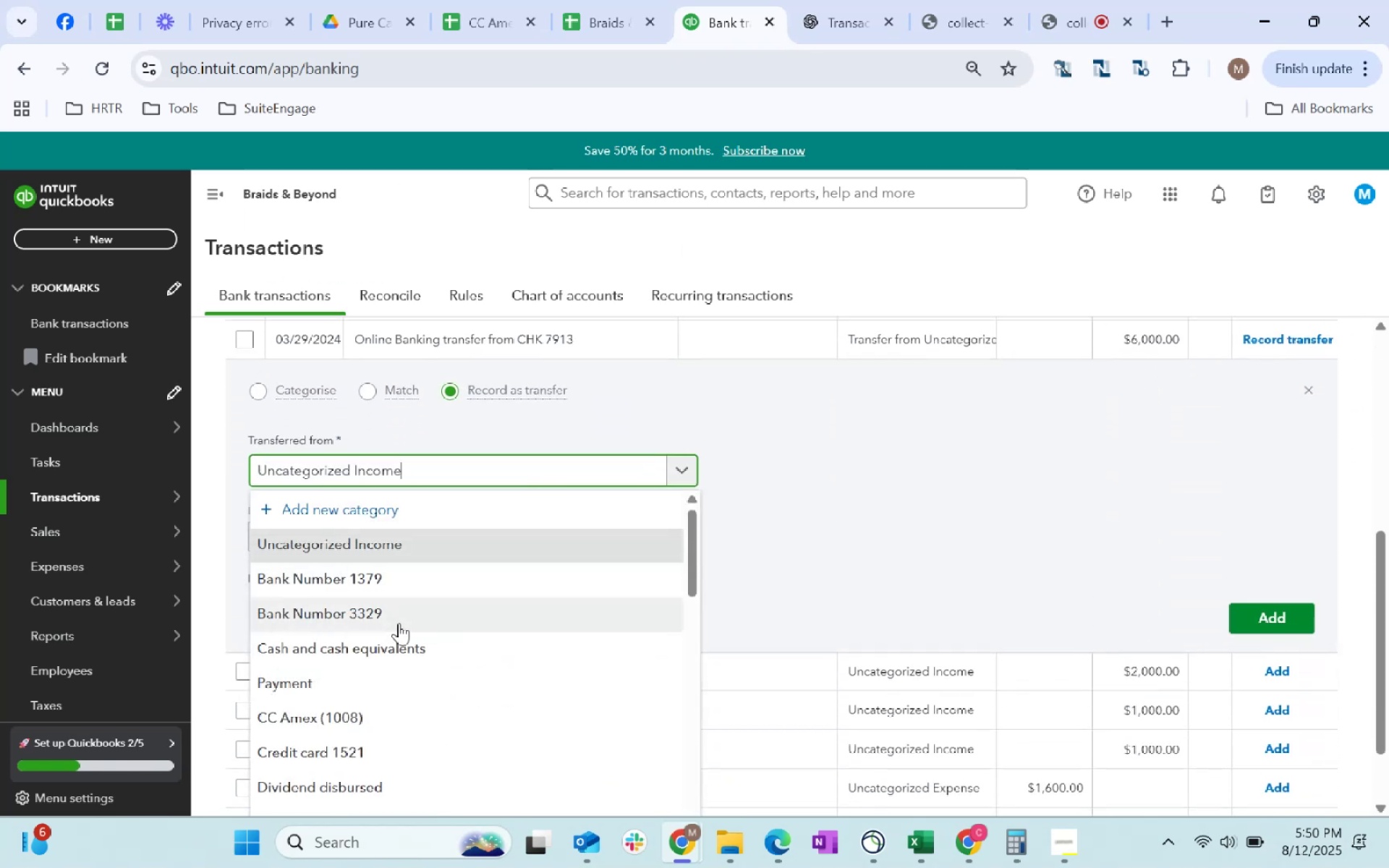 
left_click([897, 545])
 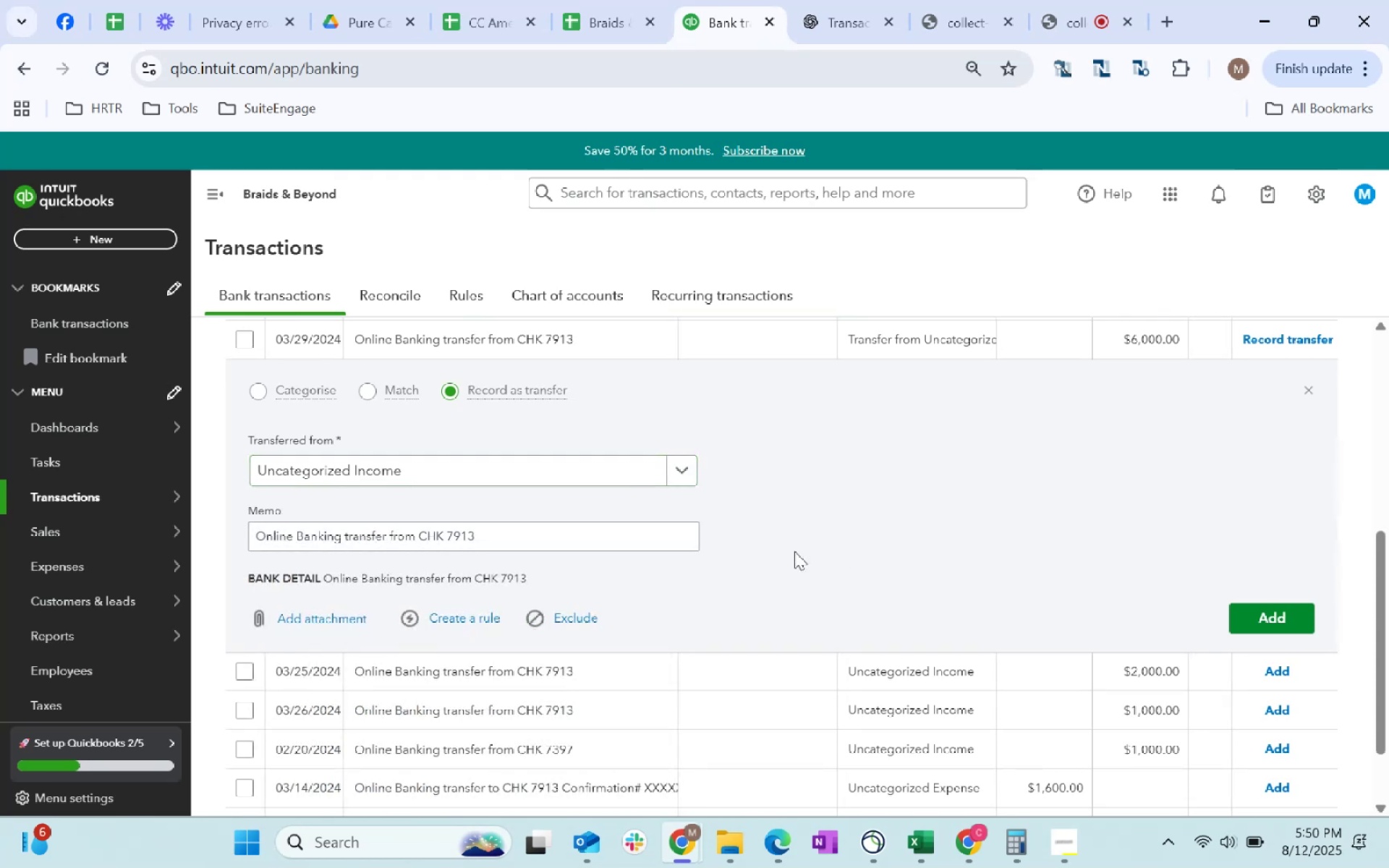 
scroll: coordinate [794, 551], scroll_direction: up, amount: 7.0
 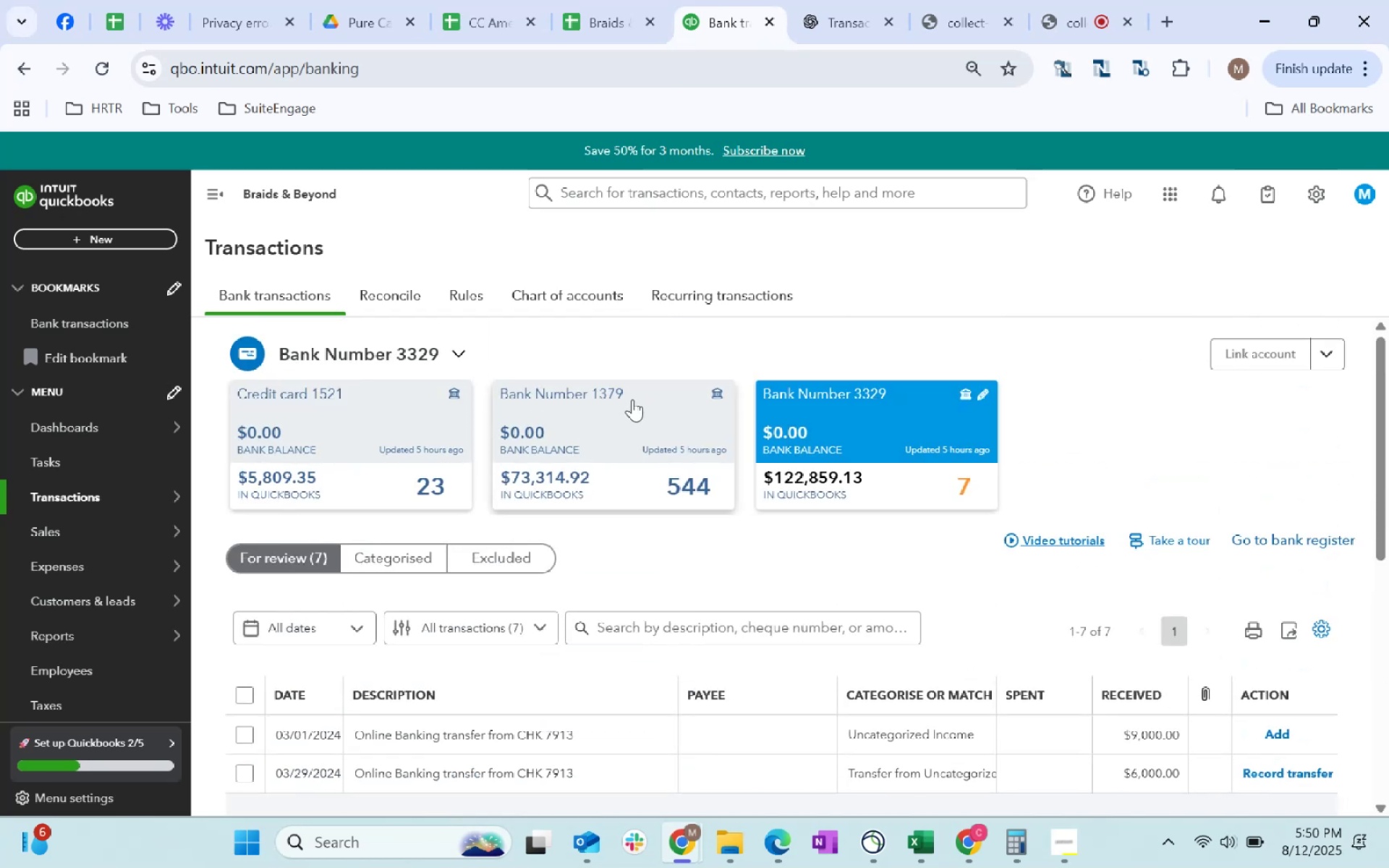 
left_click([631, 399])
 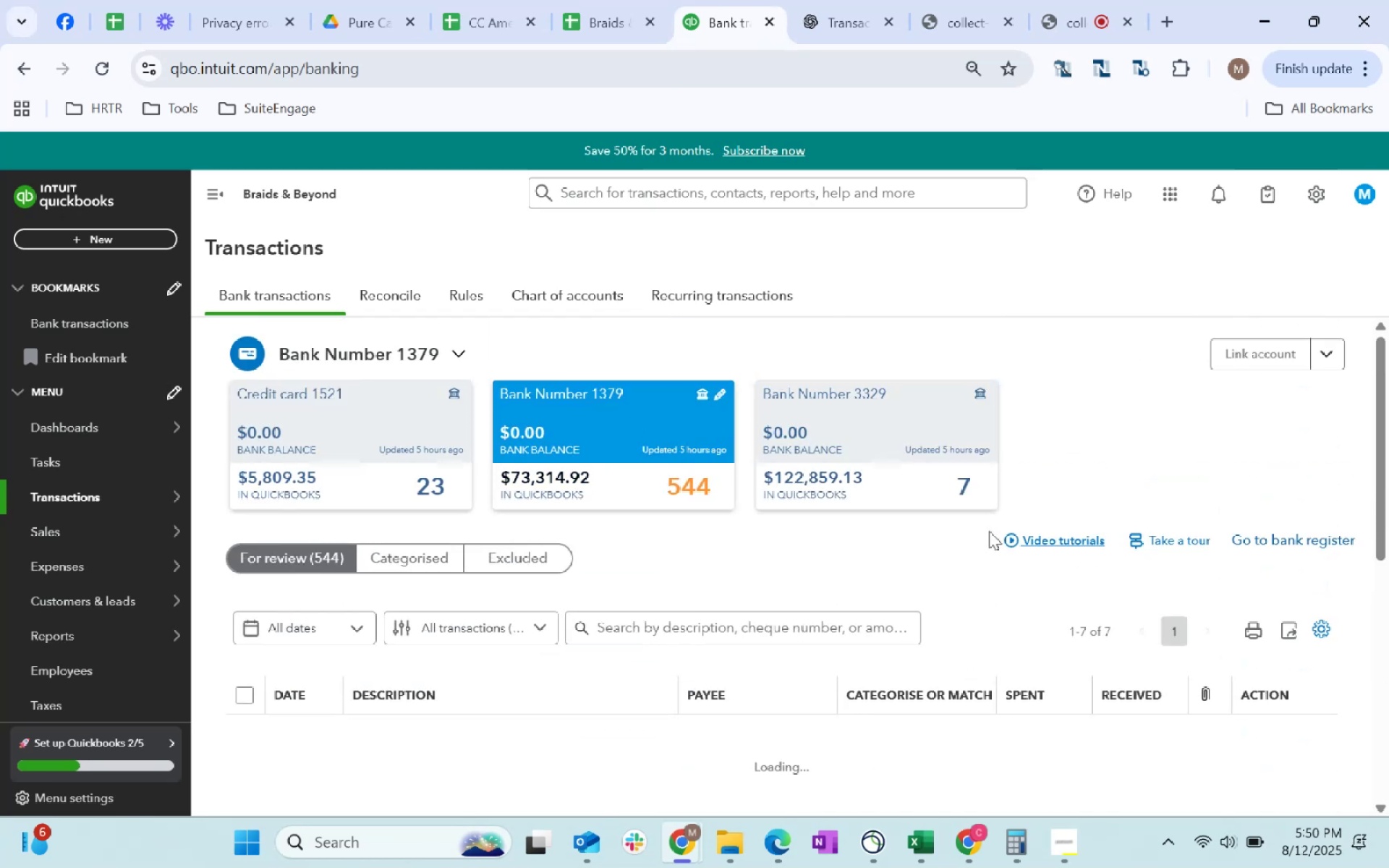 
scroll: coordinate [1176, 738], scroll_direction: down, amount: 6.0
 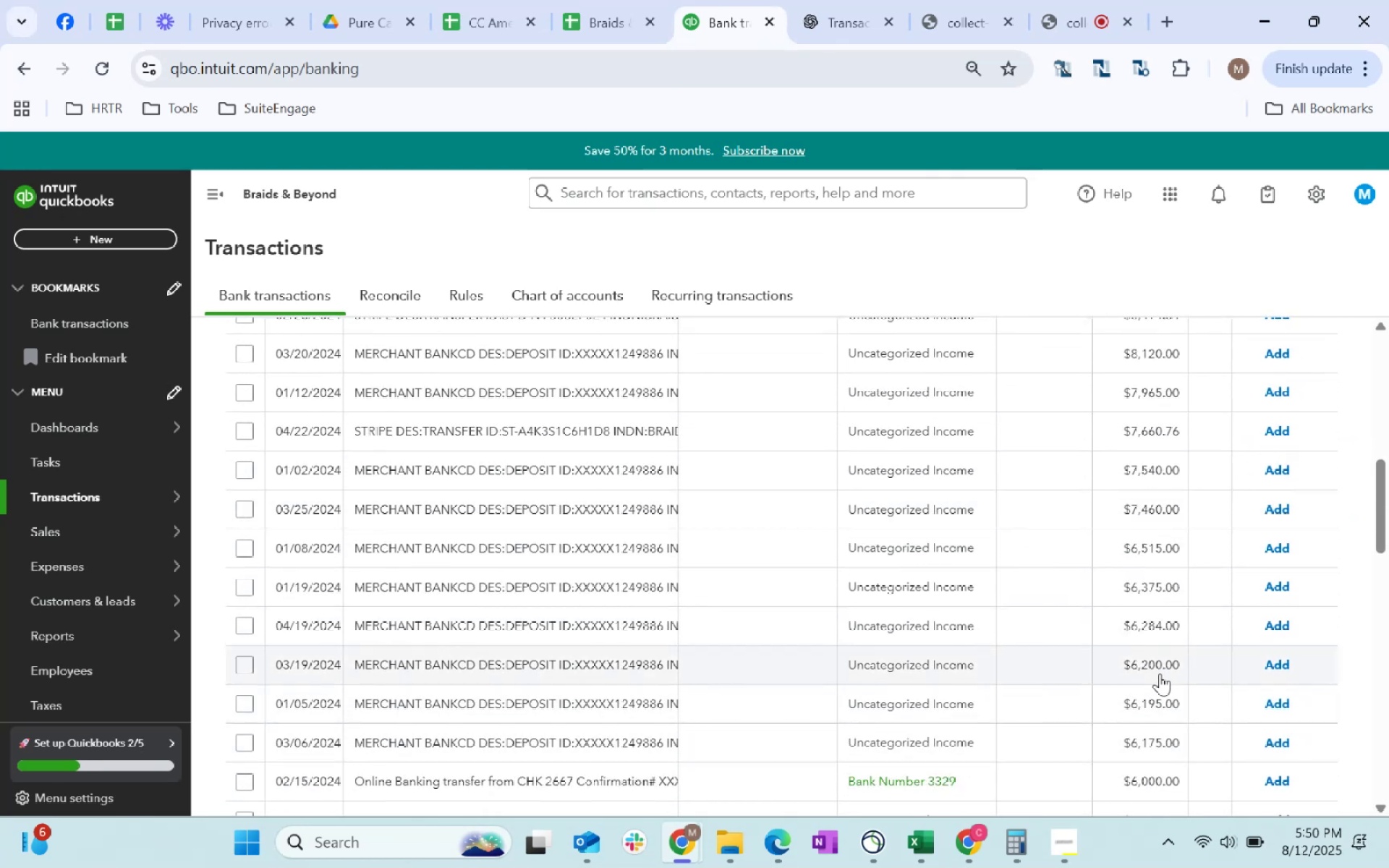 
scroll: coordinate [1160, 673], scroll_direction: none, amount: 0.0
 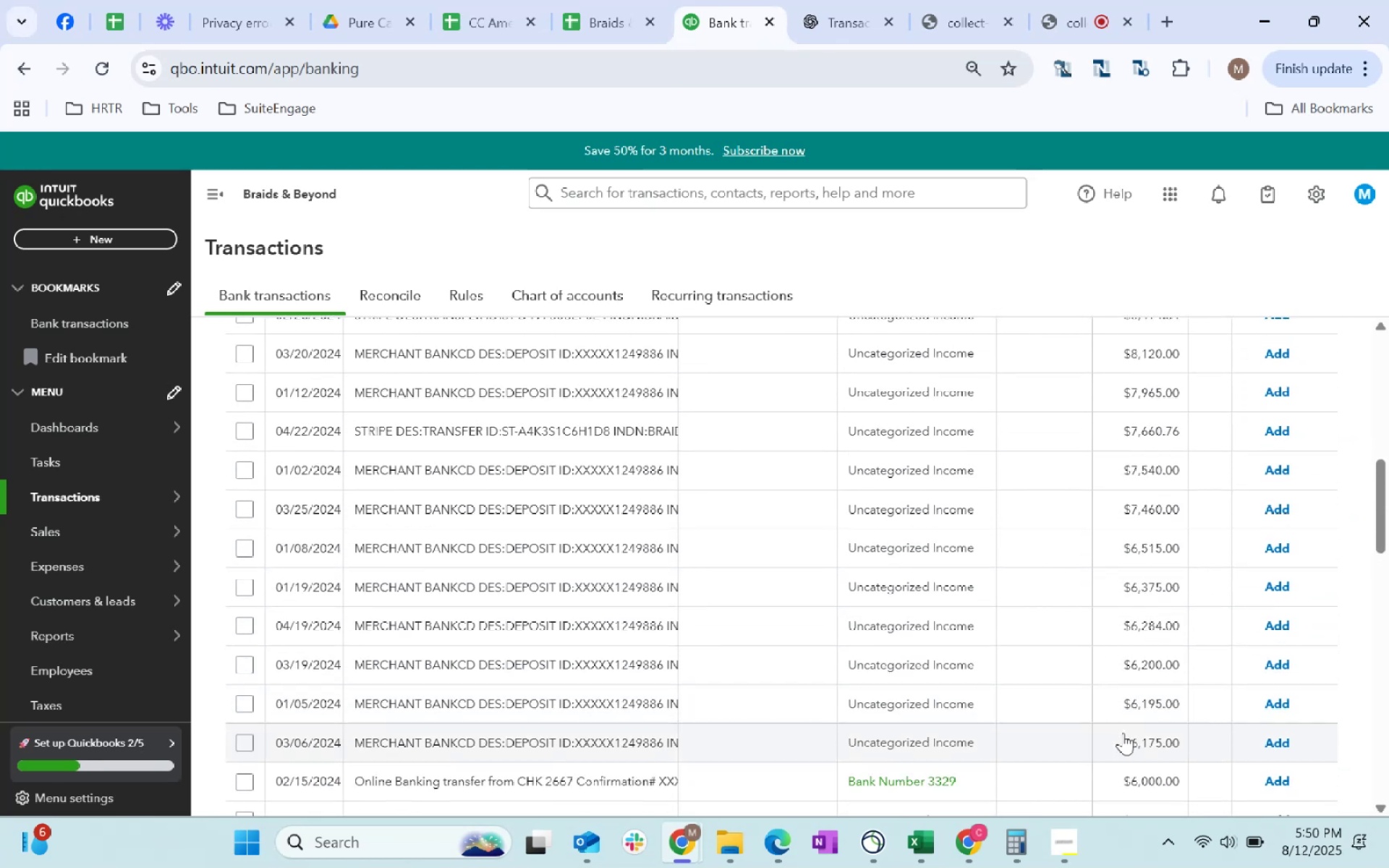 
scroll: coordinate [1121, 728], scroll_direction: down, amount: 1.0
 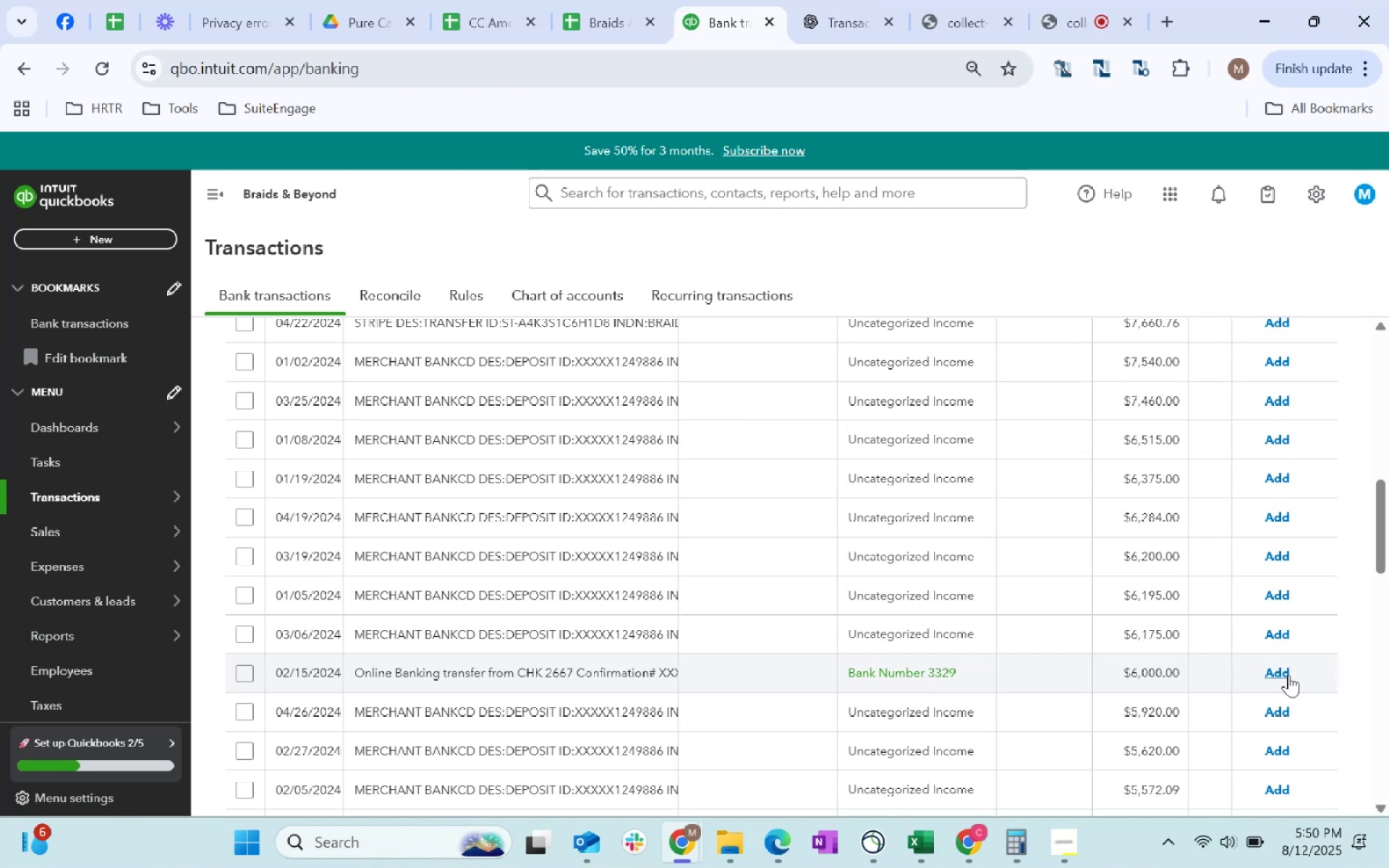 
left_click([1288, 675])
 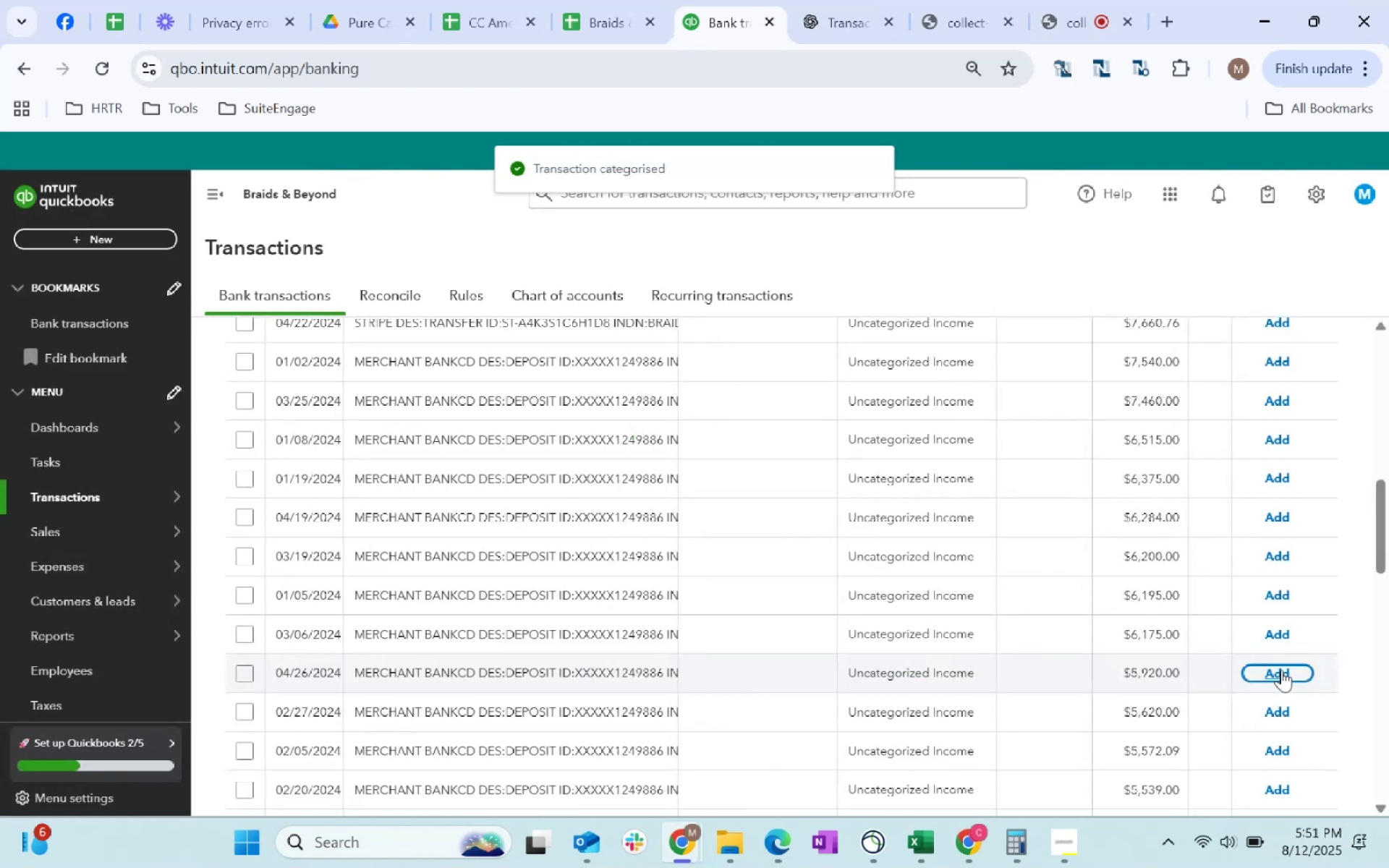 
scroll: coordinate [694, 627], scroll_direction: up, amount: 12.0
 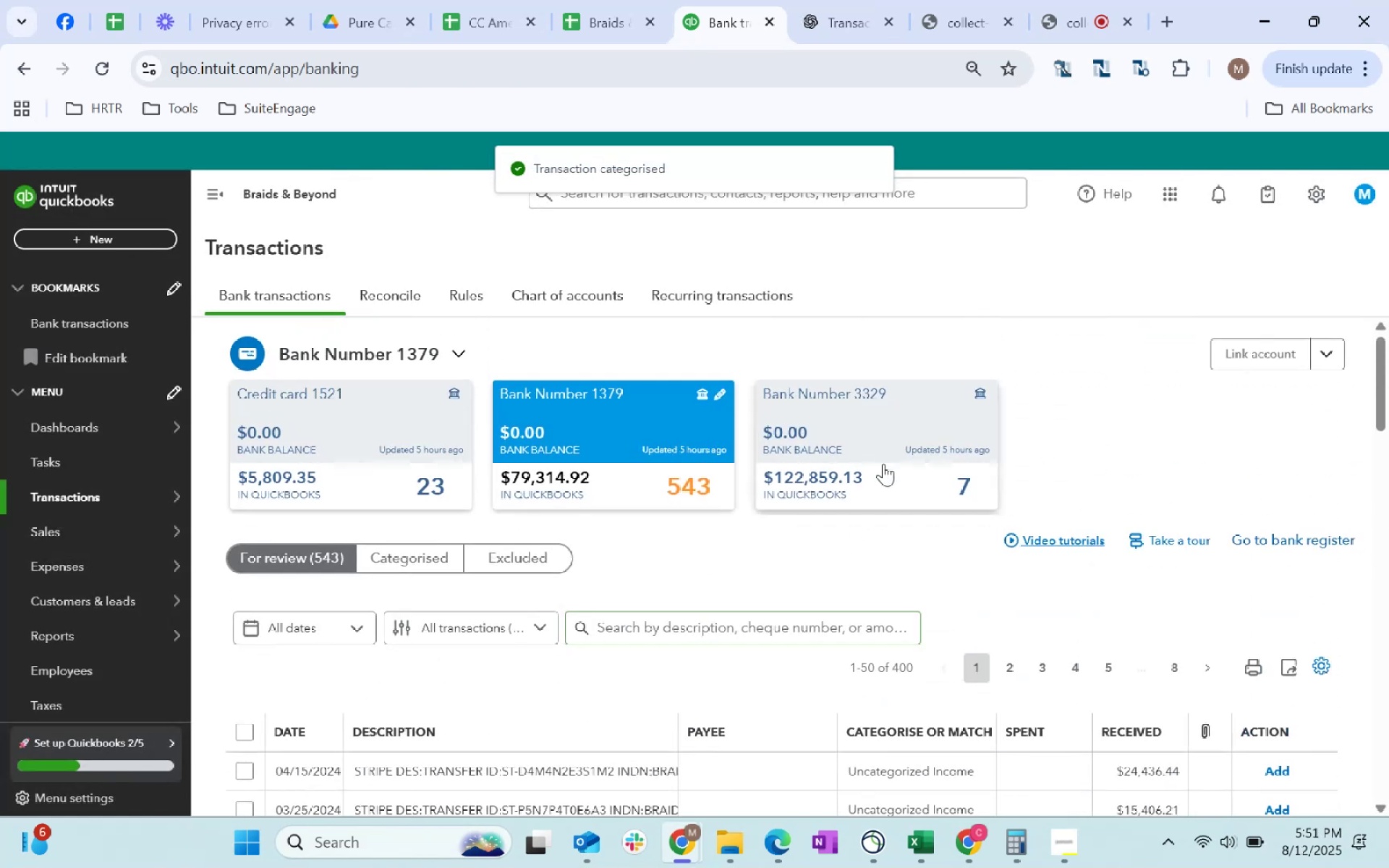 
left_click([875, 461])
 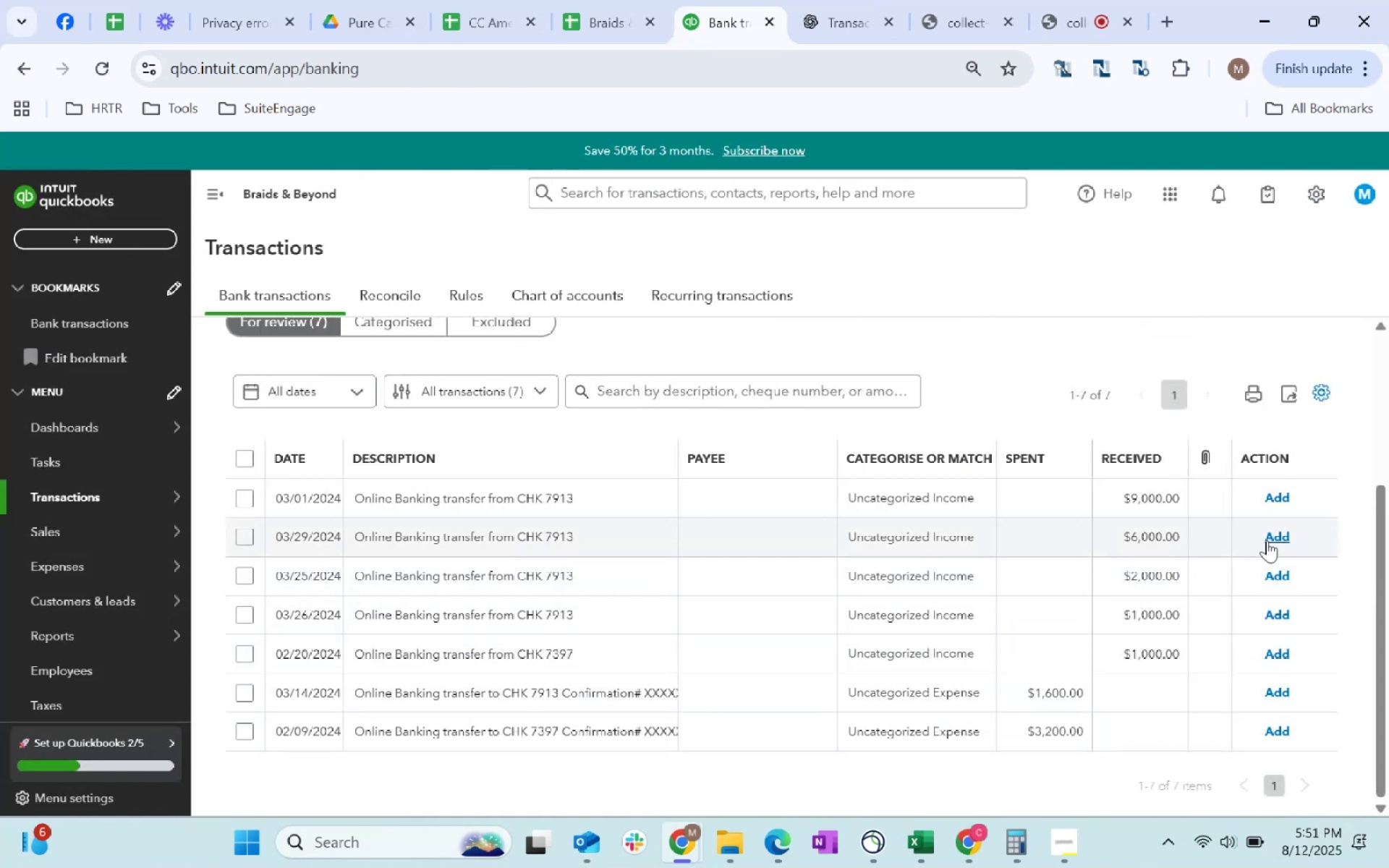 
wait(5.2)
 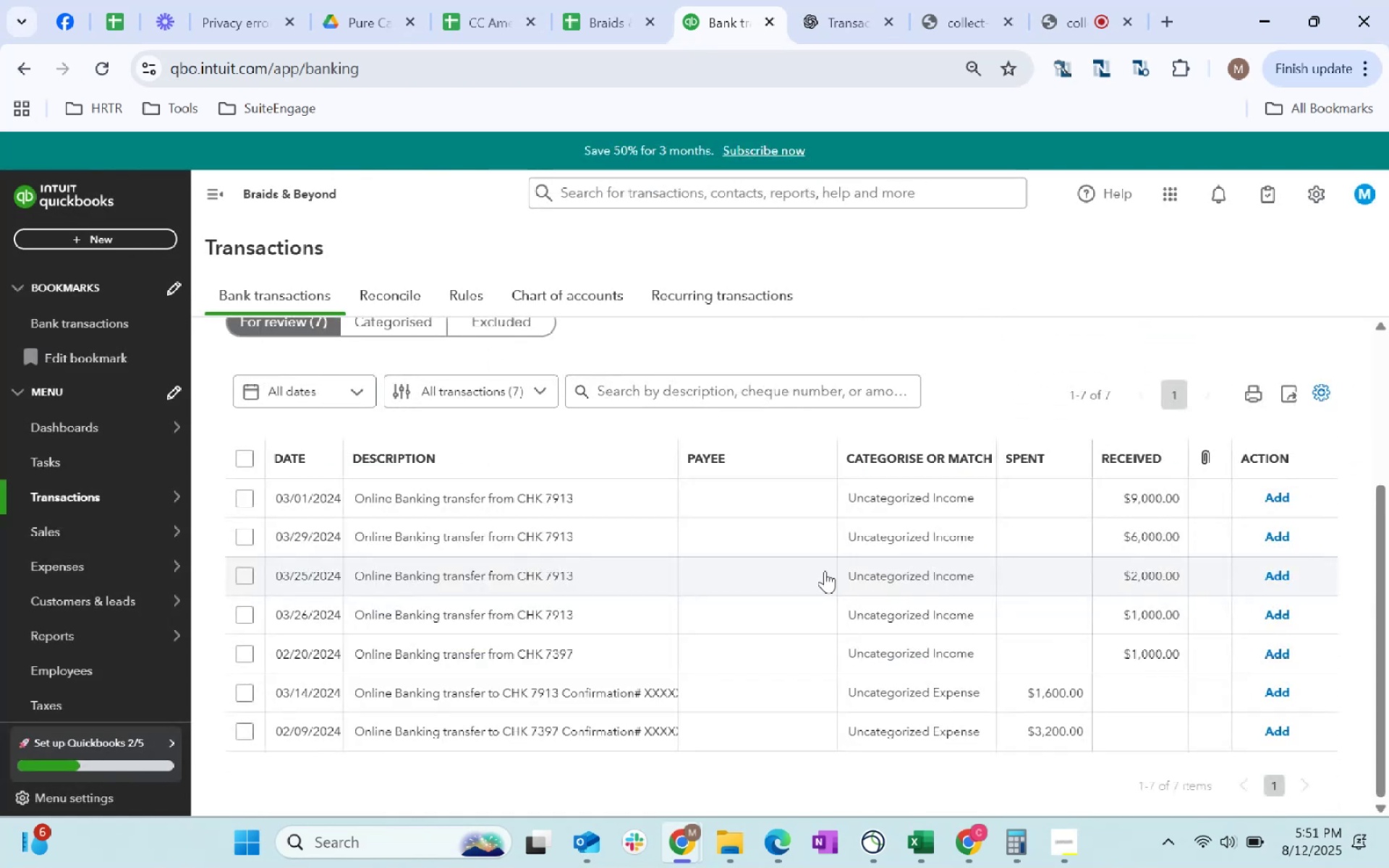 
scroll: coordinate [862, 550], scroll_direction: up, amount: 8.0
 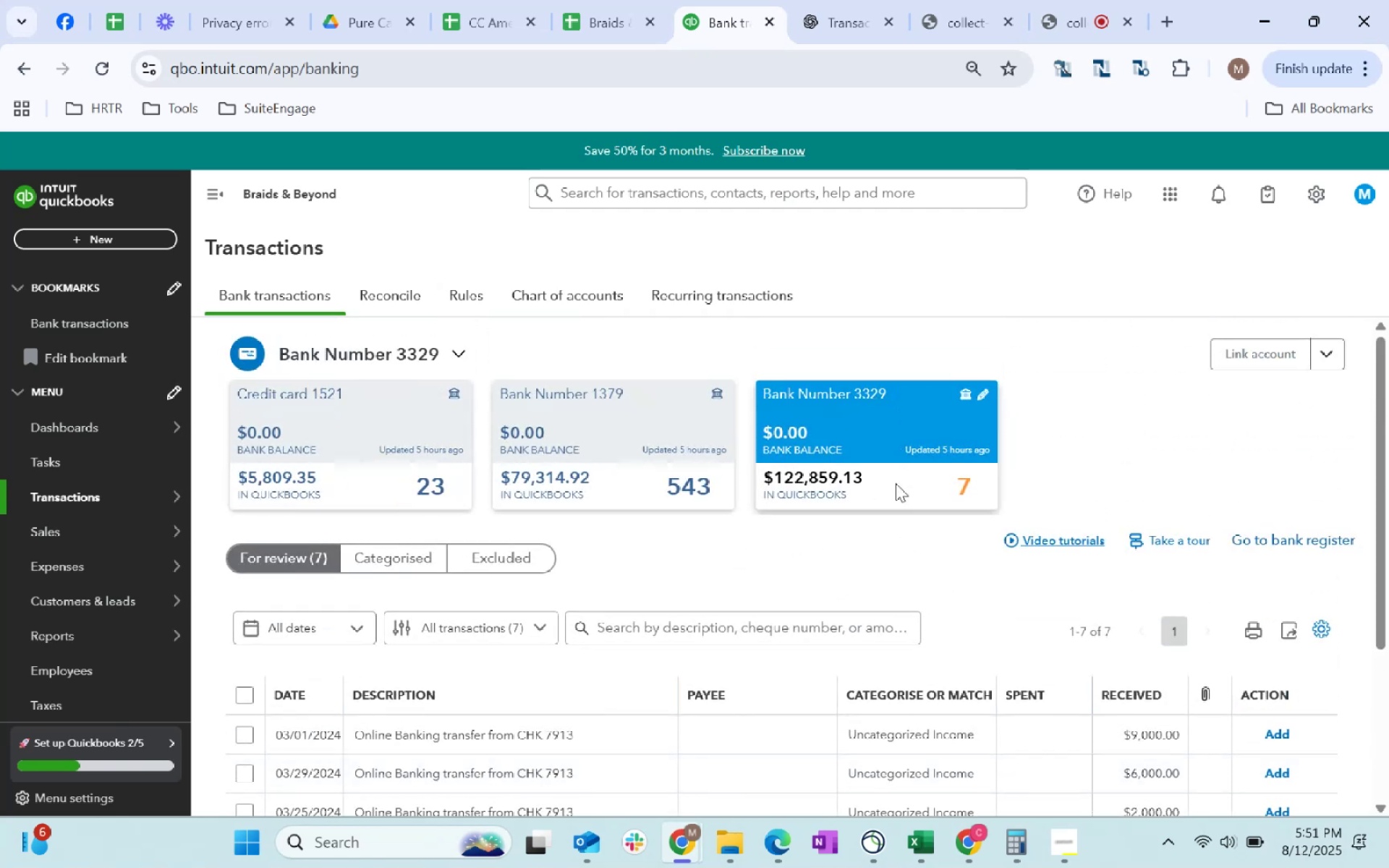 
left_click([872, 480])
 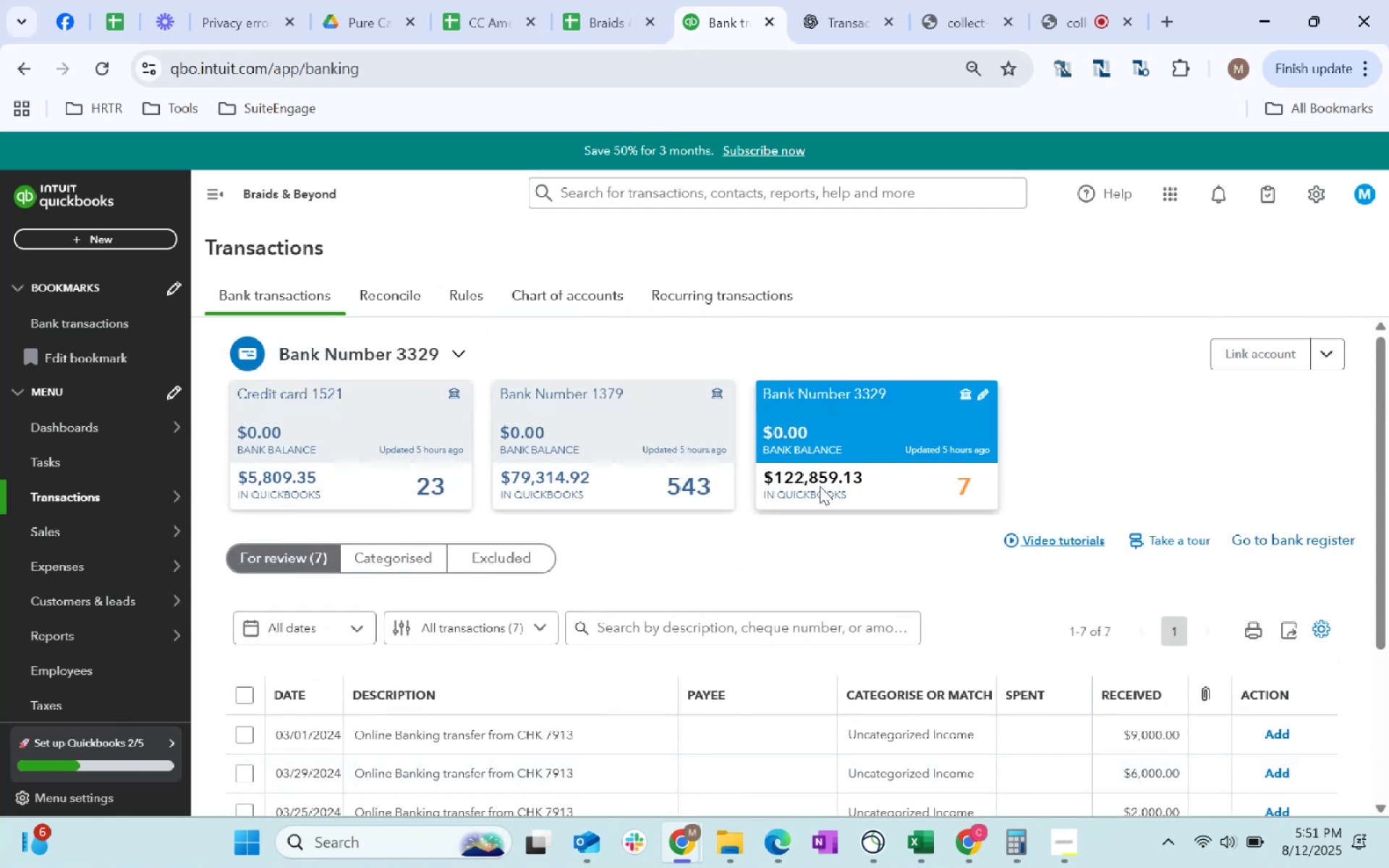 
left_click([819, 486])
 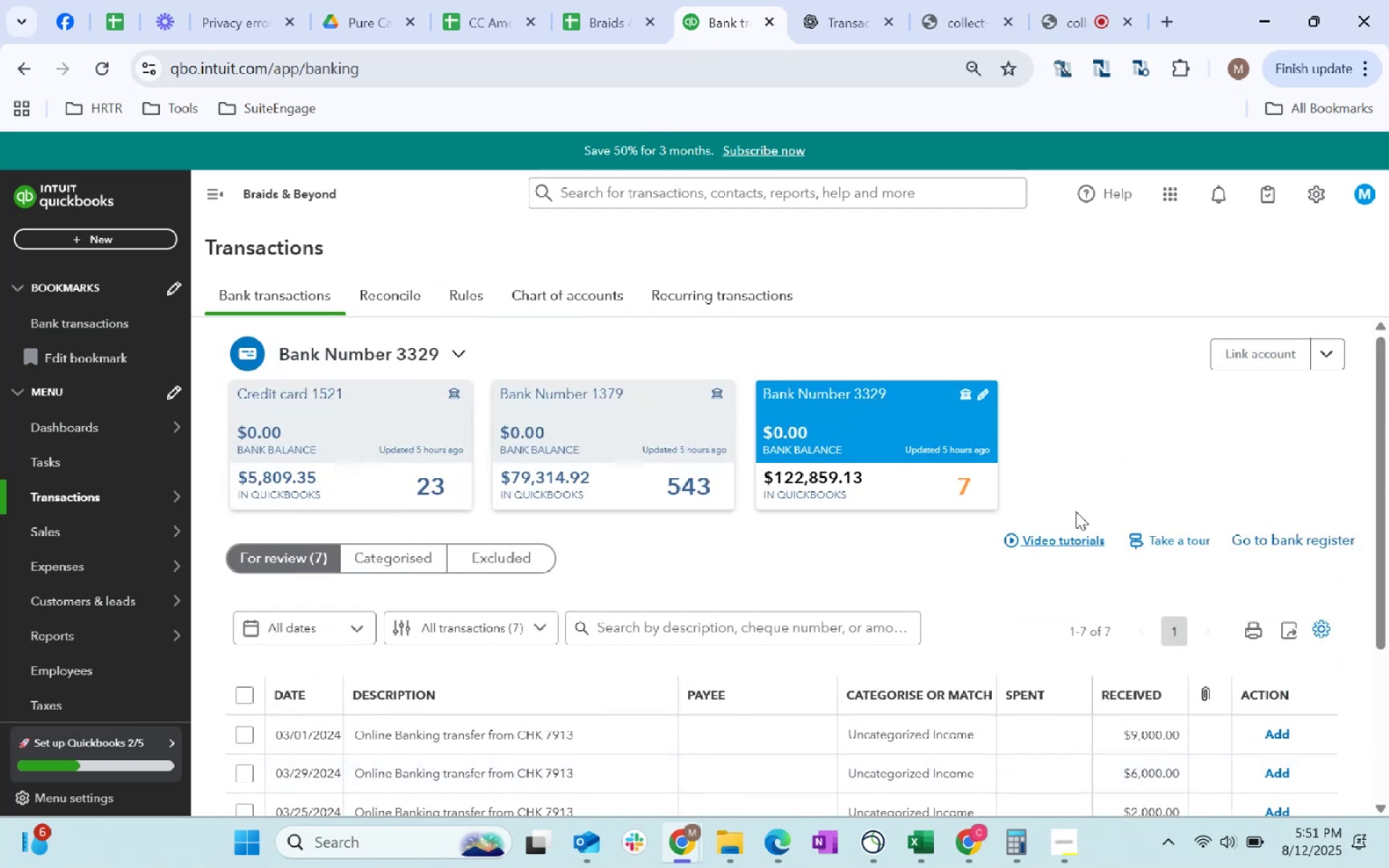 
scroll: coordinate [1076, 510], scroll_direction: down, amount: 1.0
 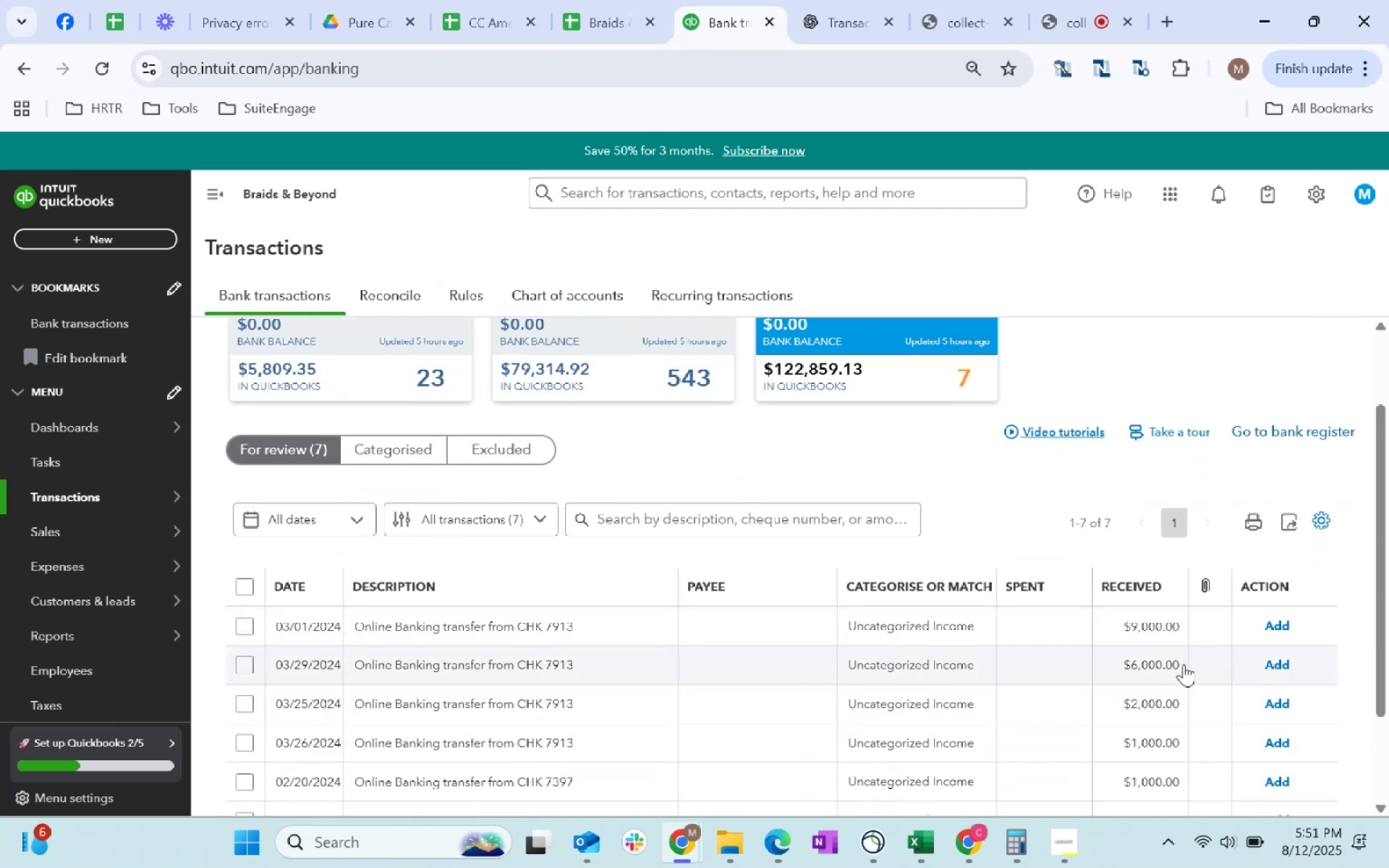 
left_click([1149, 660])
 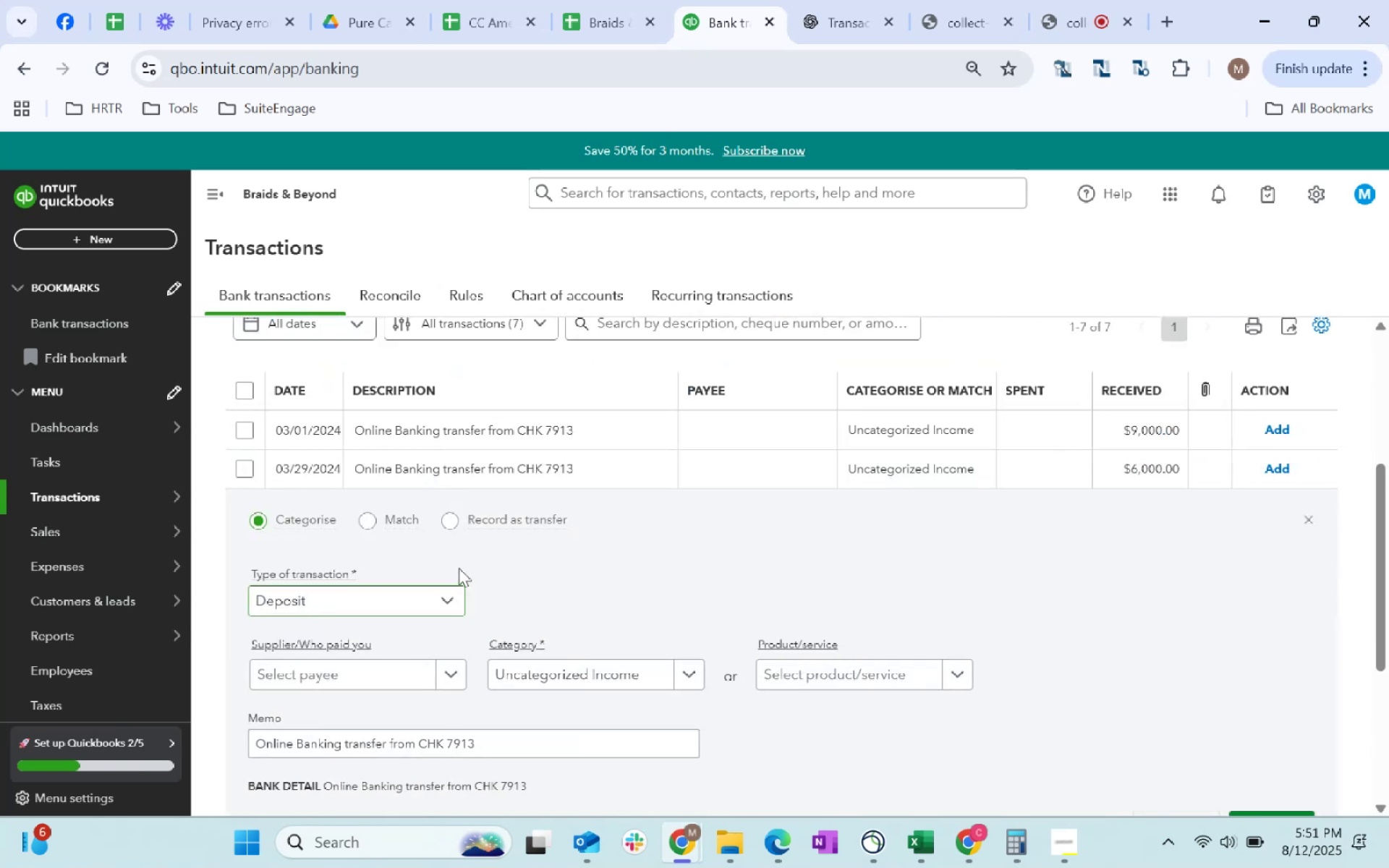 
left_click([447, 514])
 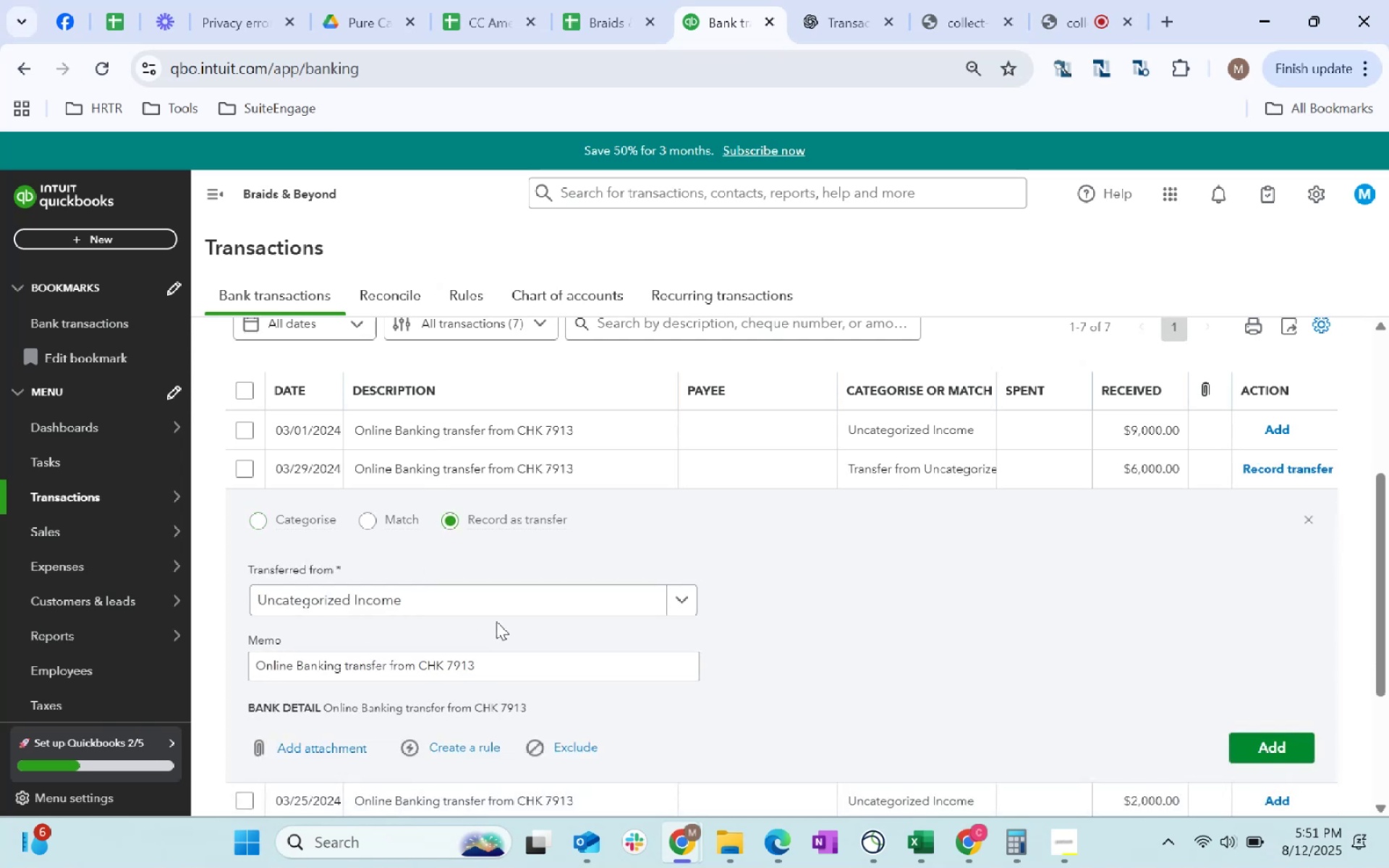 
scroll: coordinate [896, 602], scroll_direction: up, amount: 2.0
 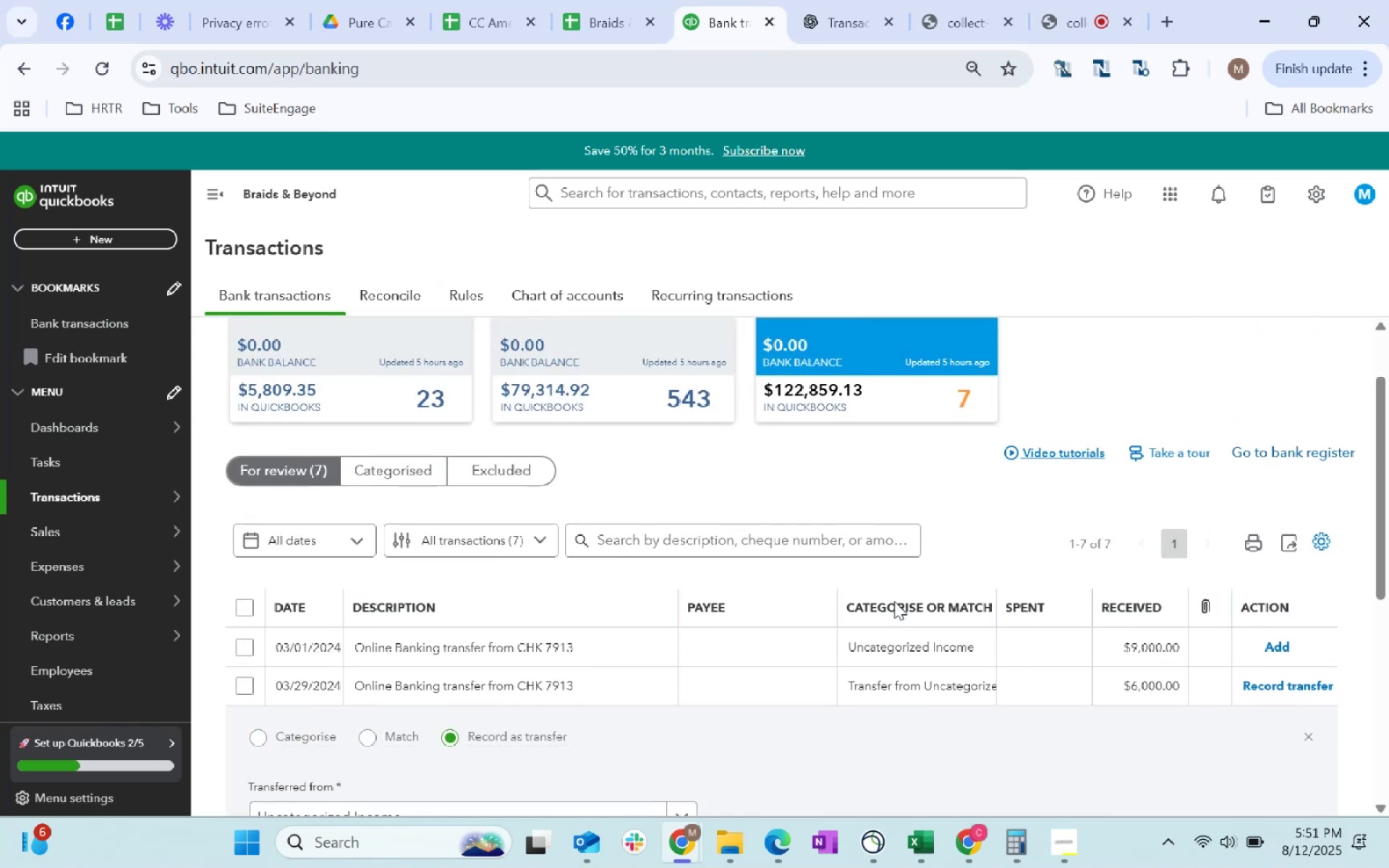 
scroll: coordinate [894, 601], scroll_direction: down, amount: 2.0
 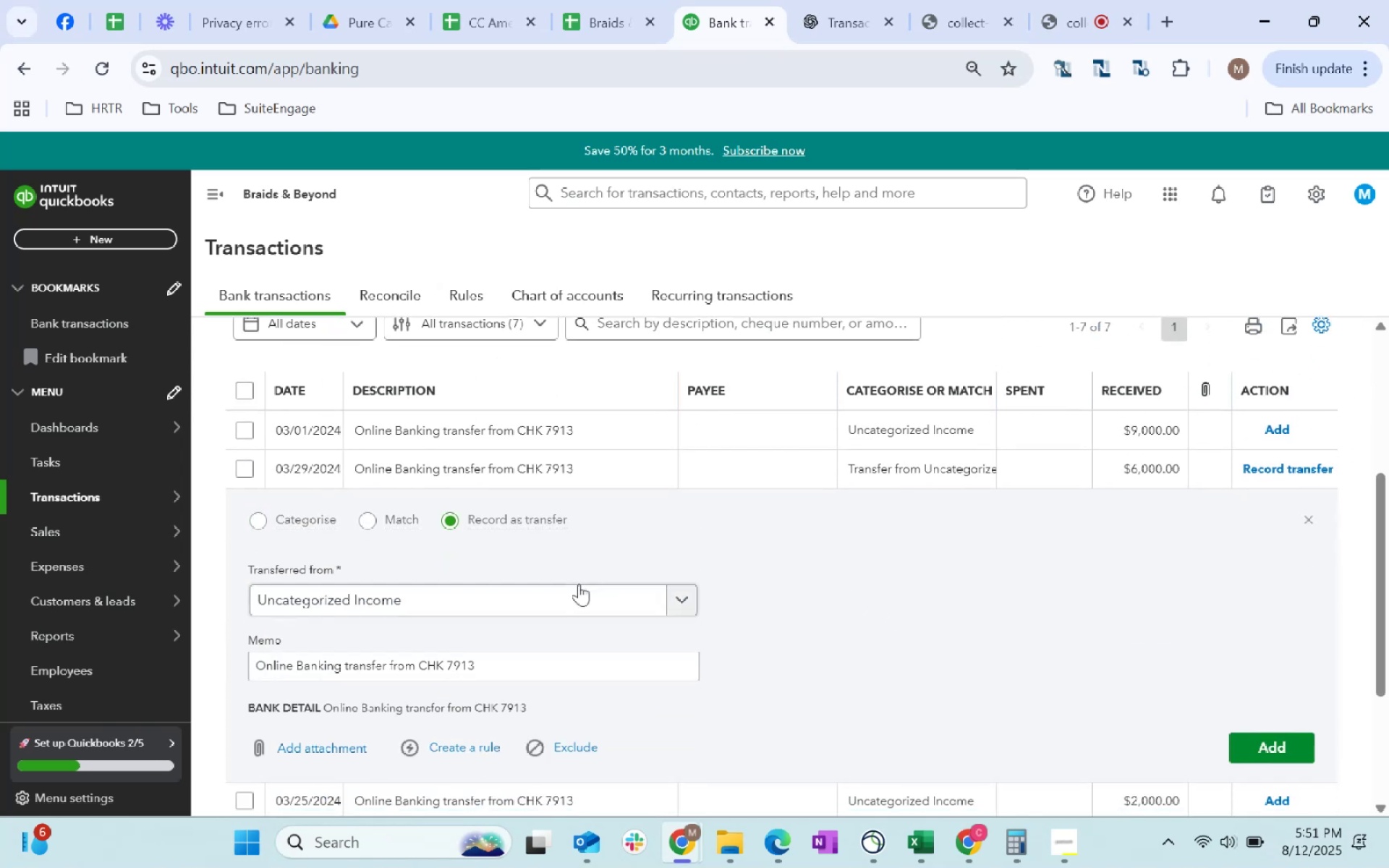 
left_click([587, 599])
 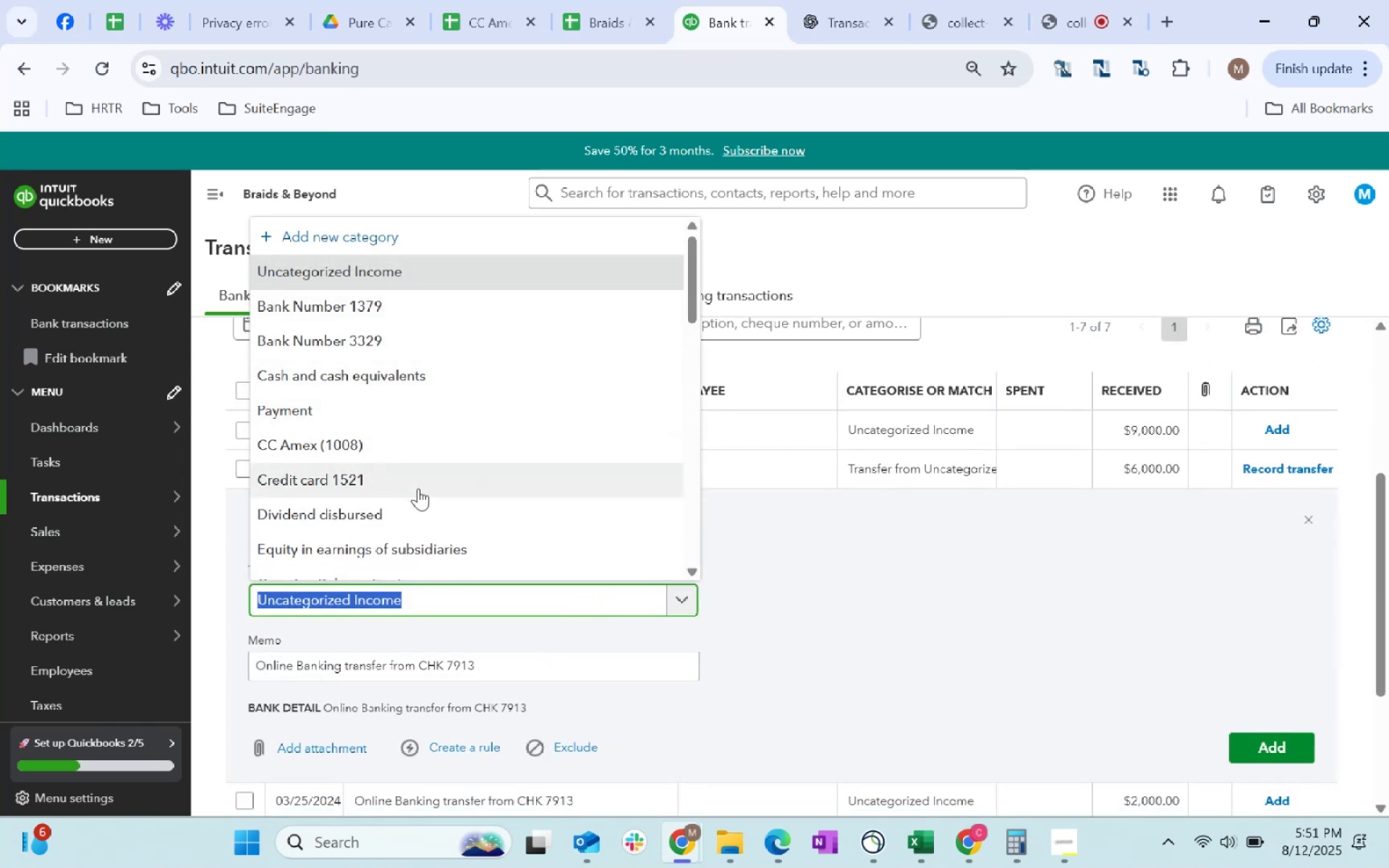 
scroll: coordinate [912, 576], scroll_direction: up, amount: 7.0
 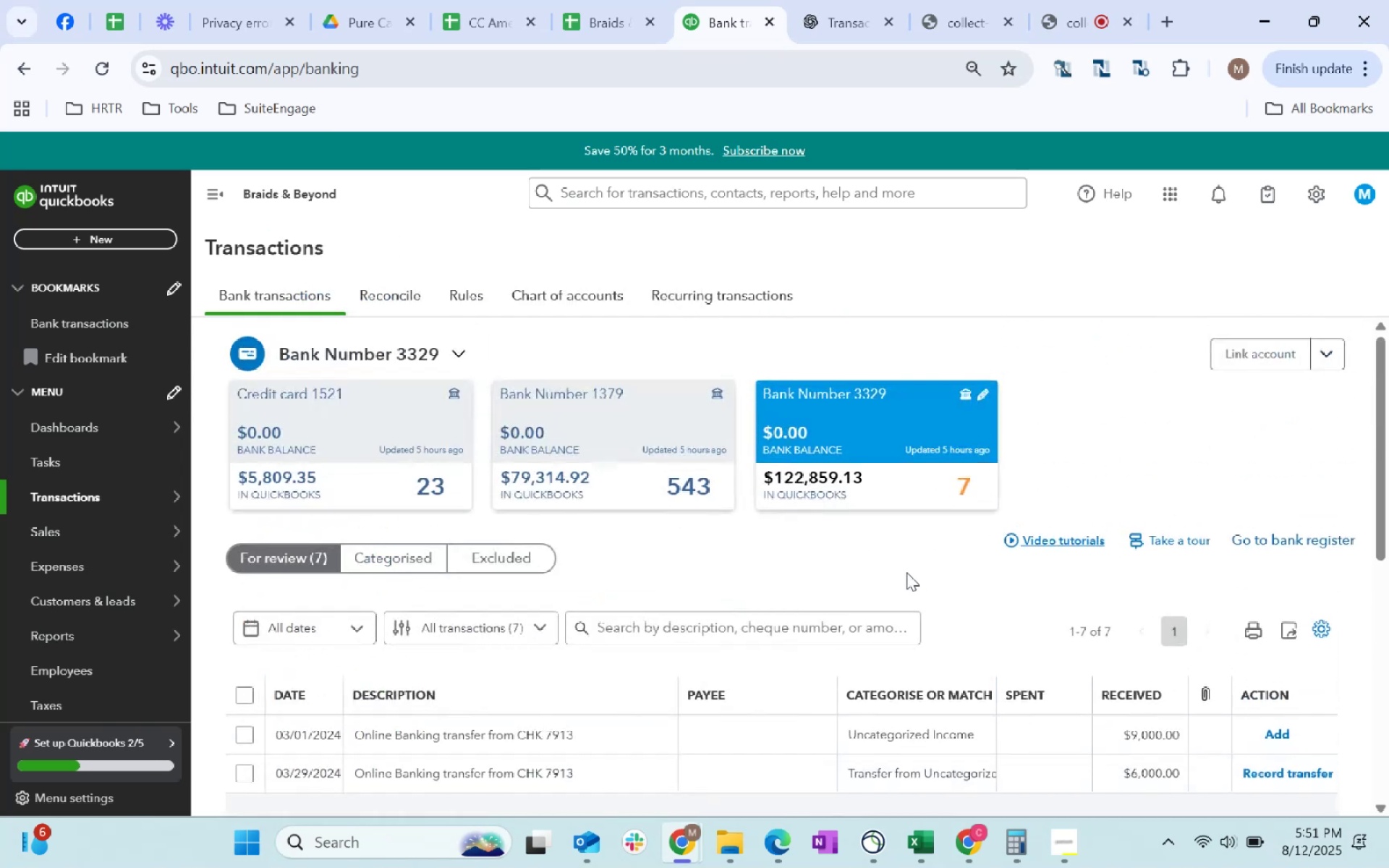 
scroll: coordinate [904, 572], scroll_direction: down, amount: 2.0
 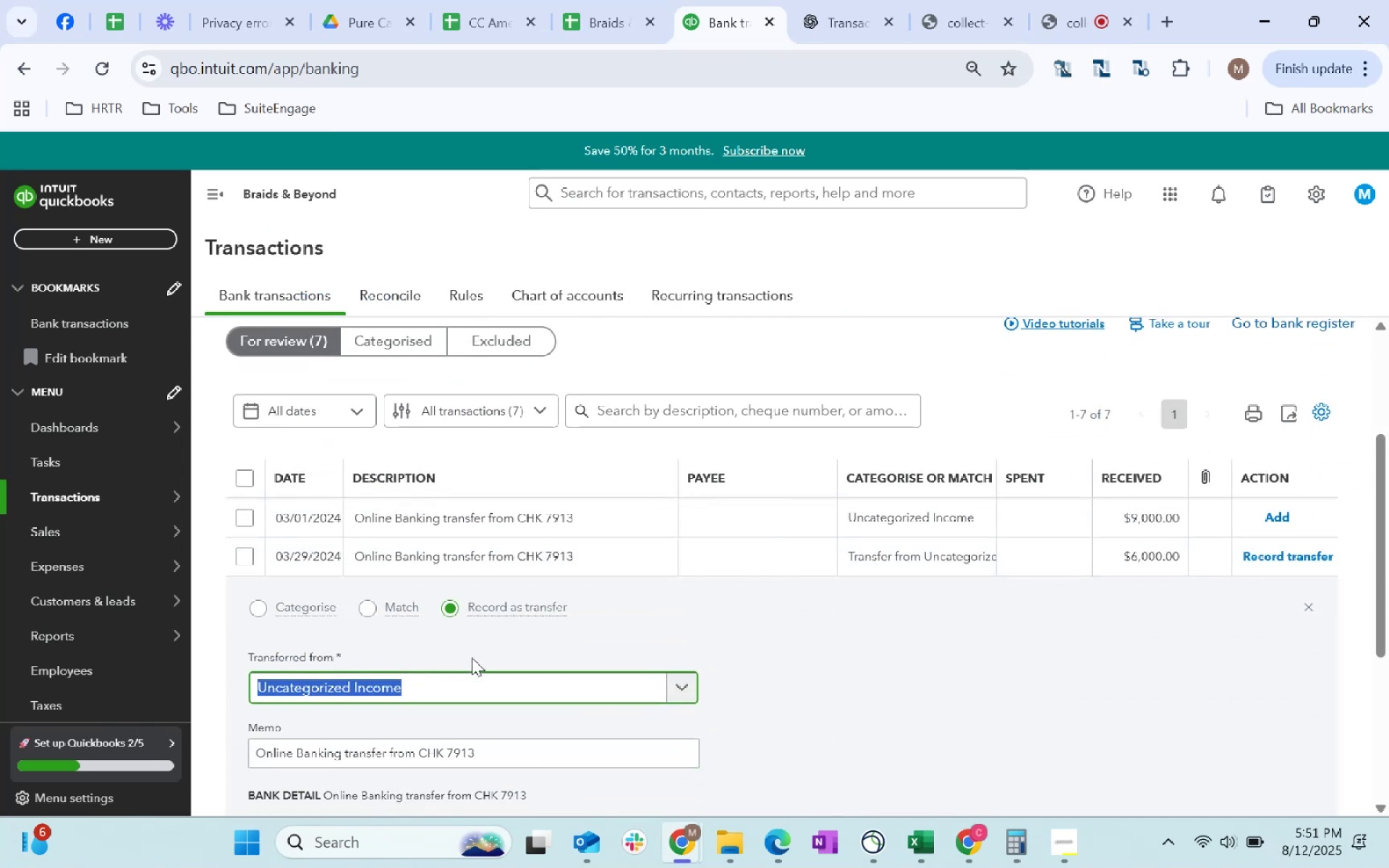 
left_click([476, 684])
 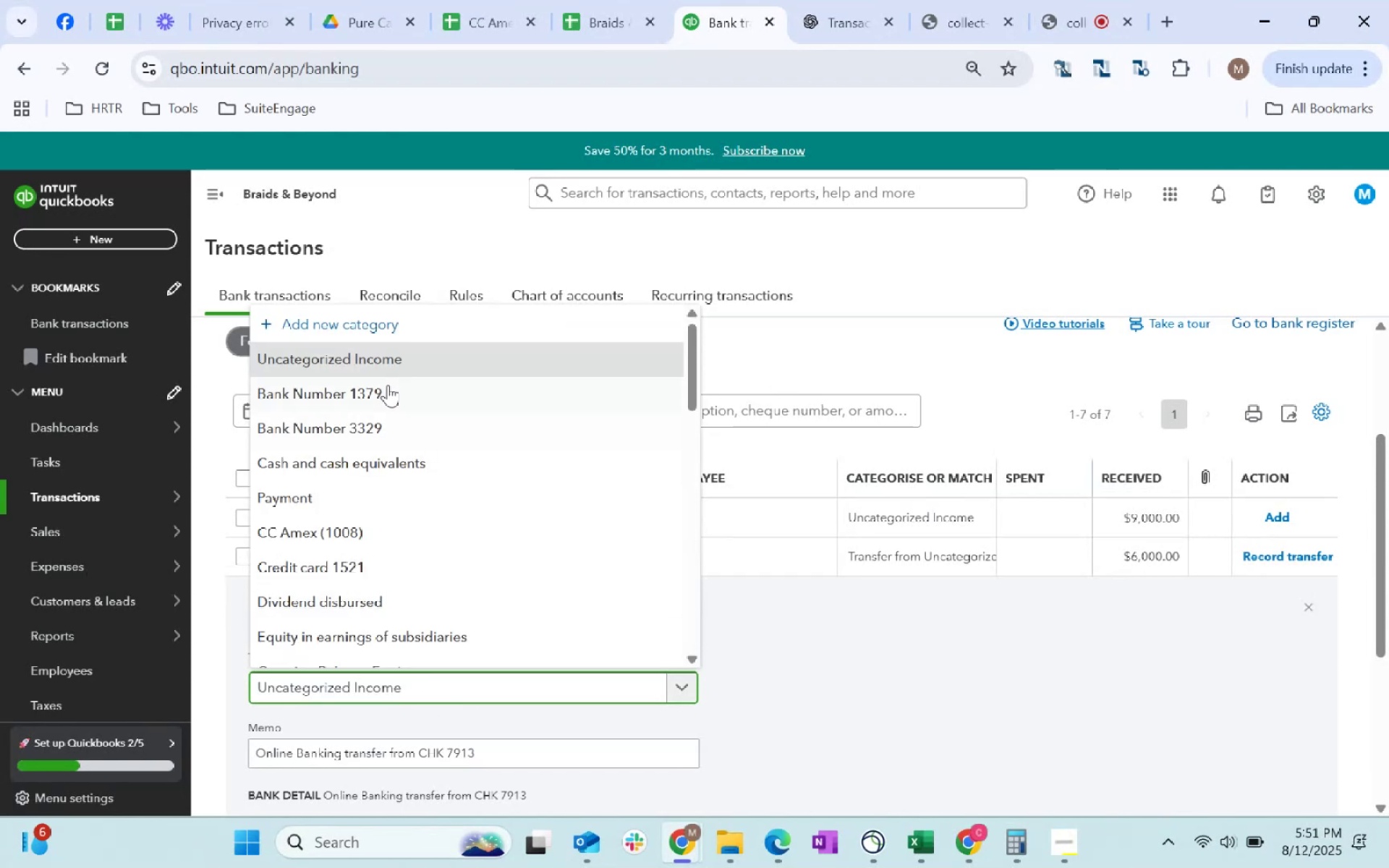 
left_click([382, 394])
 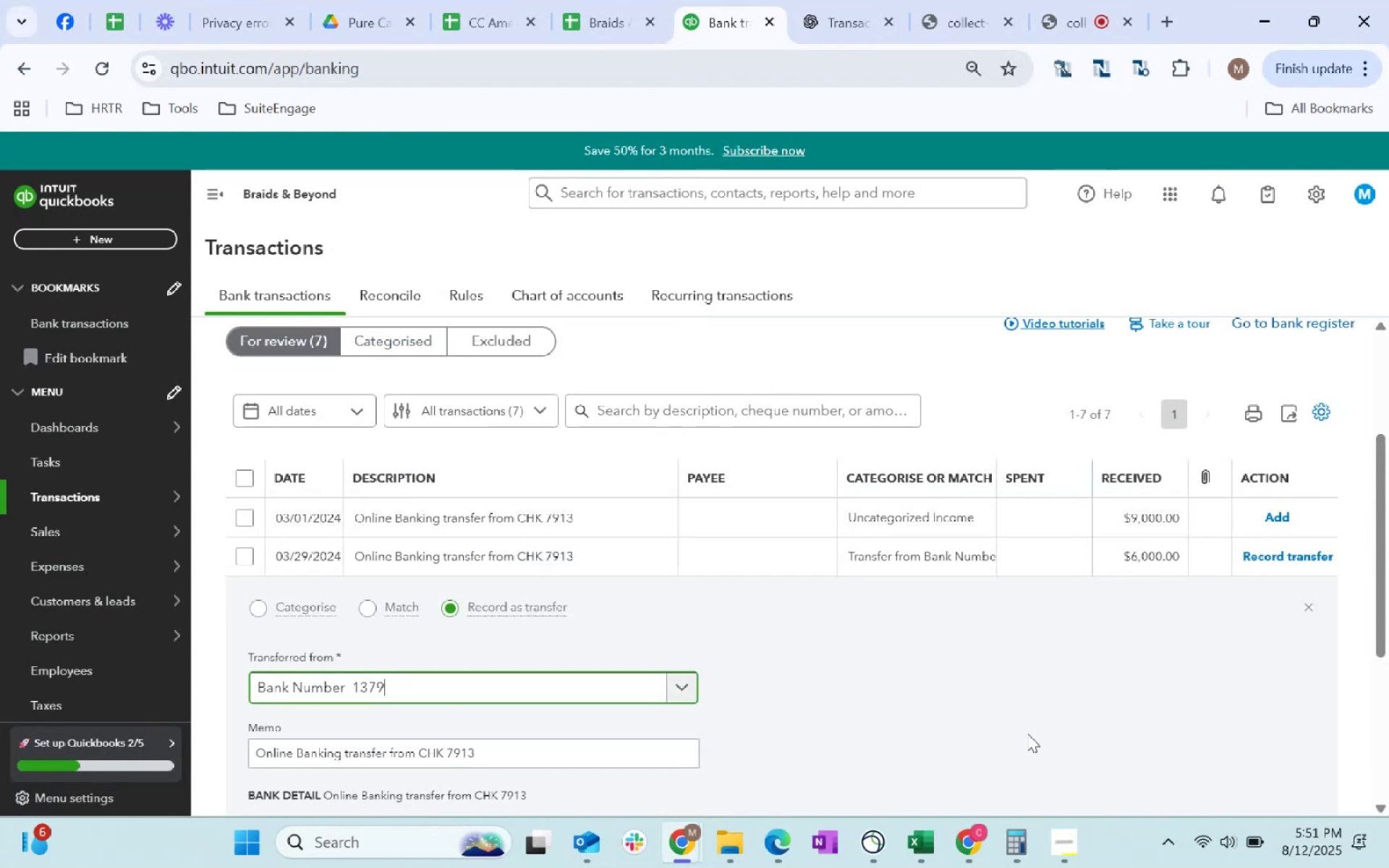 
left_click([1027, 733])
 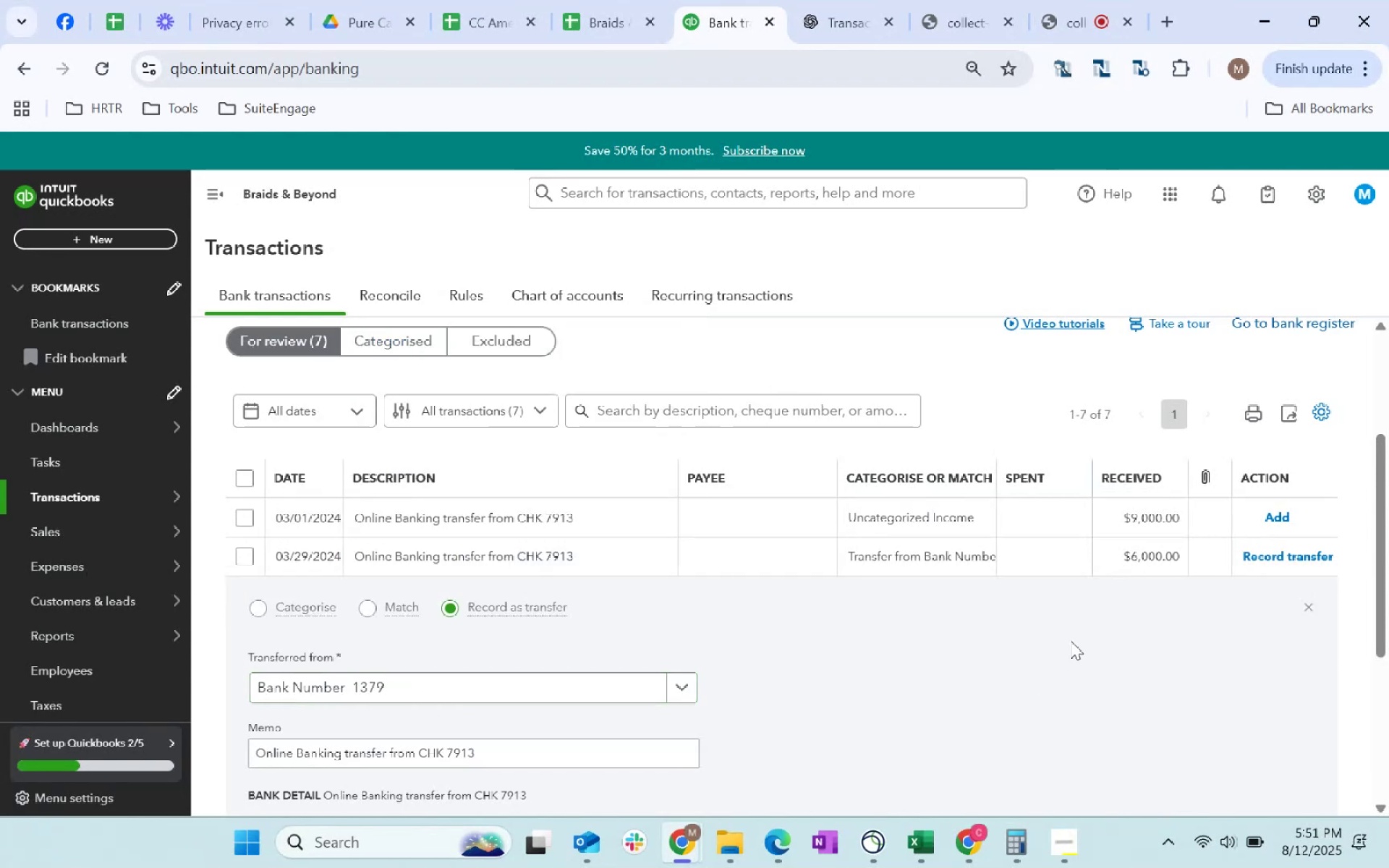 
scroll: coordinate [1070, 636], scroll_direction: down, amount: 3.0
 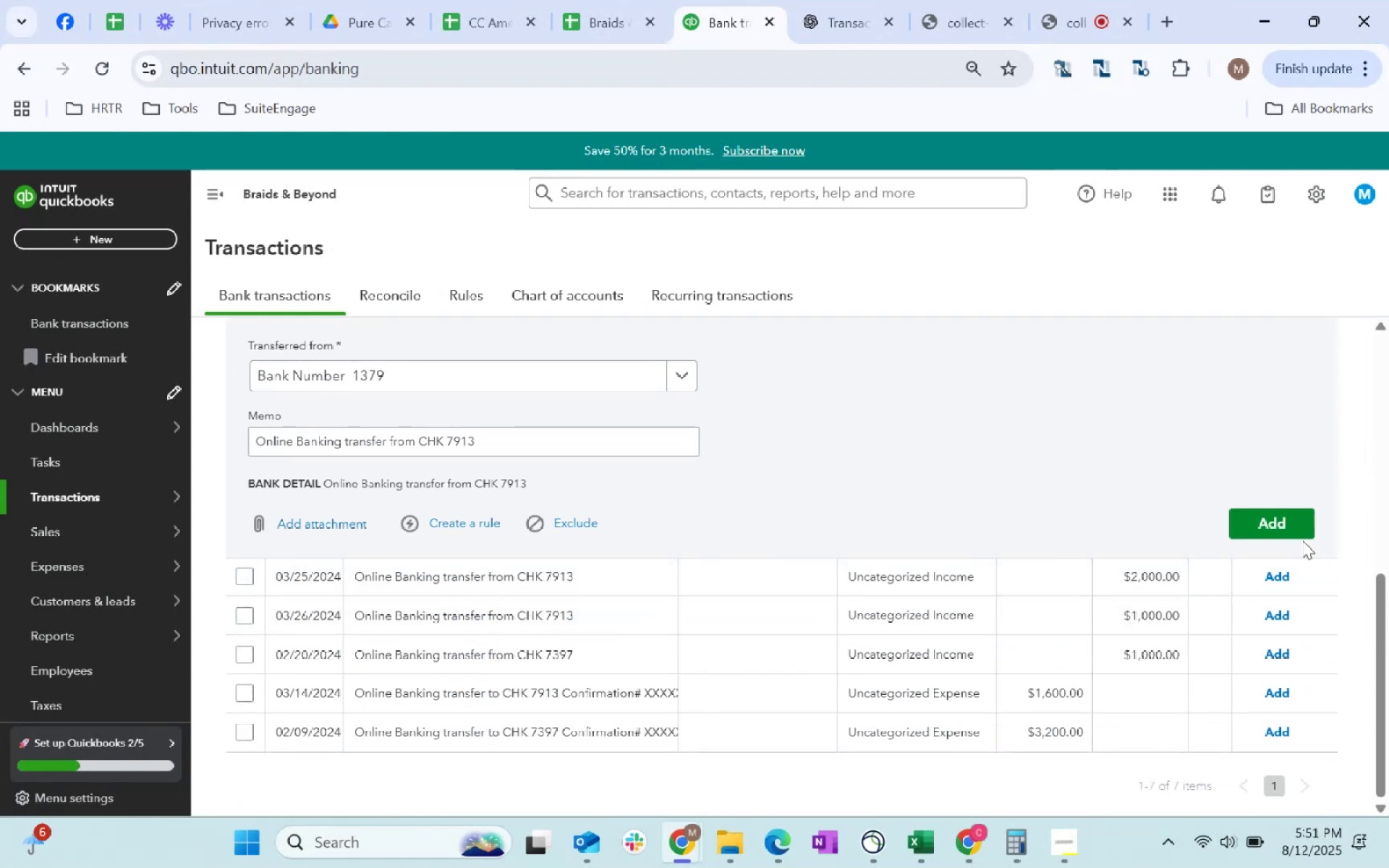 
left_click([1295, 523])
 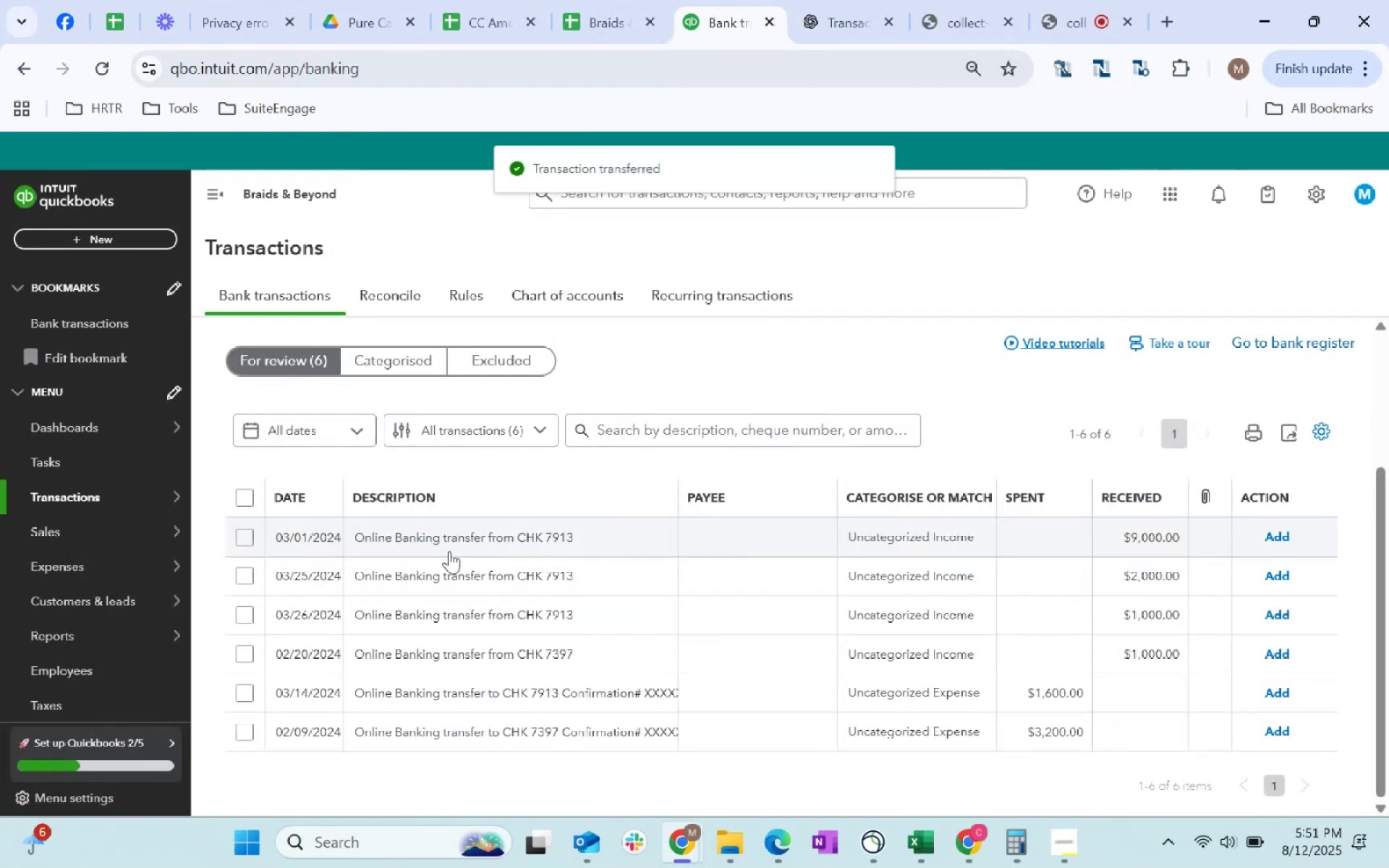 
scroll: coordinate [771, 598], scroll_direction: up, amount: 3.0
 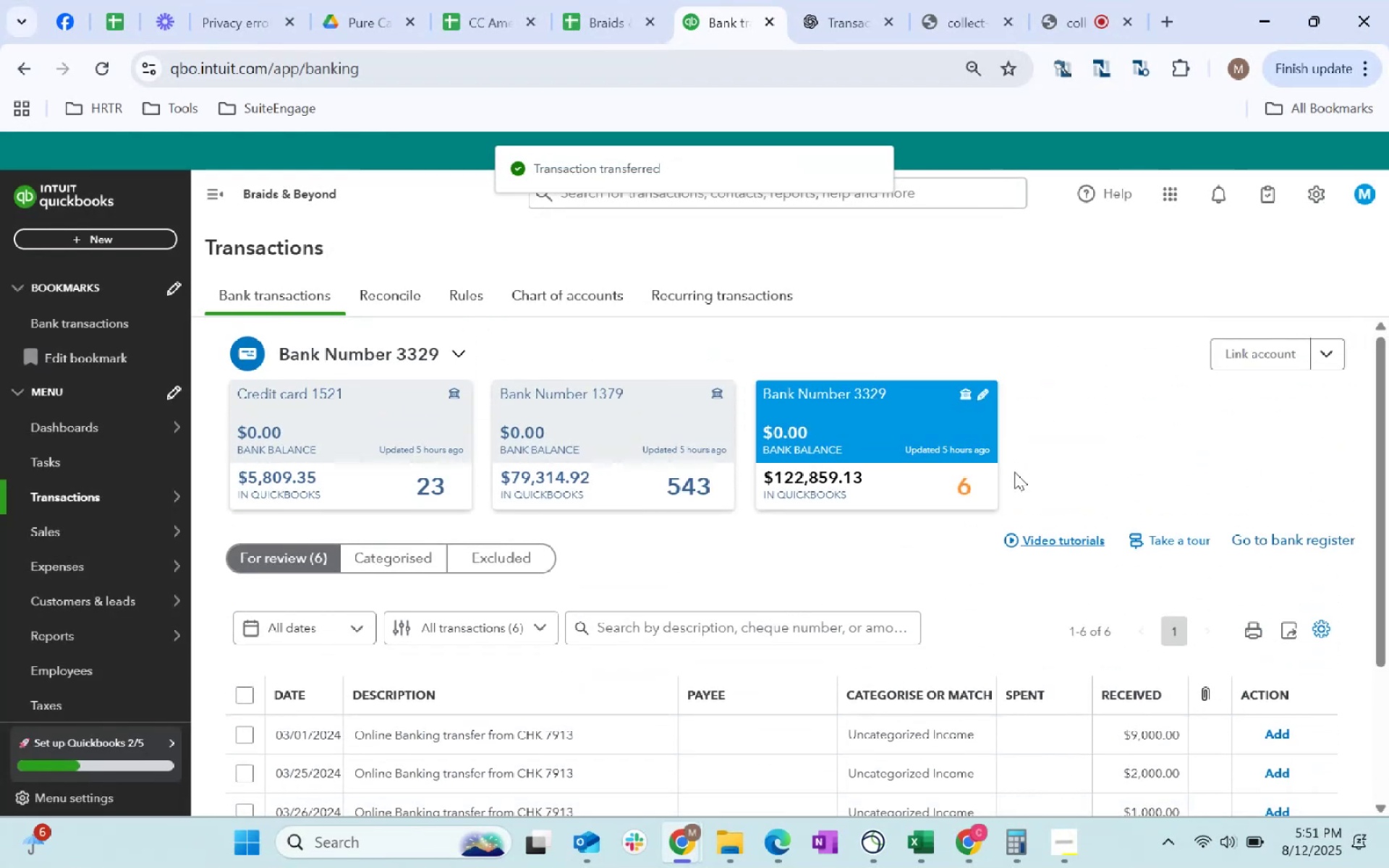 
scroll: coordinate [1012, 475], scroll_direction: down, amount: 2.0
 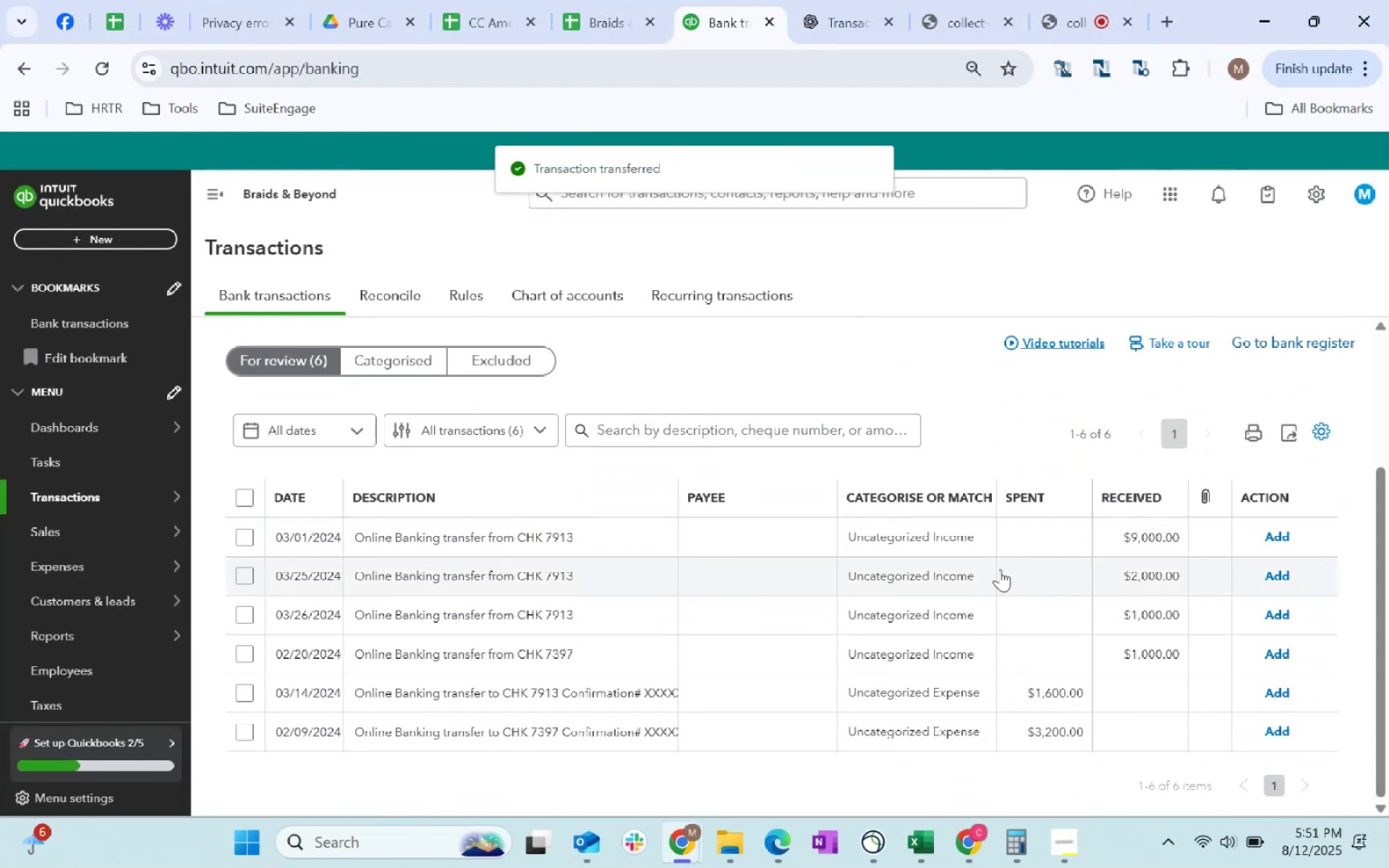 
scroll: coordinate [1000, 569], scroll_direction: up, amount: 4.0
 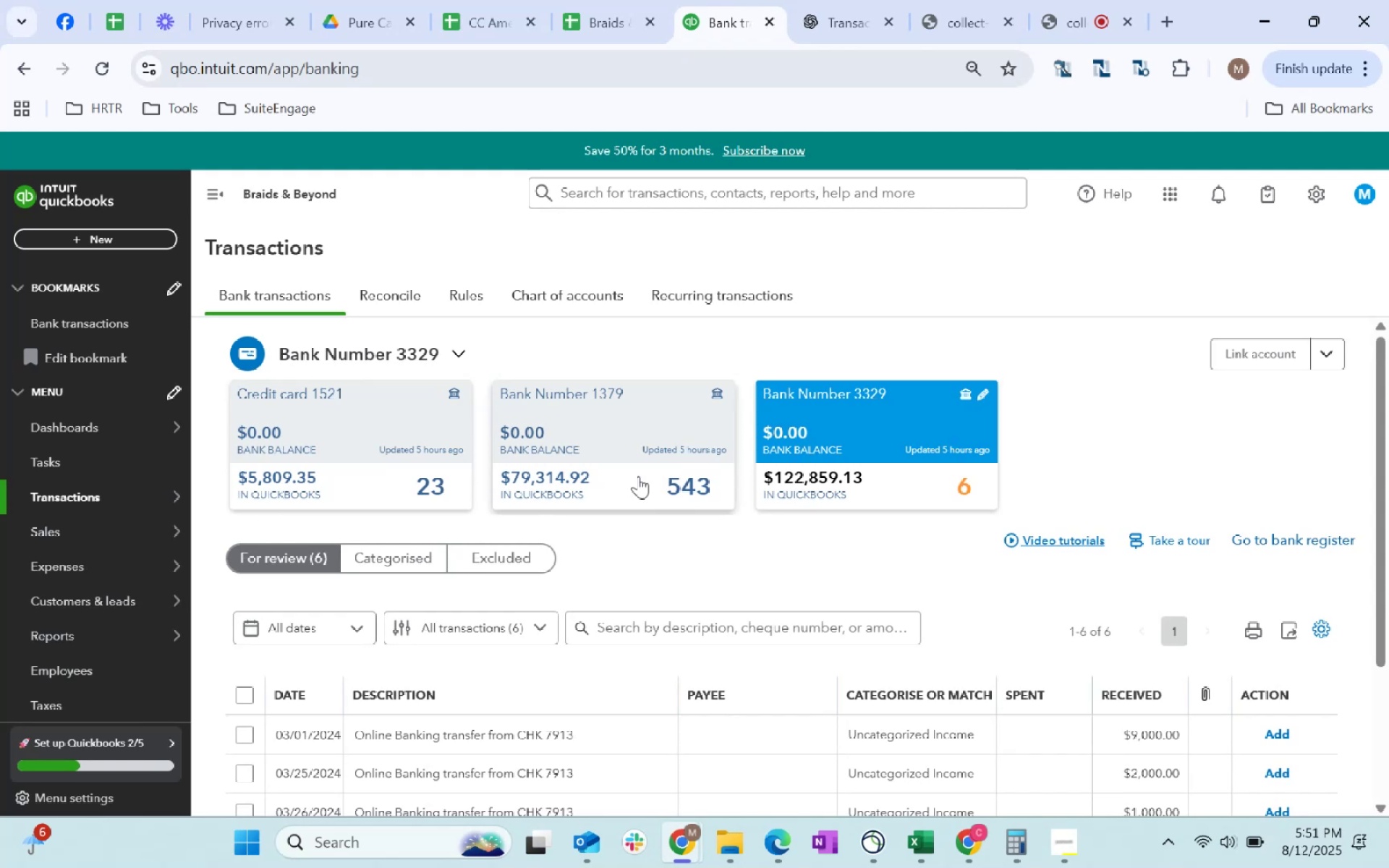 
left_click([596, 469])
 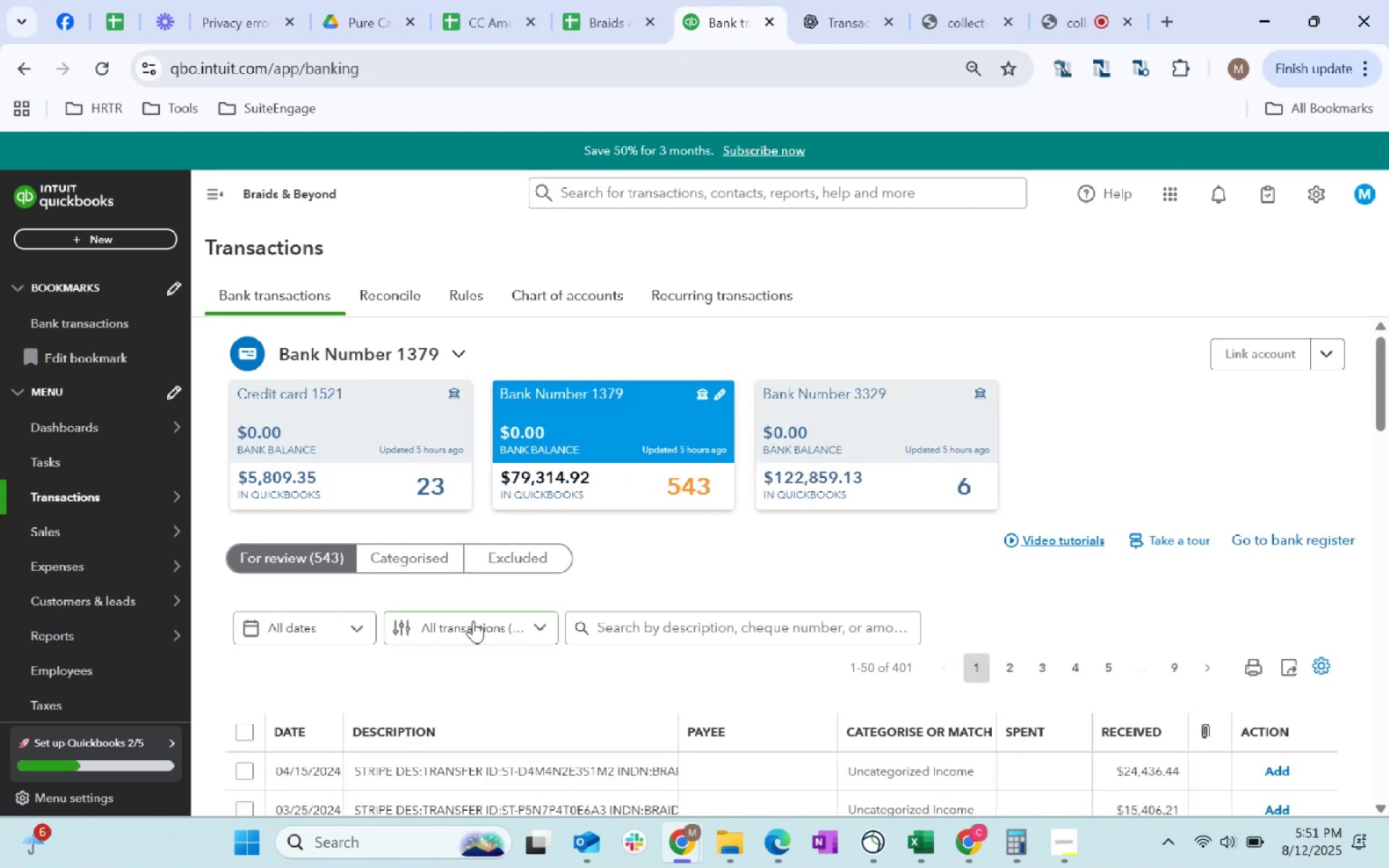 
left_click([401, 553])
 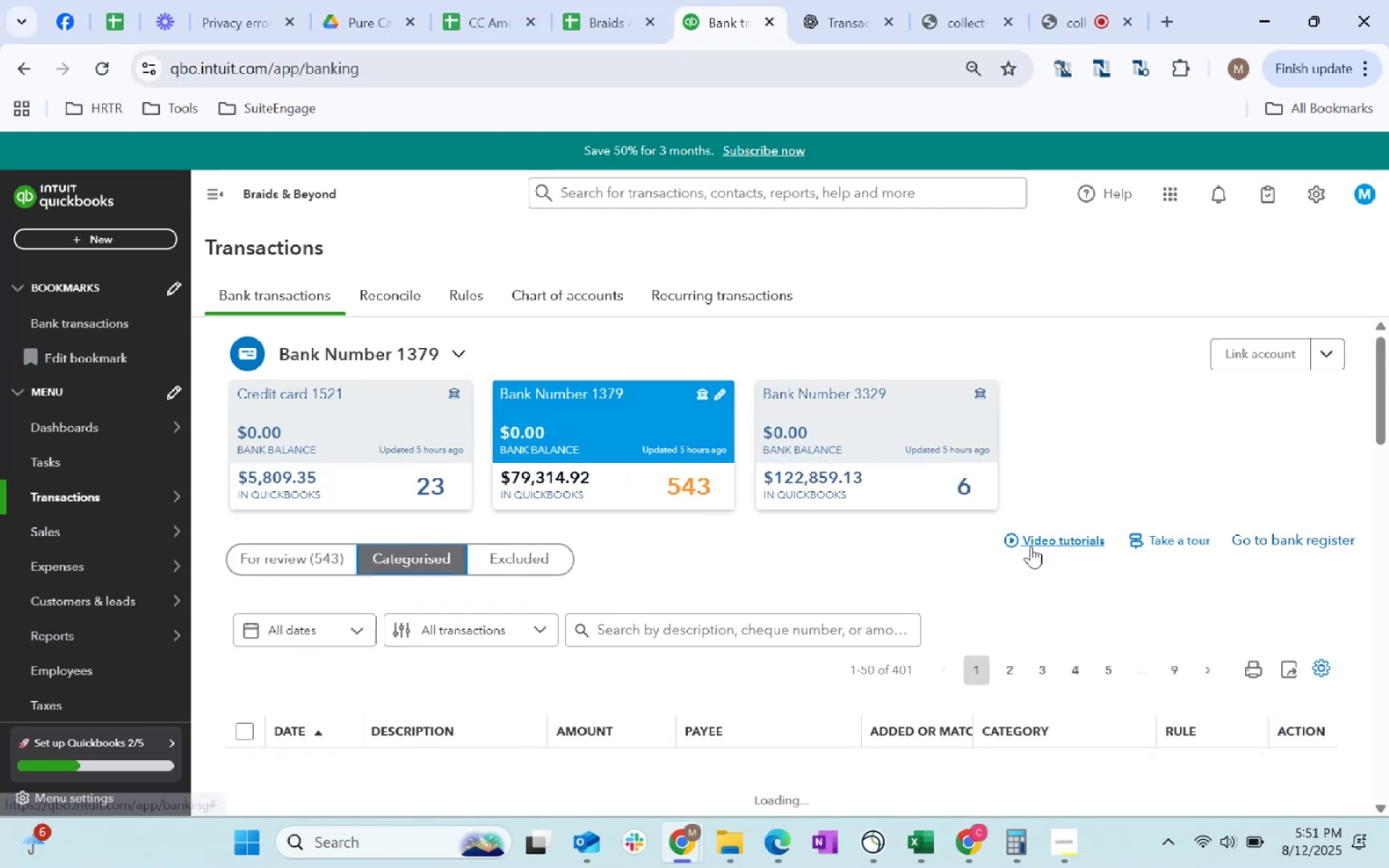 
scroll: coordinate [1088, 748], scroll_direction: down, amount: 14.0
 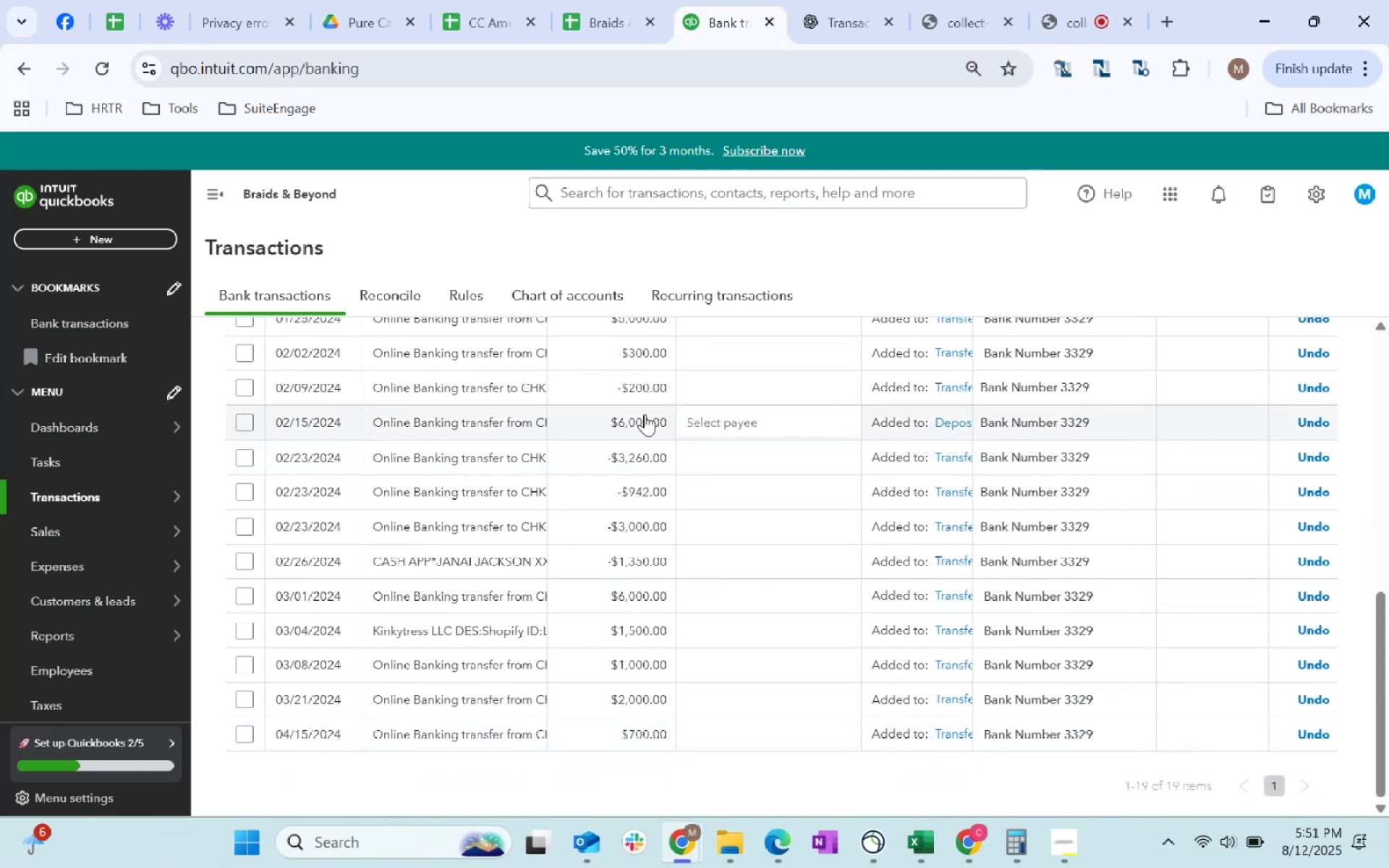 
scroll: coordinate [836, 608], scroll_direction: up, amount: 11.0
 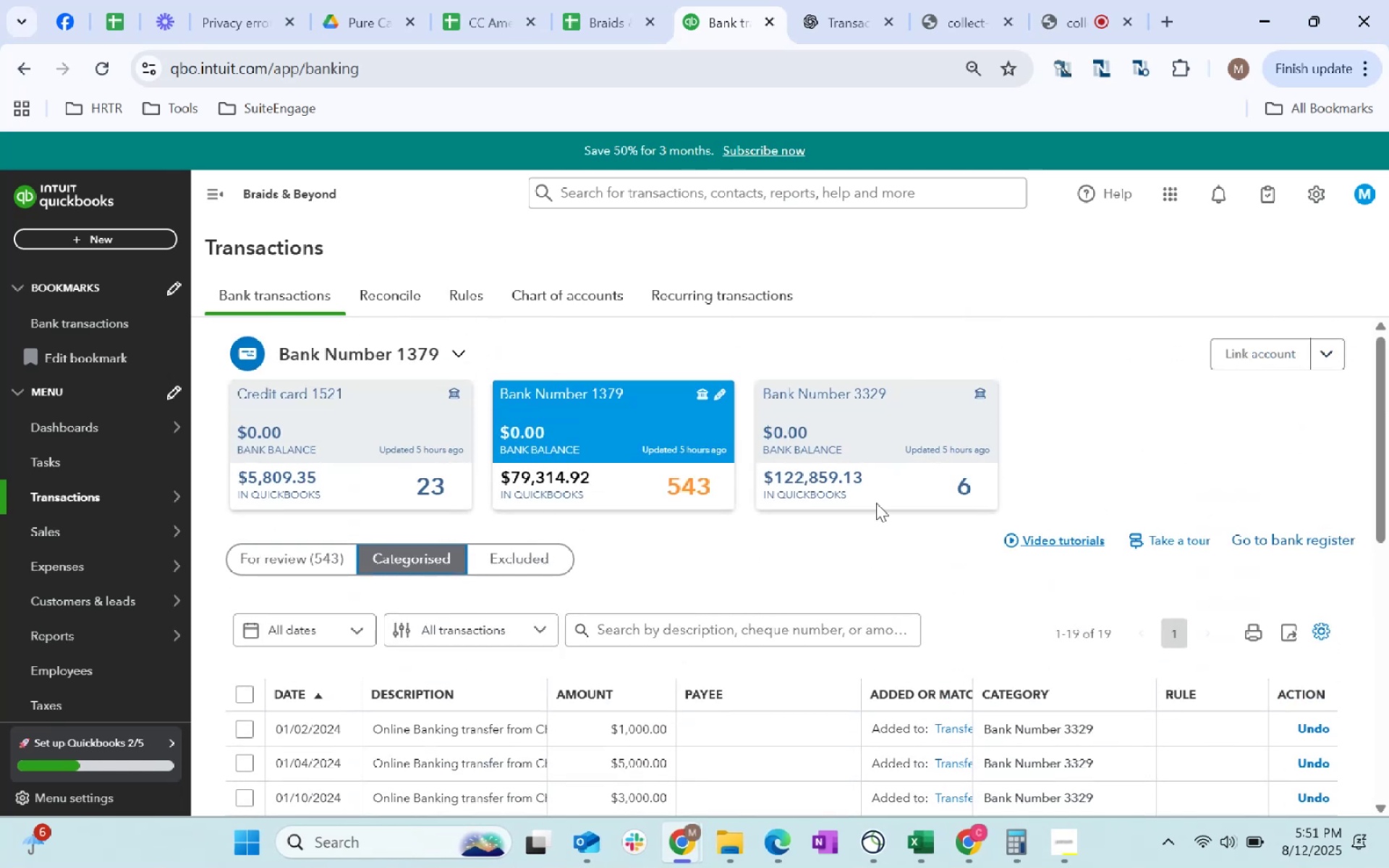 
left_click([849, 469])
 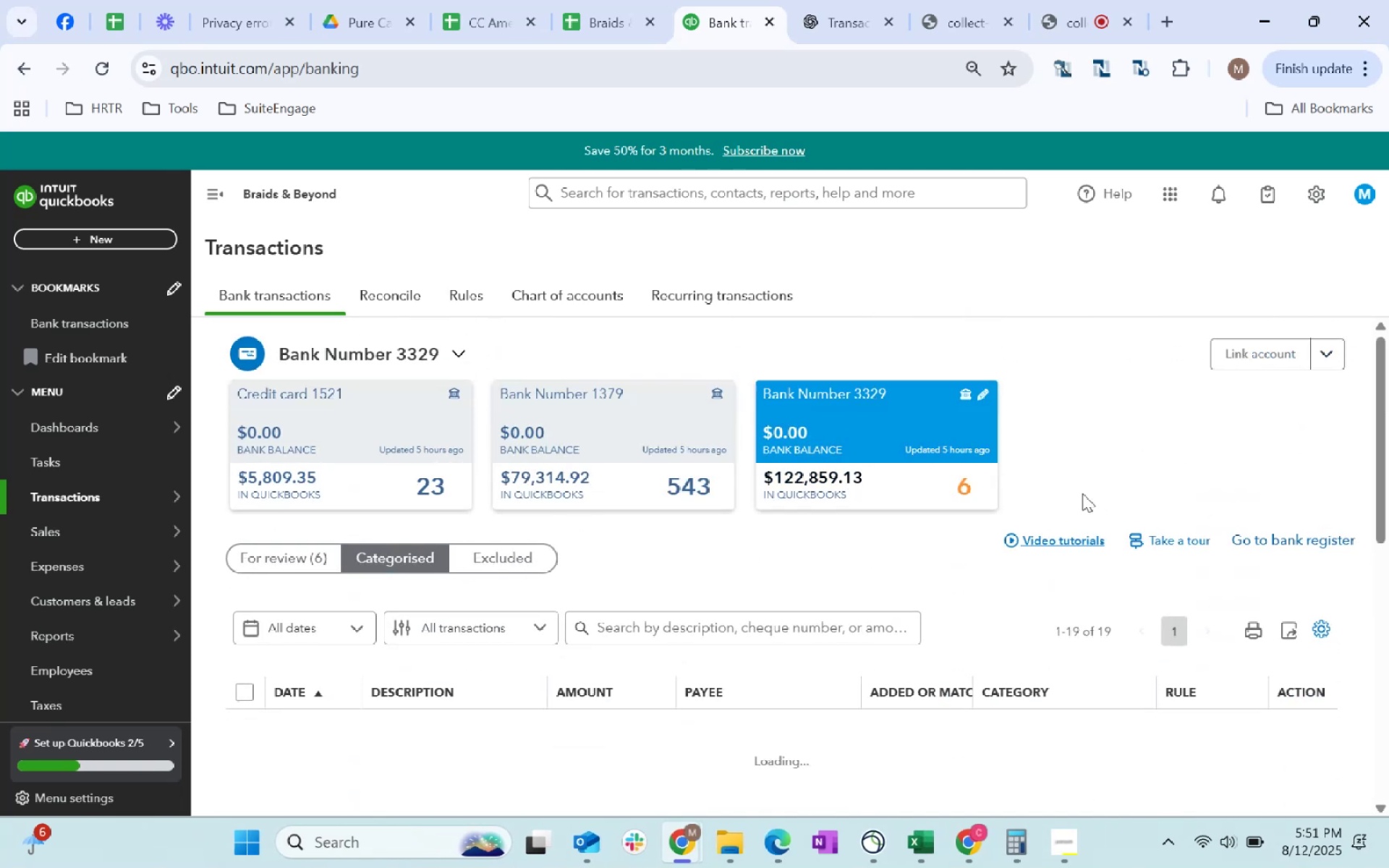 
scroll: coordinate [1087, 501], scroll_direction: down, amount: 3.0
 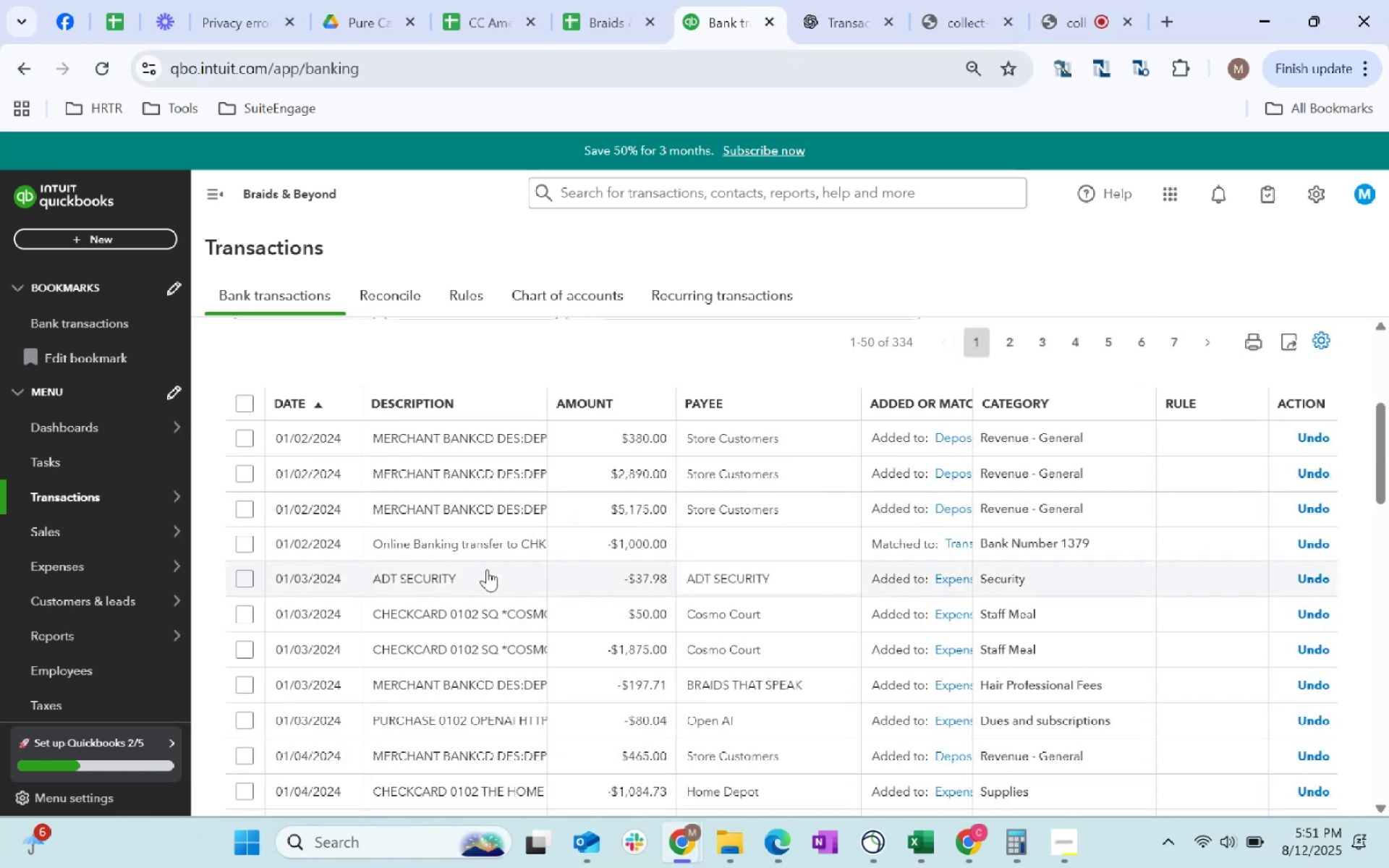 
wait(5.25)
 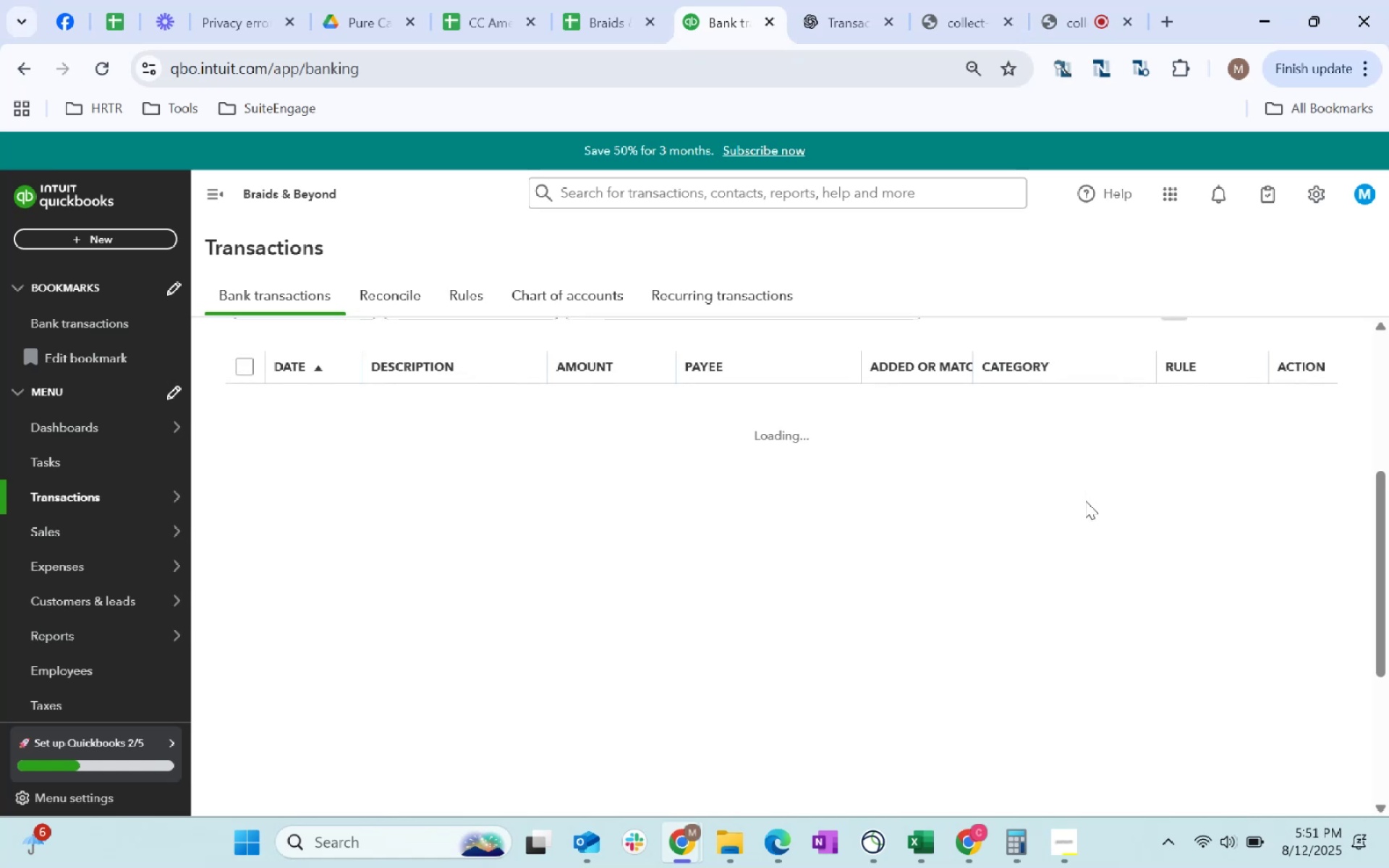 
scroll: coordinate [731, 712], scroll_direction: down, amount: 5.0
 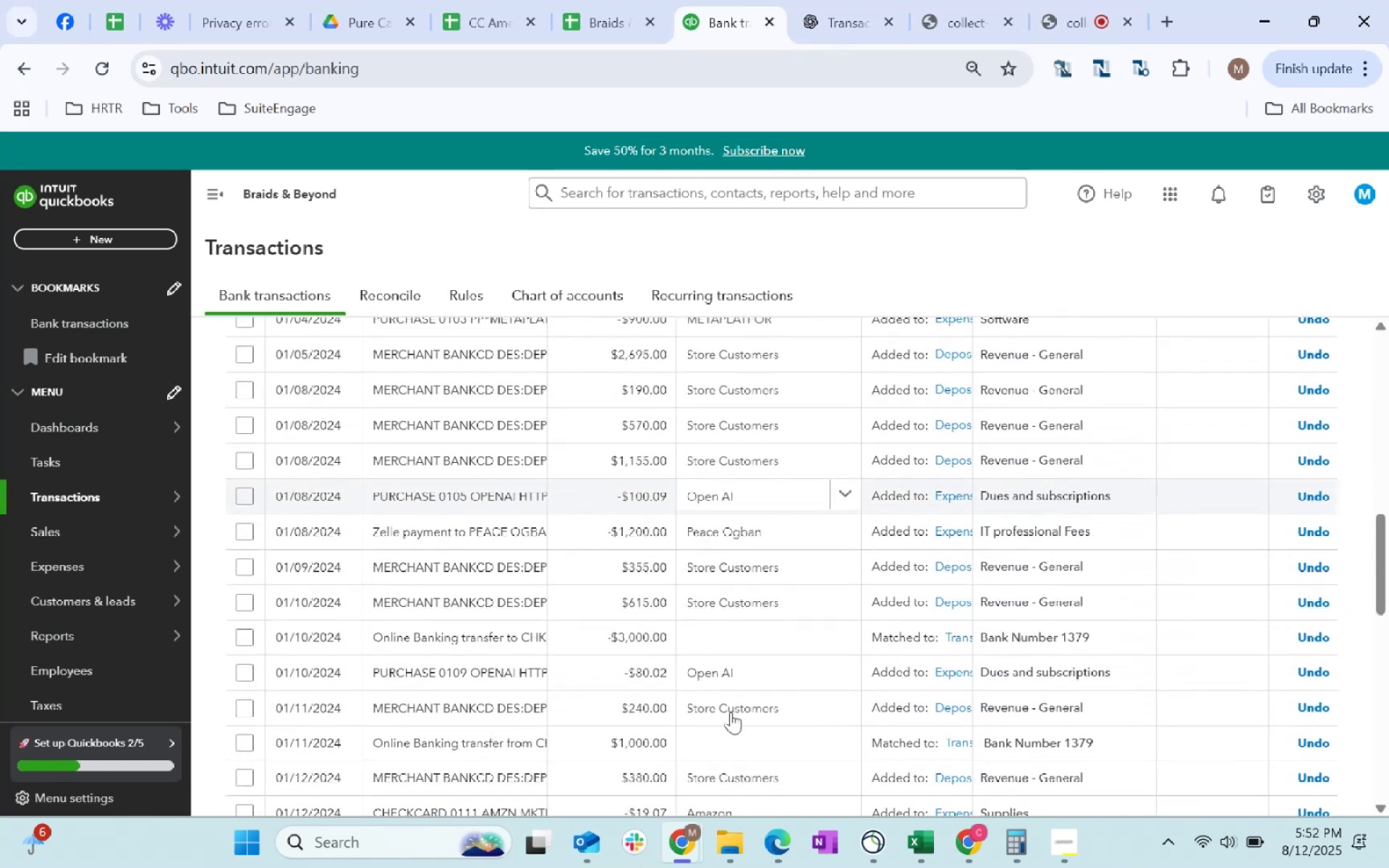 
scroll: coordinate [684, 574], scroll_direction: up, amount: 23.0
 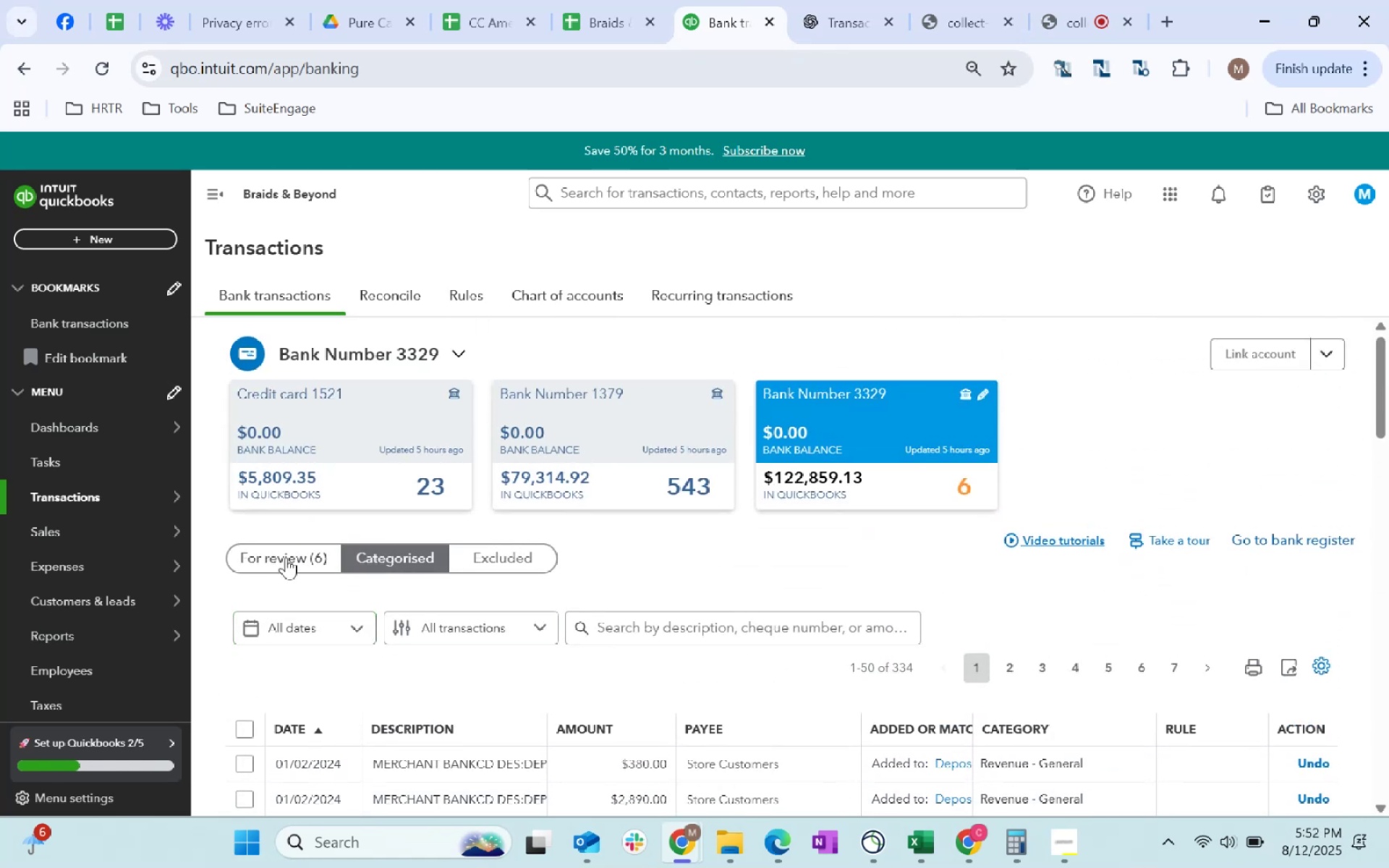 
scroll: coordinate [807, 632], scroll_direction: down, amount: 3.0
 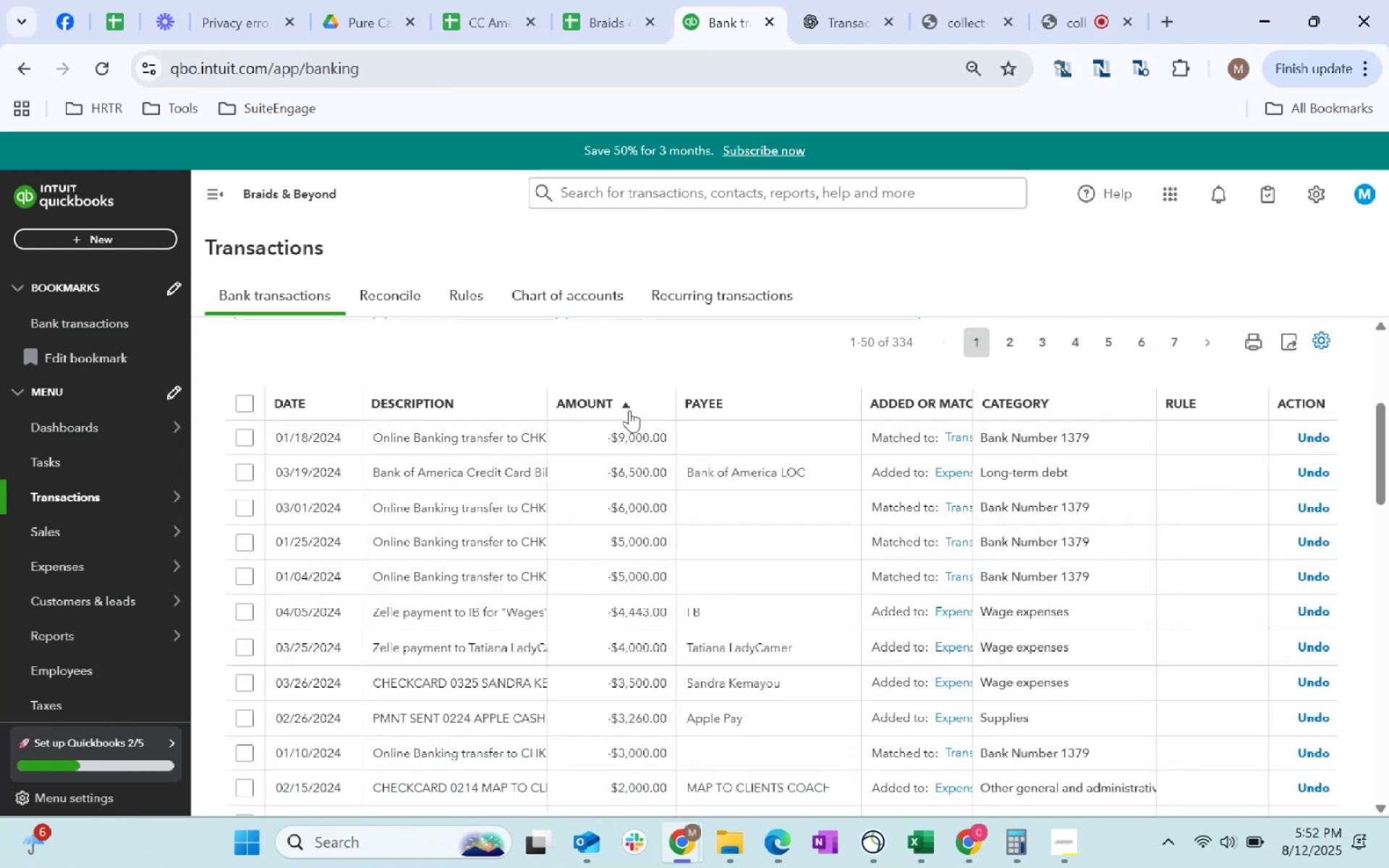 
wait(11.05)
 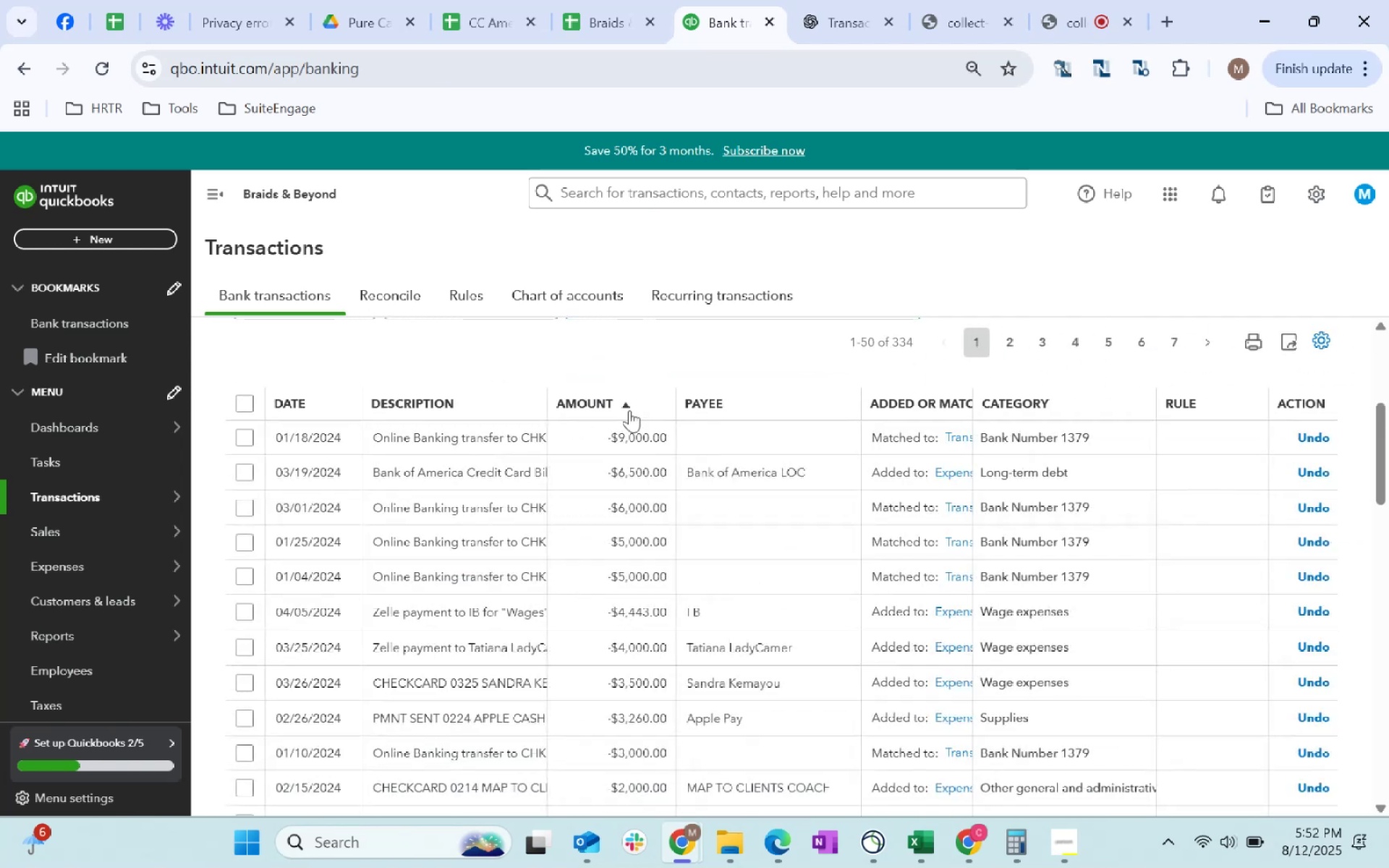 
left_click([607, 407])
 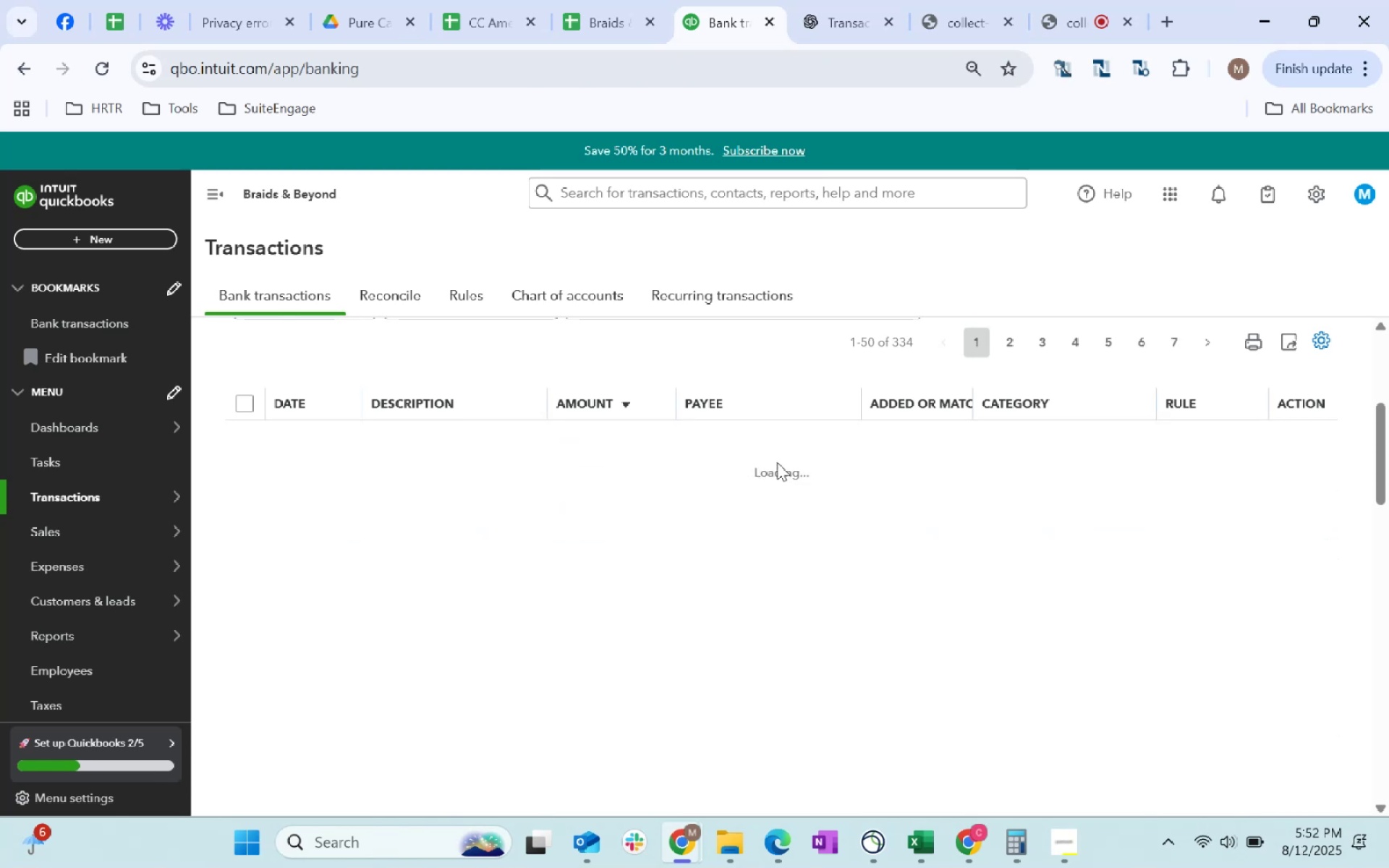 
mouse_move([689, 590])
 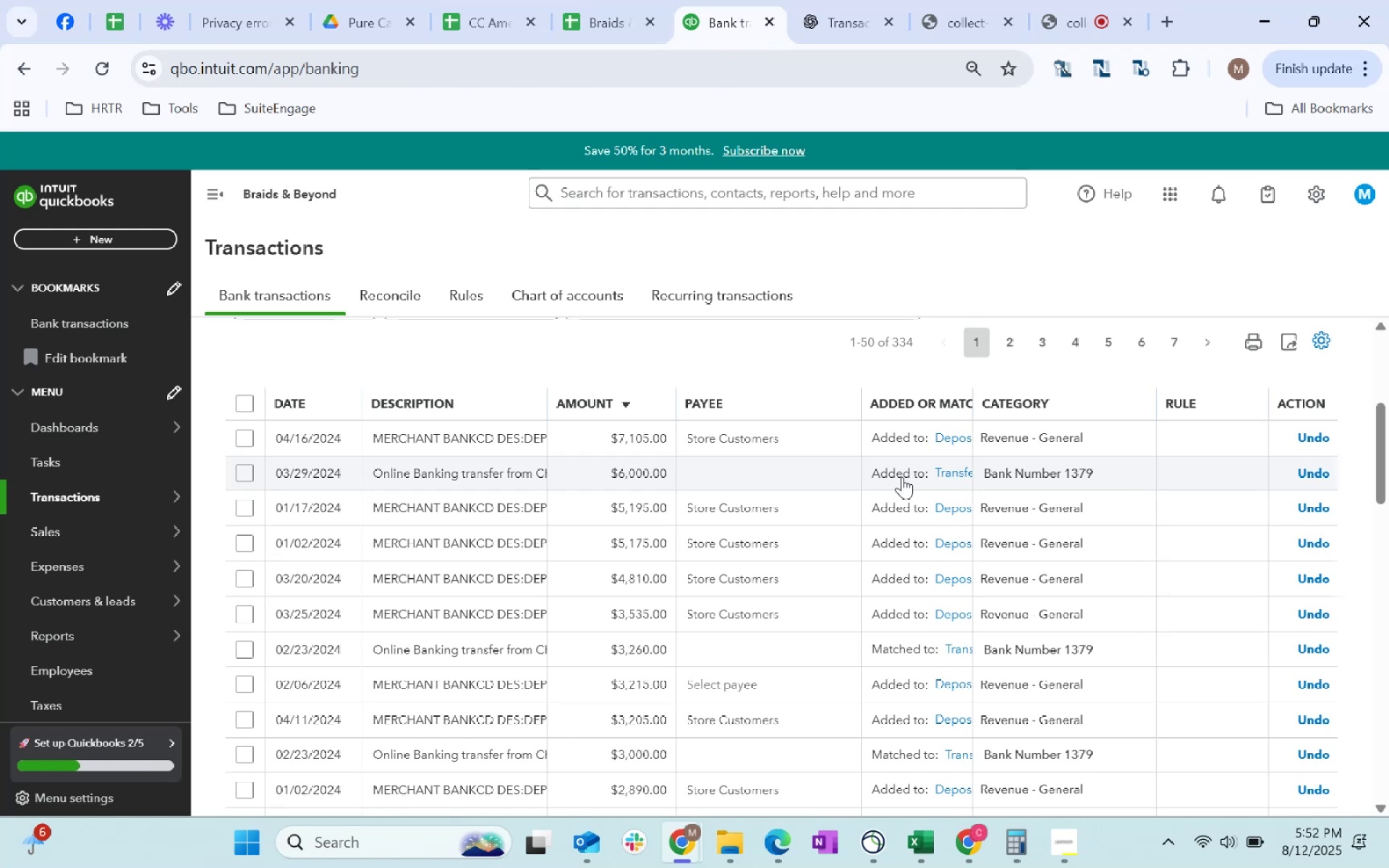 
wait(6.3)
 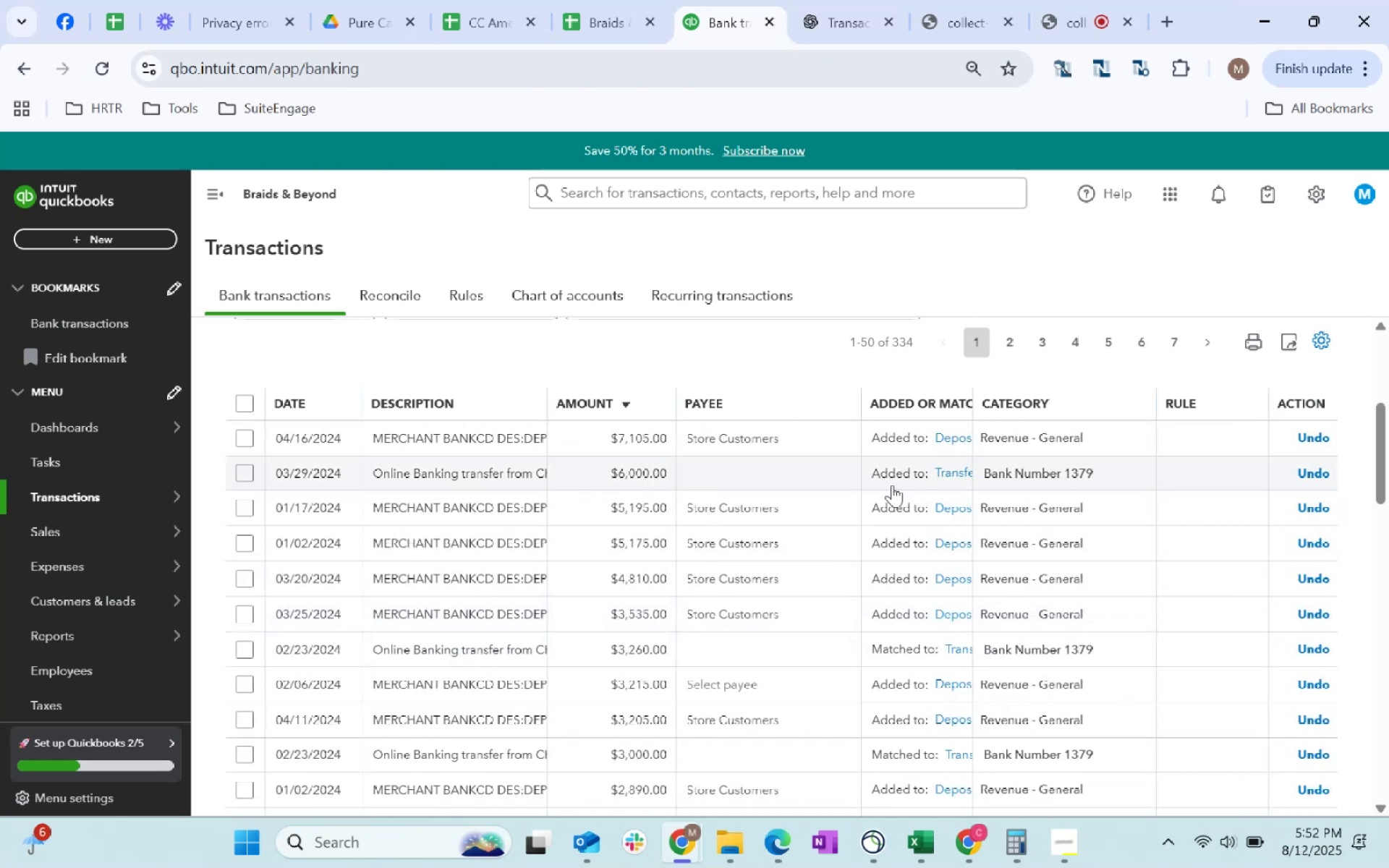 
scroll: coordinate [595, 485], scroll_direction: up, amount: 11.0
 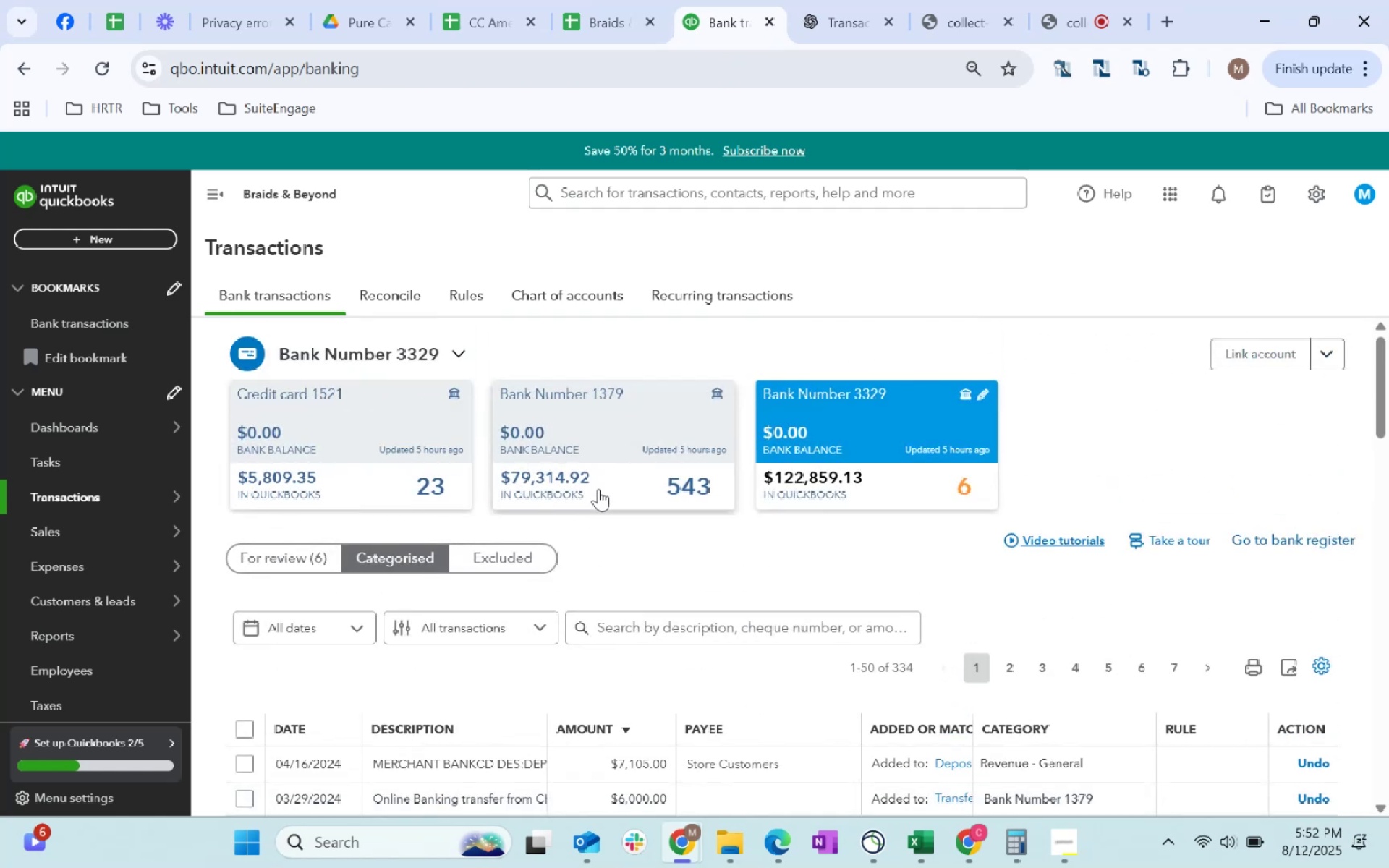 
left_click([598, 463])
 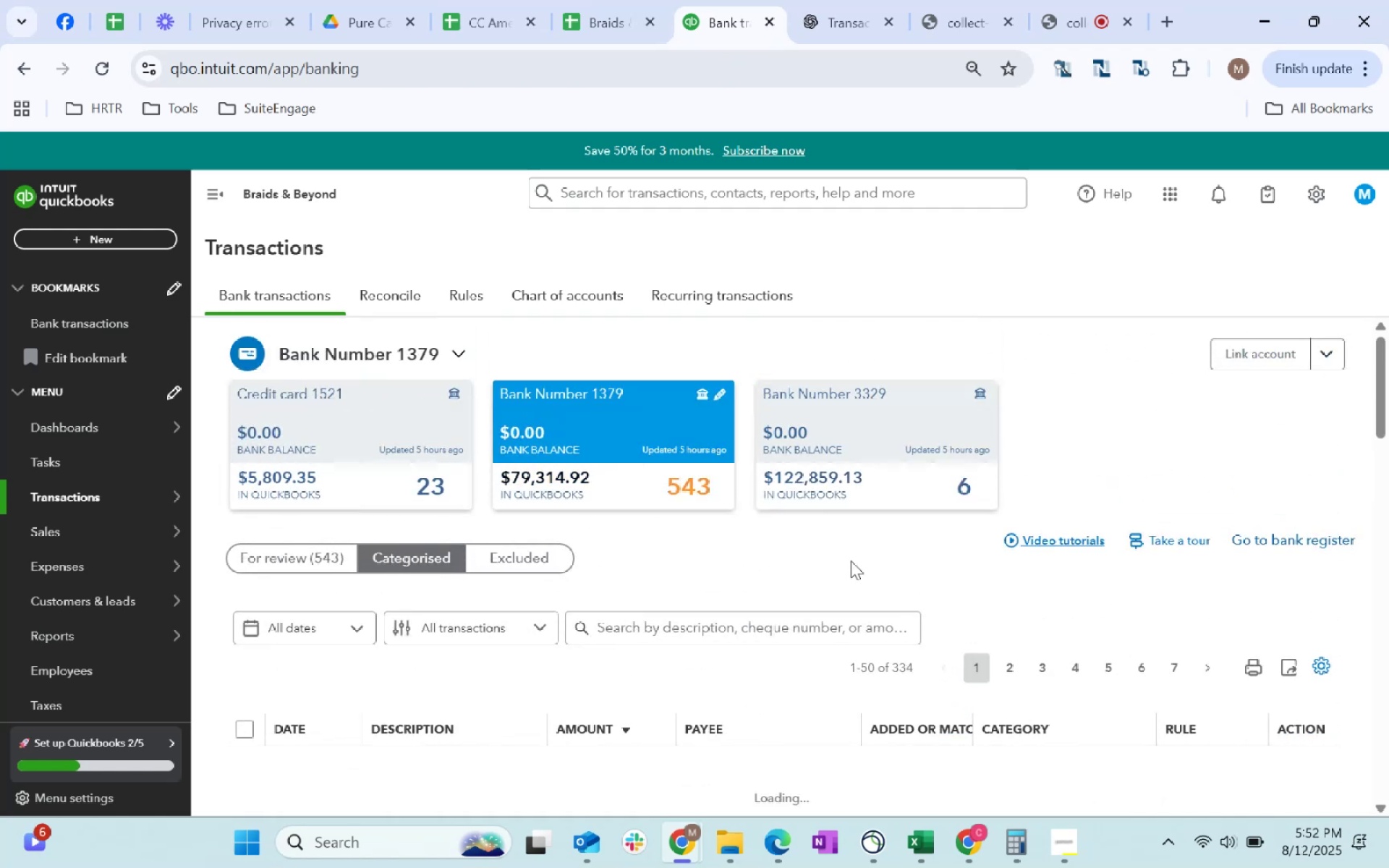 
scroll: coordinate [668, 577], scroll_direction: down, amount: 3.0
 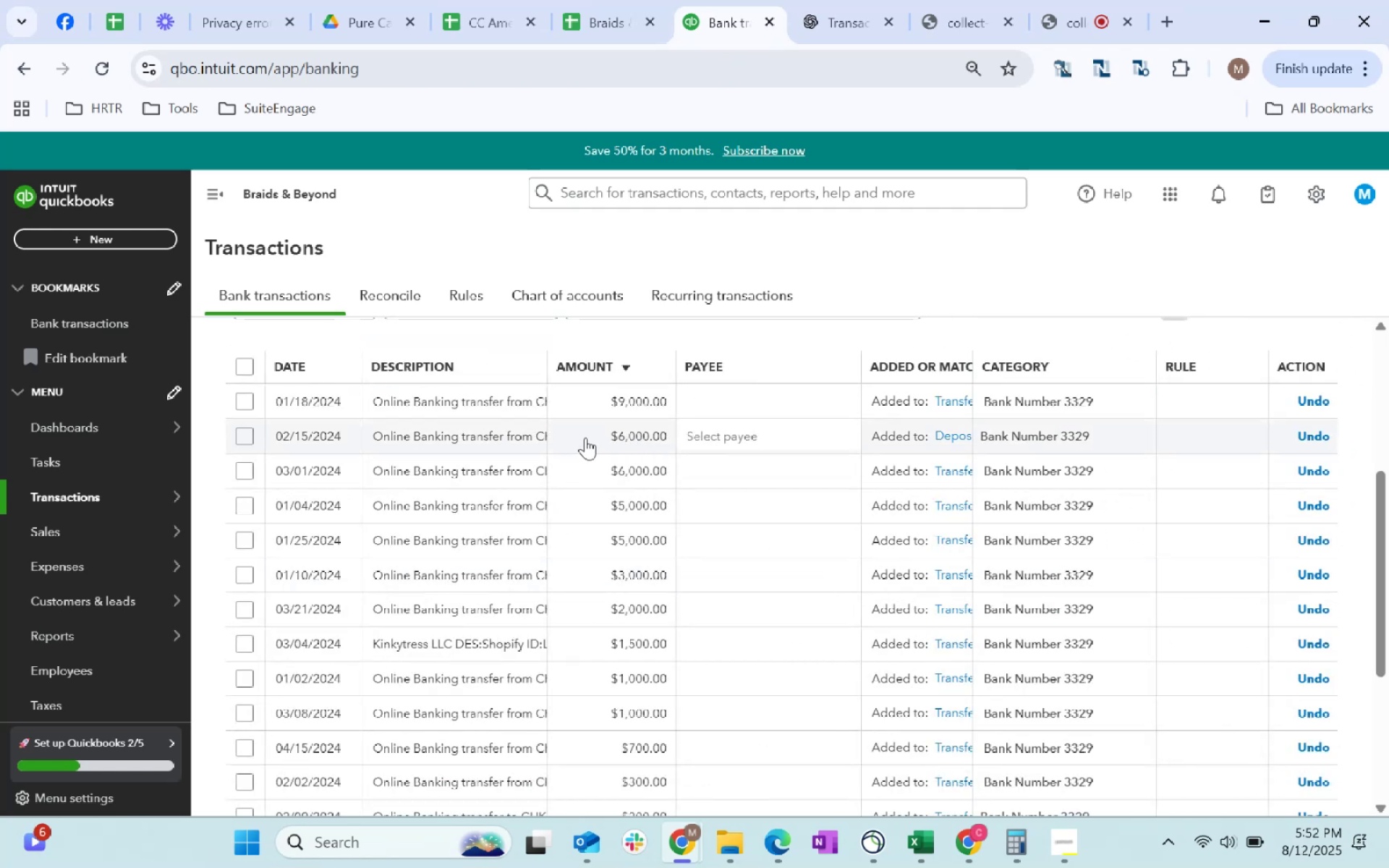 
wait(5.37)
 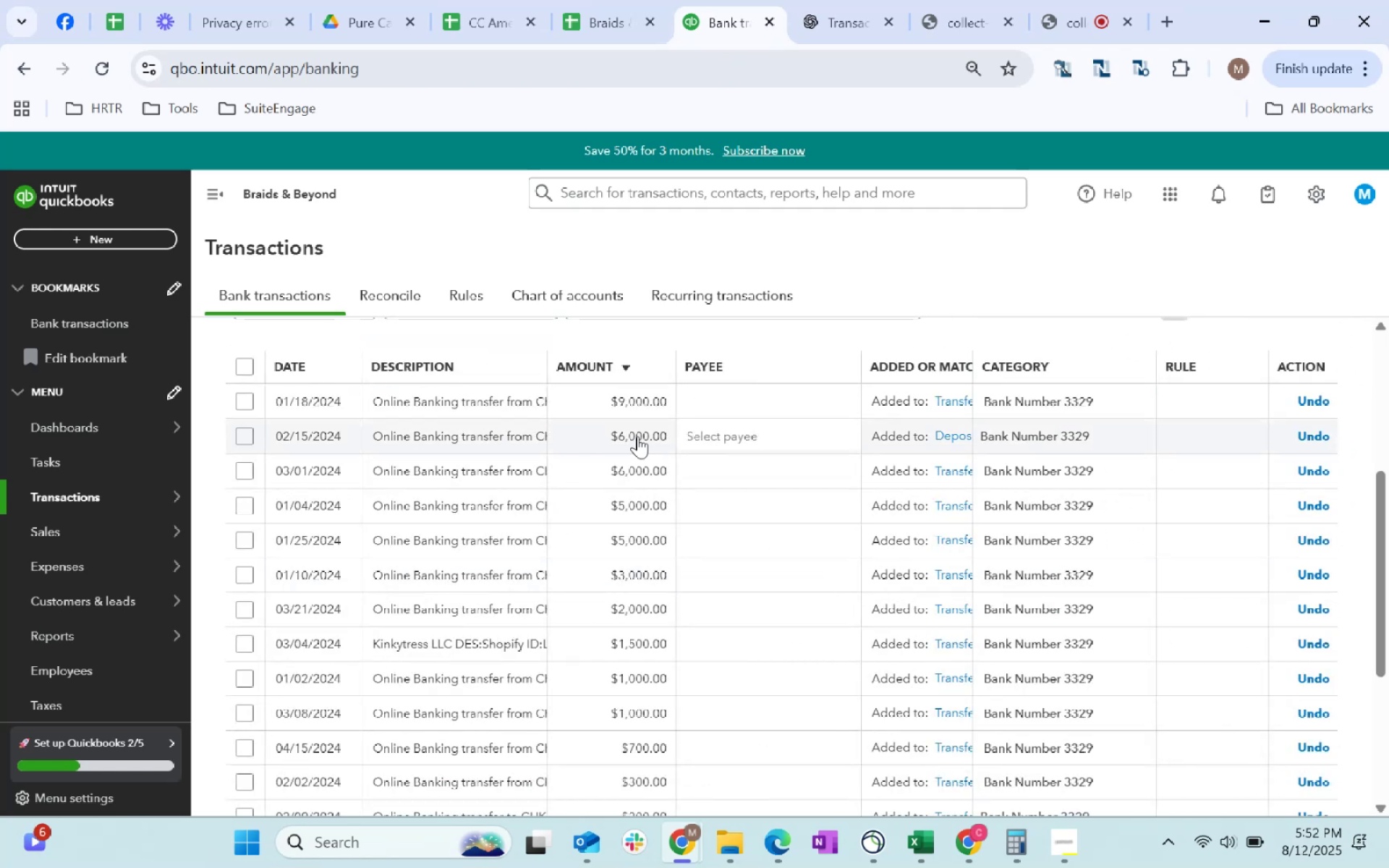 
scroll: coordinate [658, 461], scroll_direction: up, amount: 4.0
 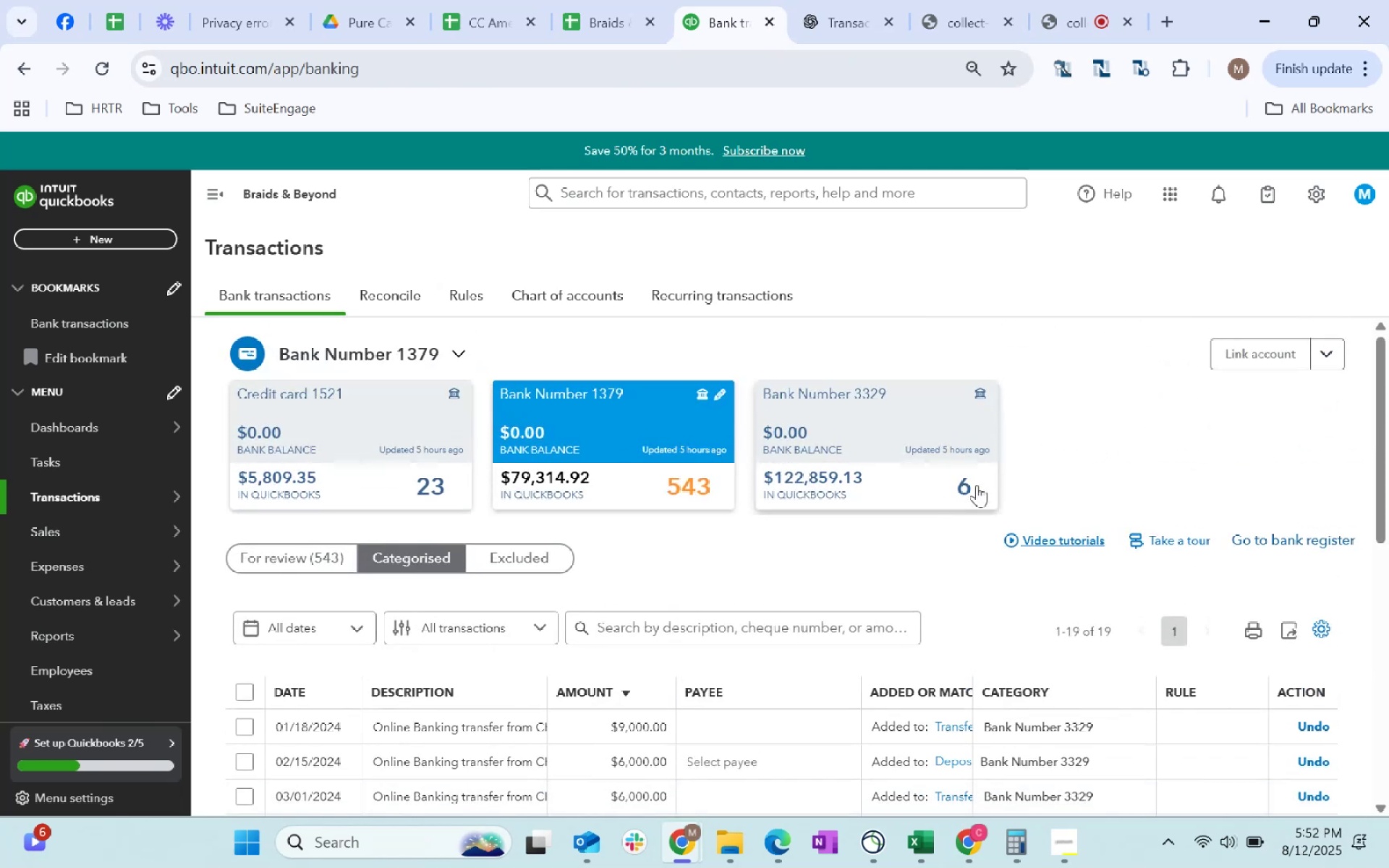 
left_click([884, 479])
 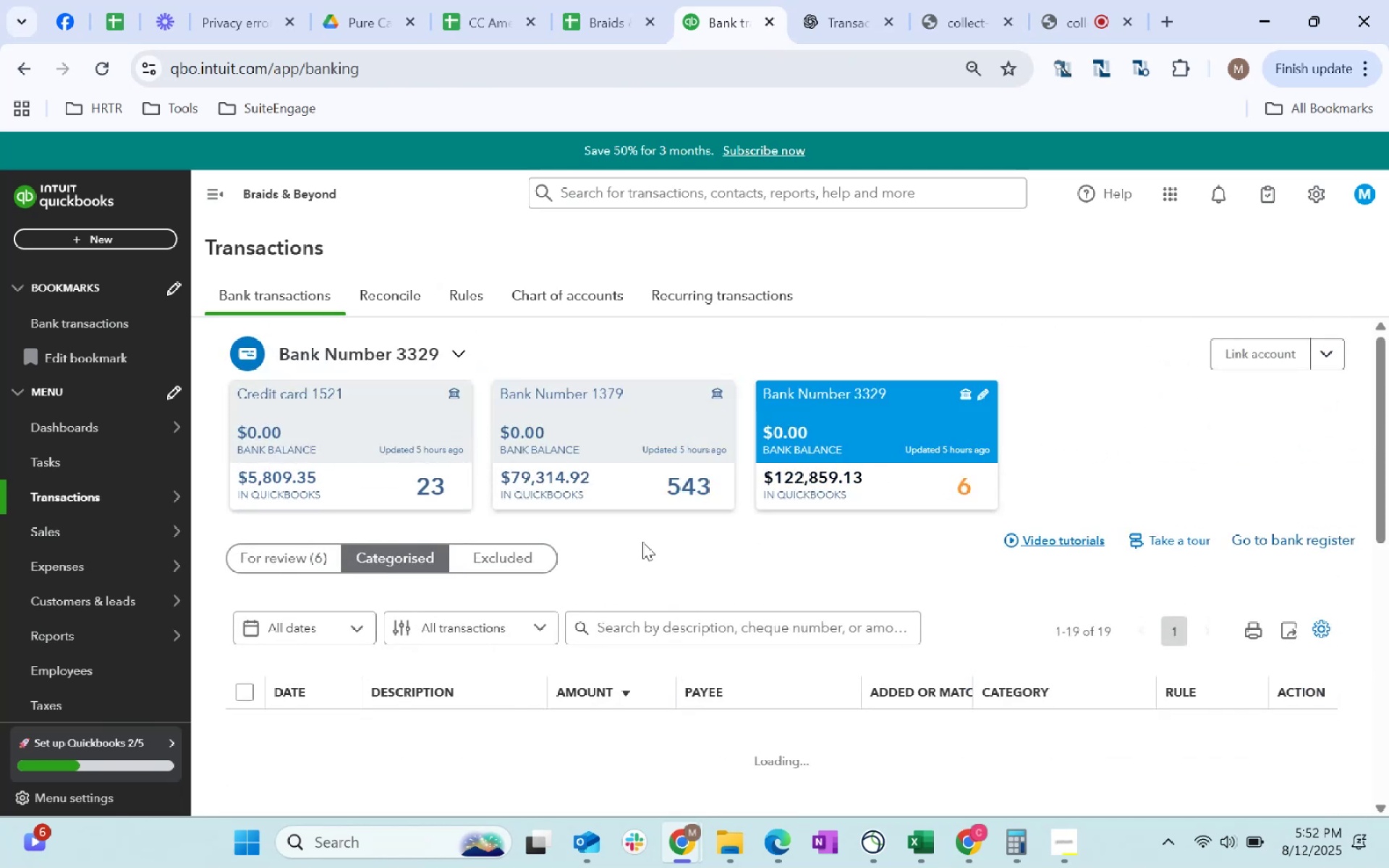 
scroll: coordinate [642, 542], scroll_direction: down, amount: 3.0
 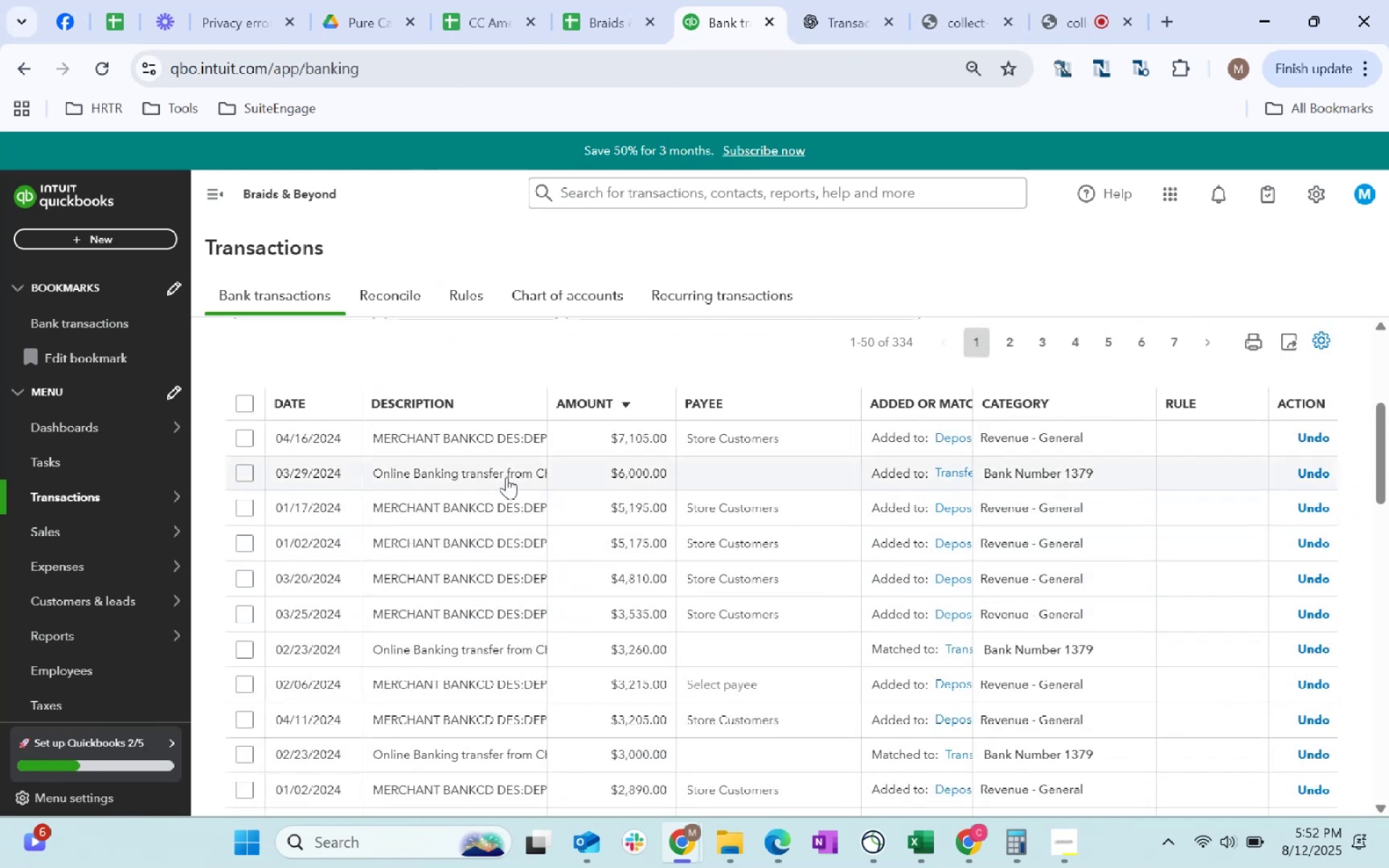 
wait(9.67)
 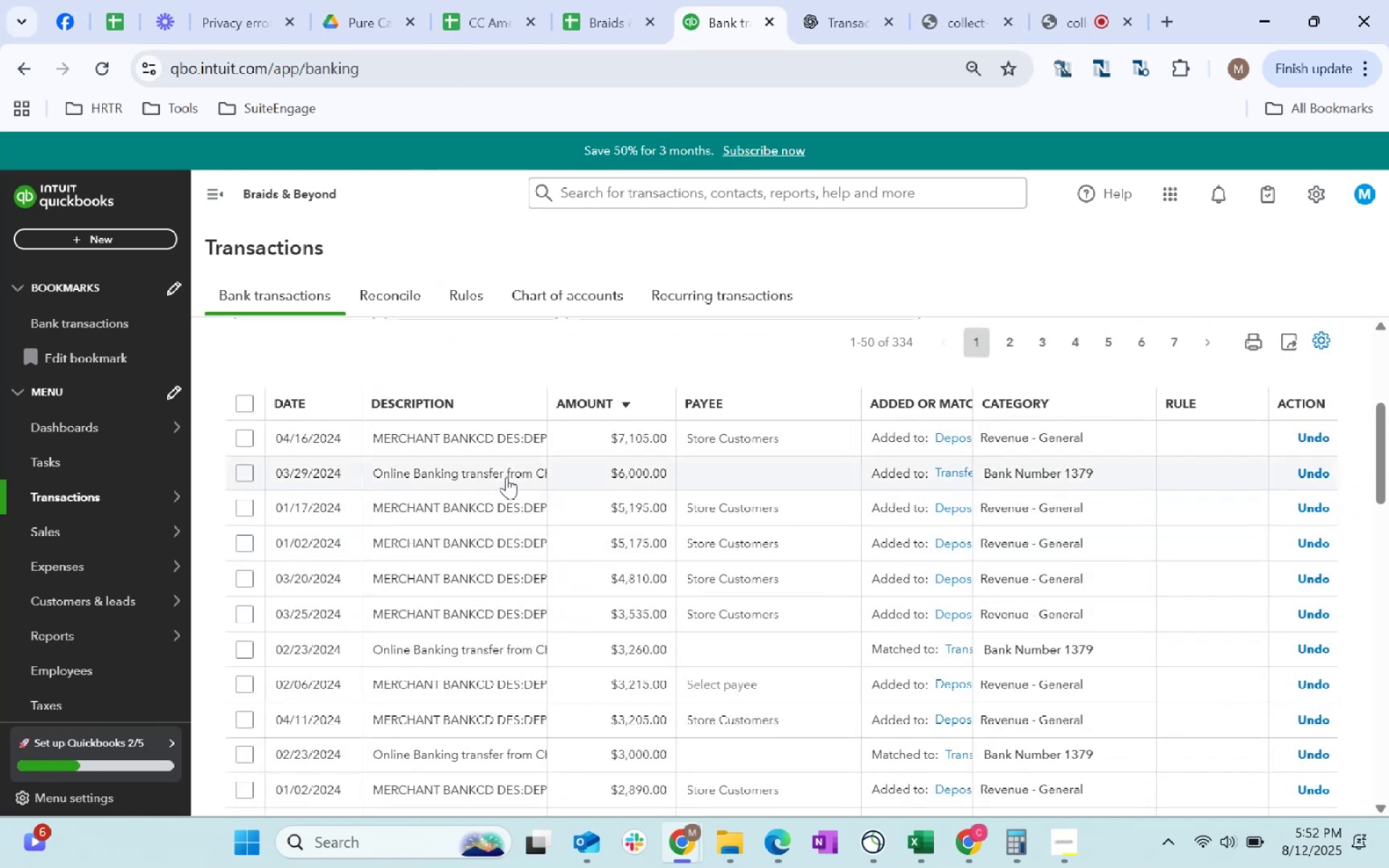 
scroll: coordinate [627, 482], scroll_direction: up, amount: 4.0
 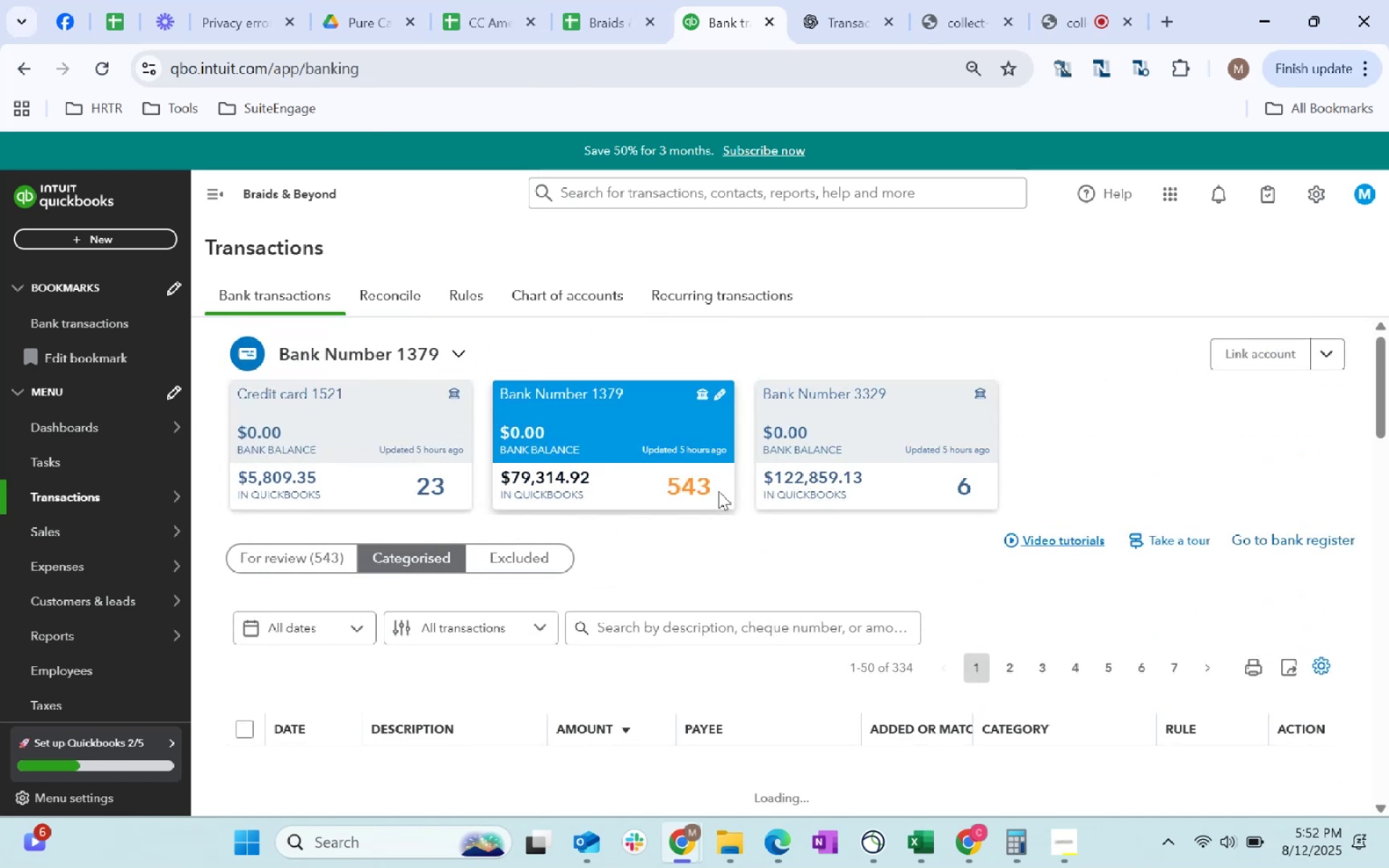 
scroll: coordinate [718, 491], scroll_direction: down, amount: 2.0
 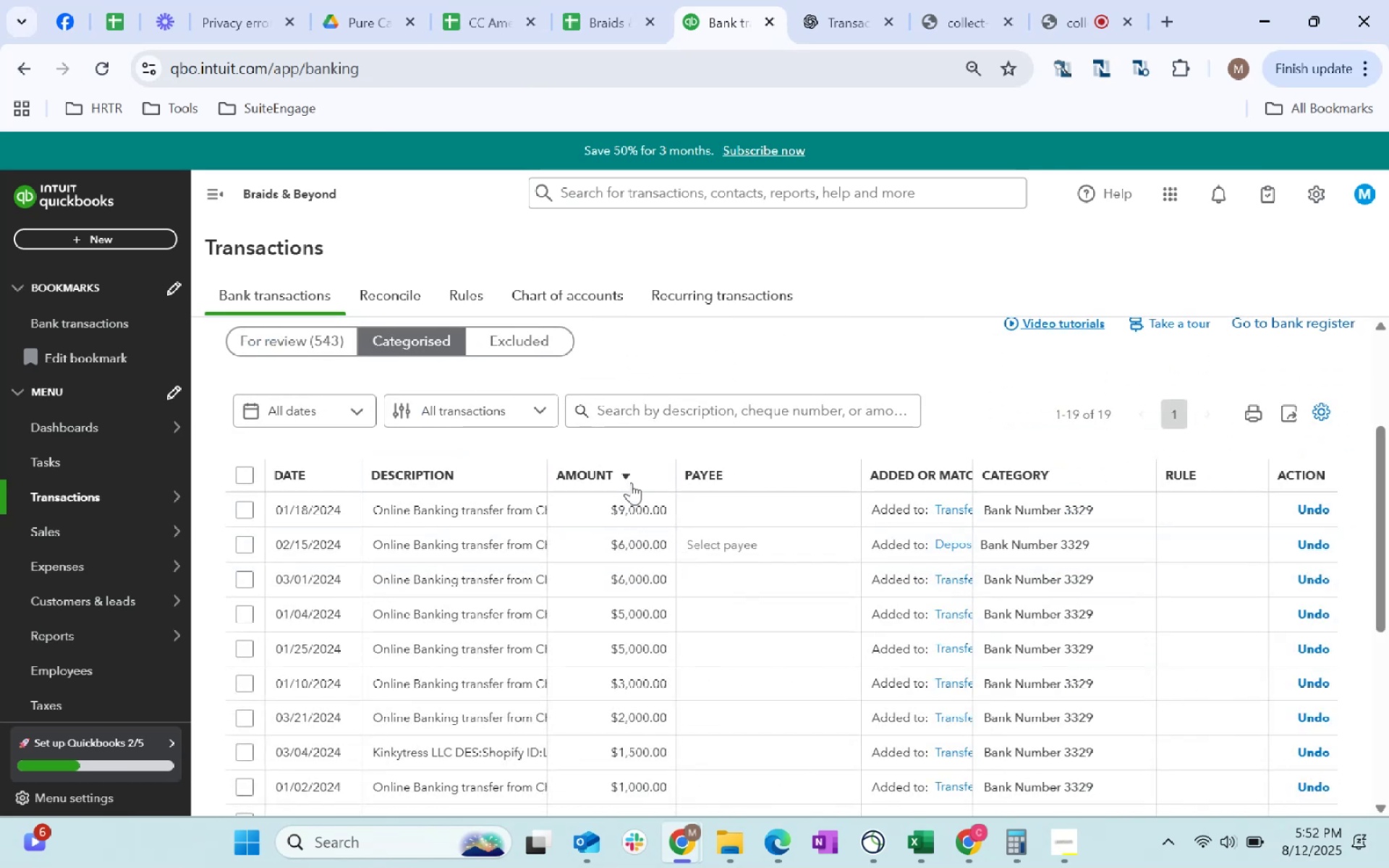 
scroll: coordinate [641, 488], scroll_direction: up, amount: 2.0
 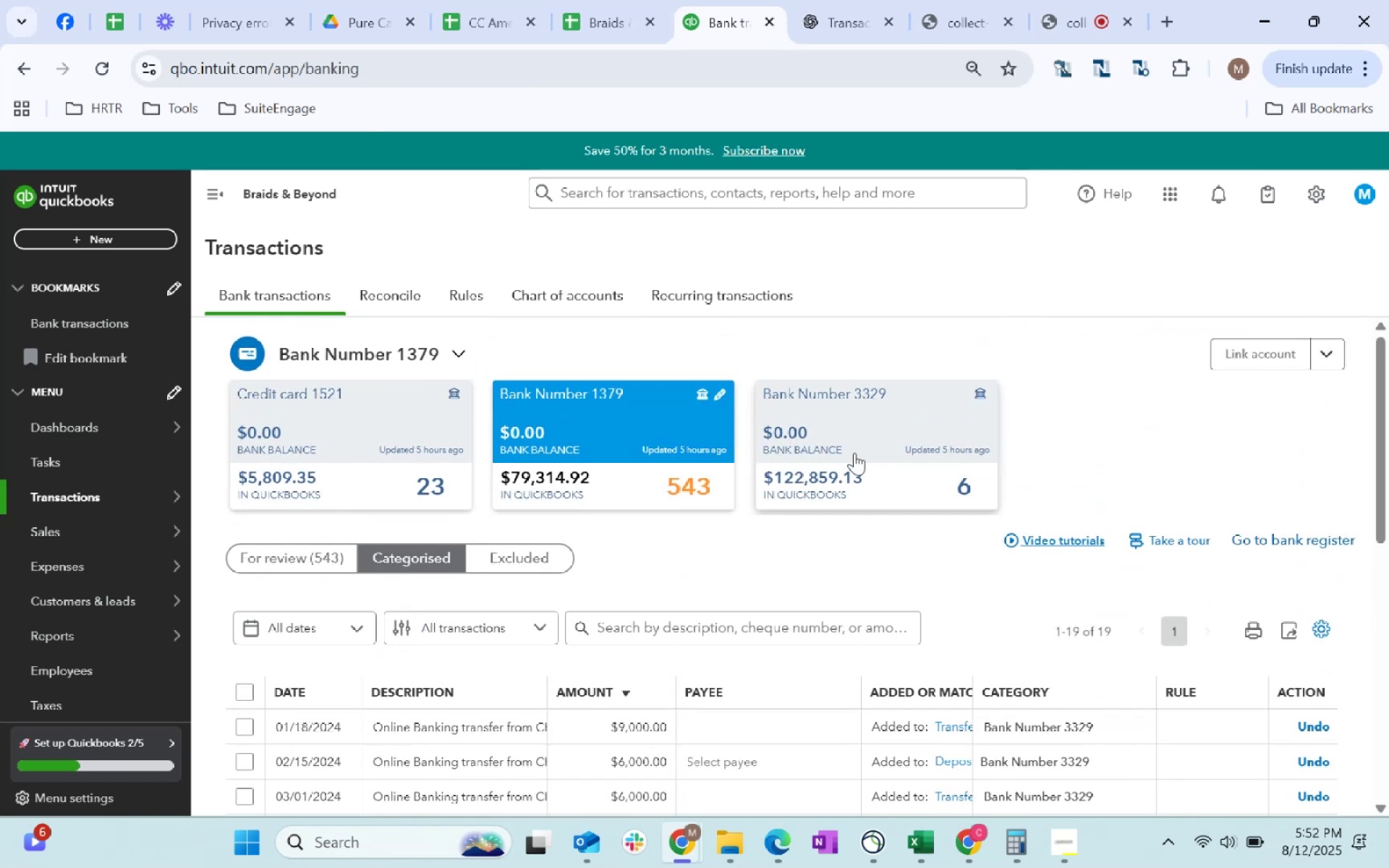 
left_click([828, 451])
 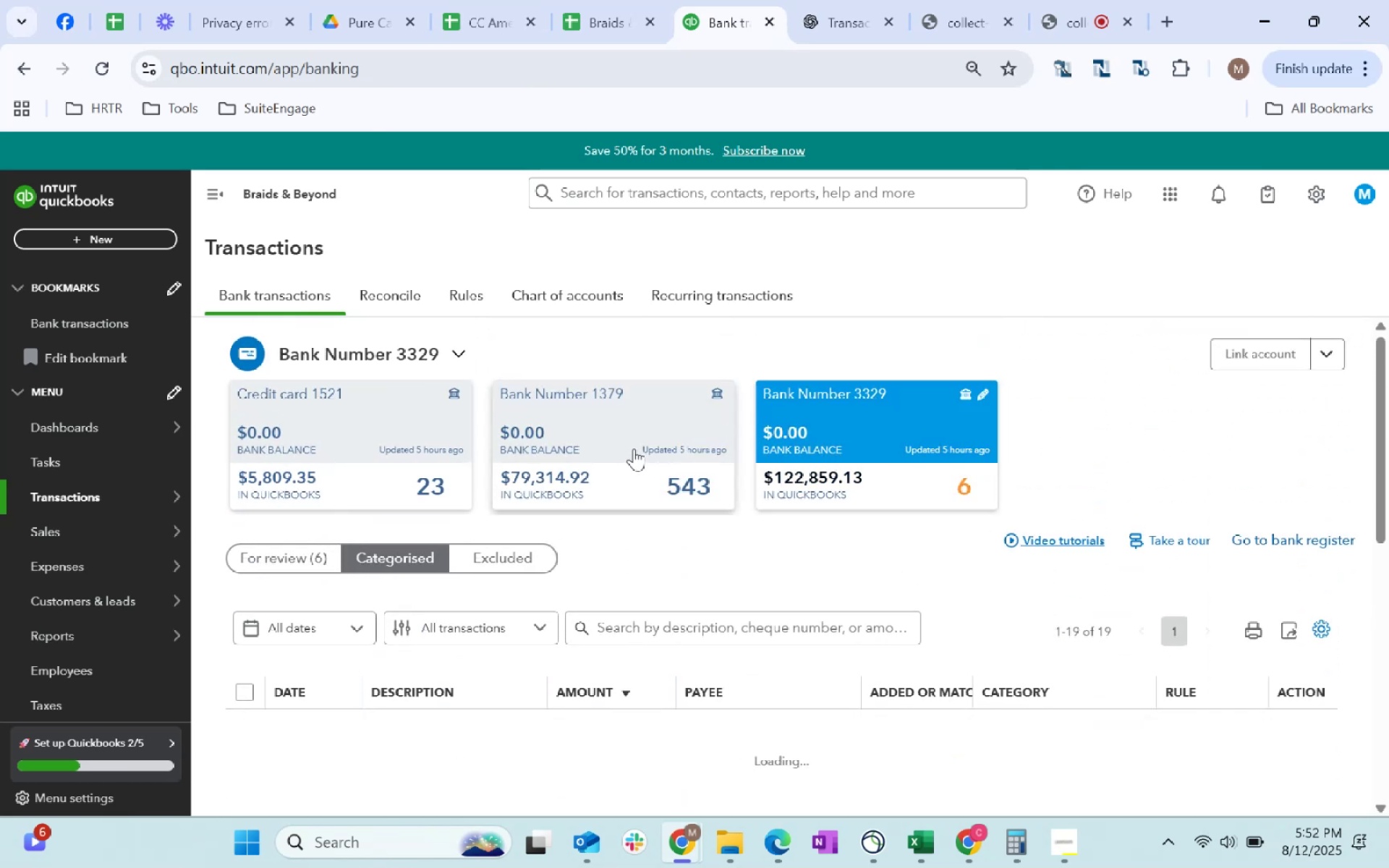 
scroll: coordinate [676, 524], scroll_direction: down, amount: 2.0
 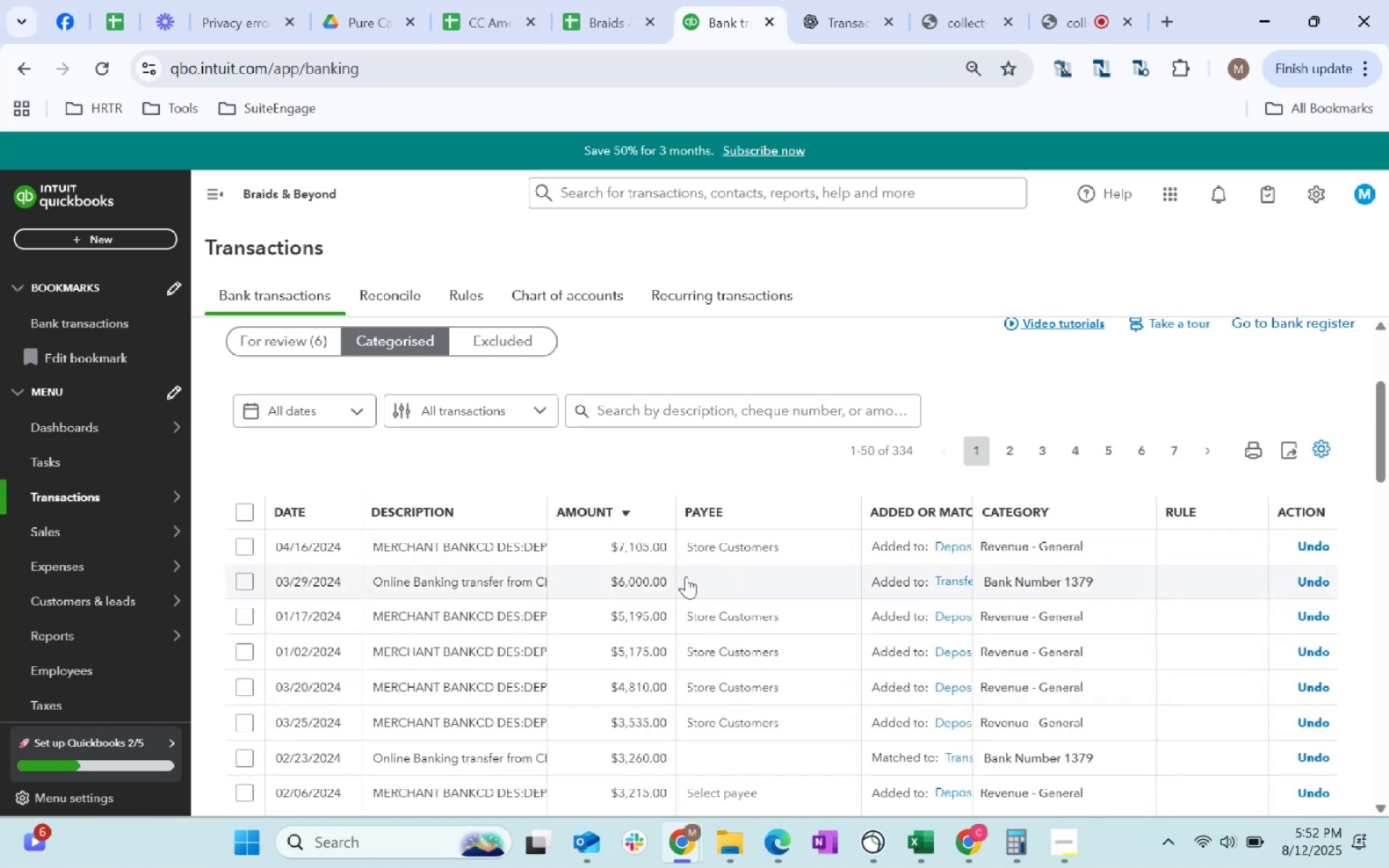 
scroll: coordinate [686, 576], scroll_direction: up, amount: 5.0
 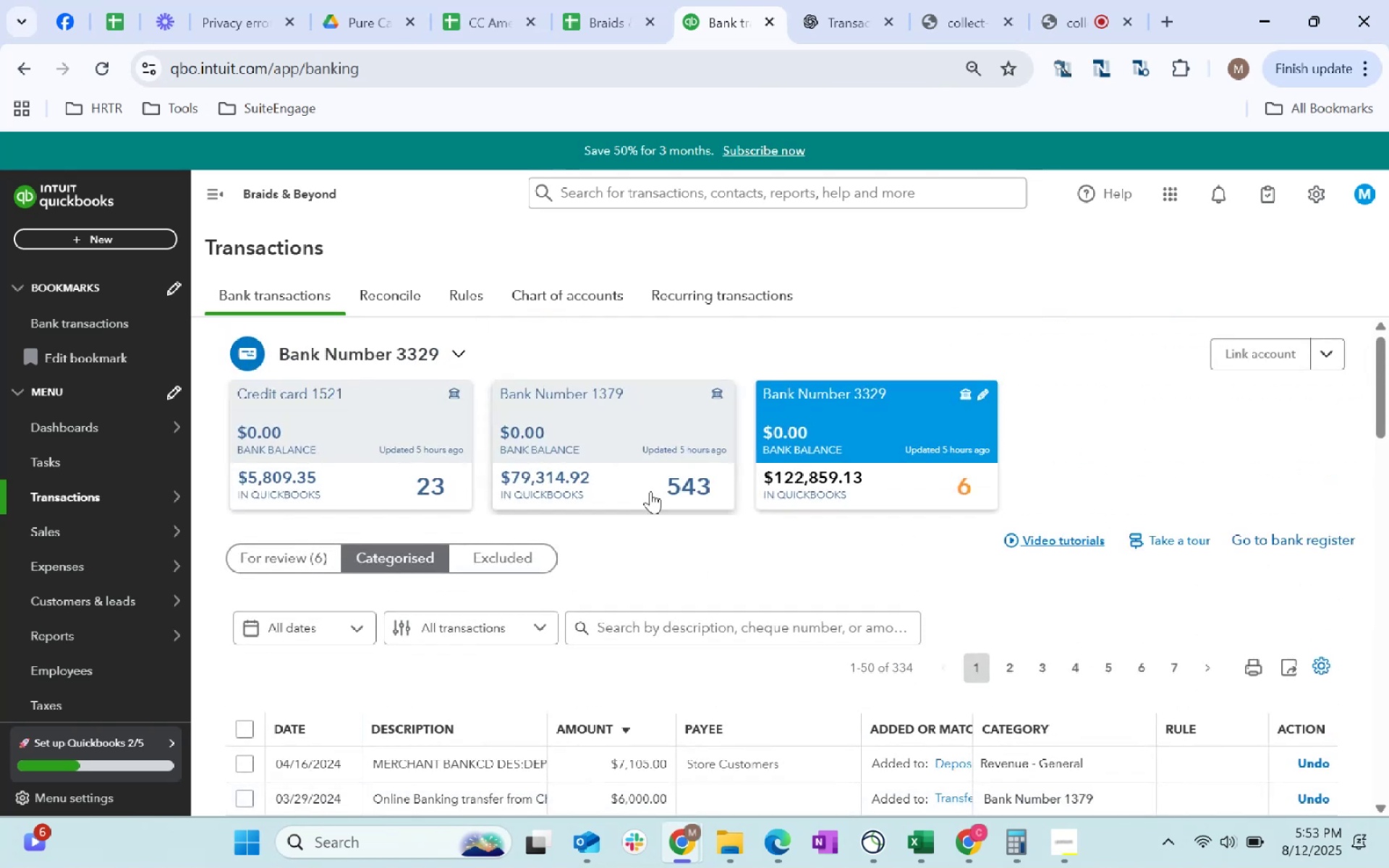 
left_click([639, 478])
 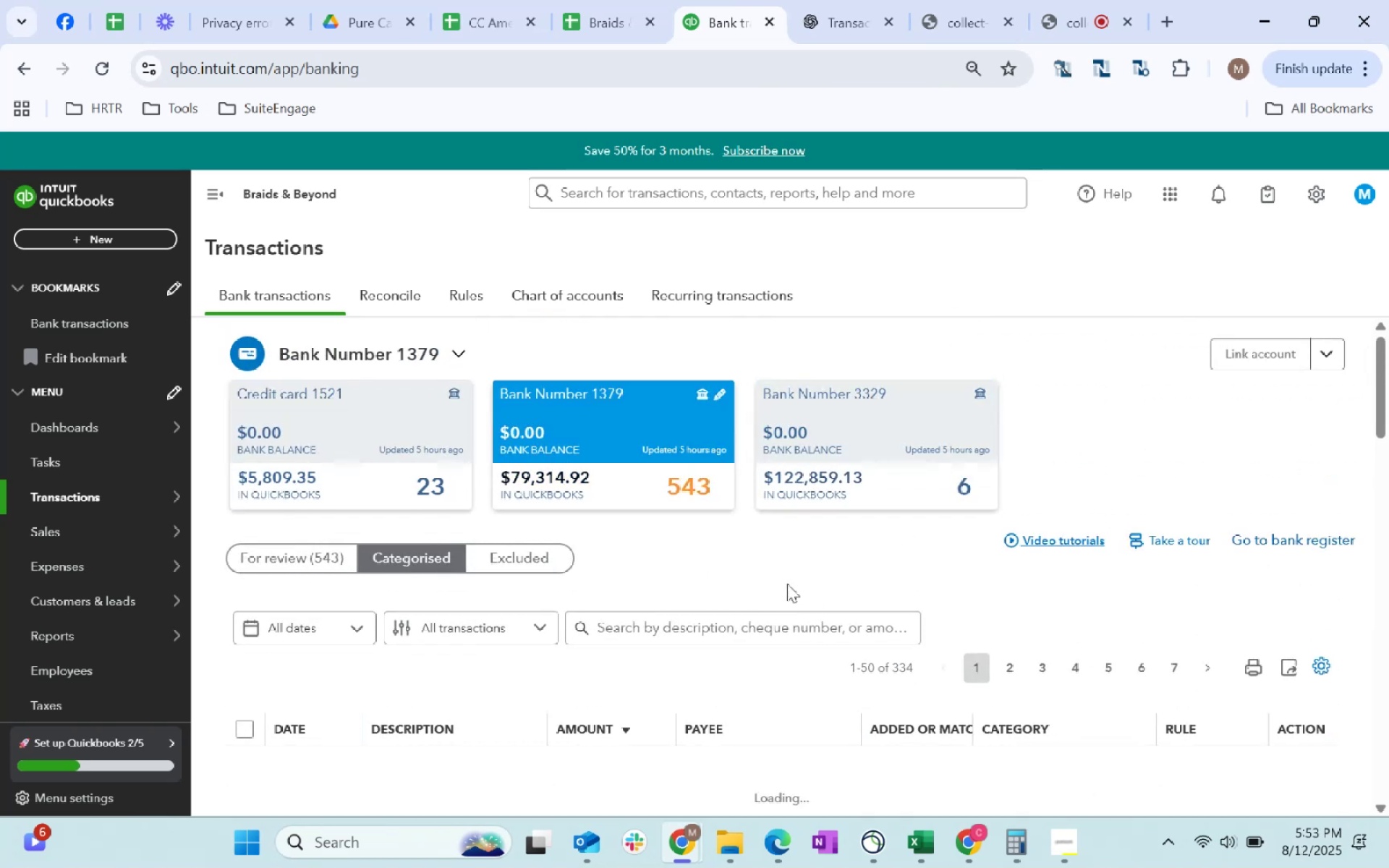 
scroll: coordinate [787, 584], scroll_direction: down, amount: 3.0
 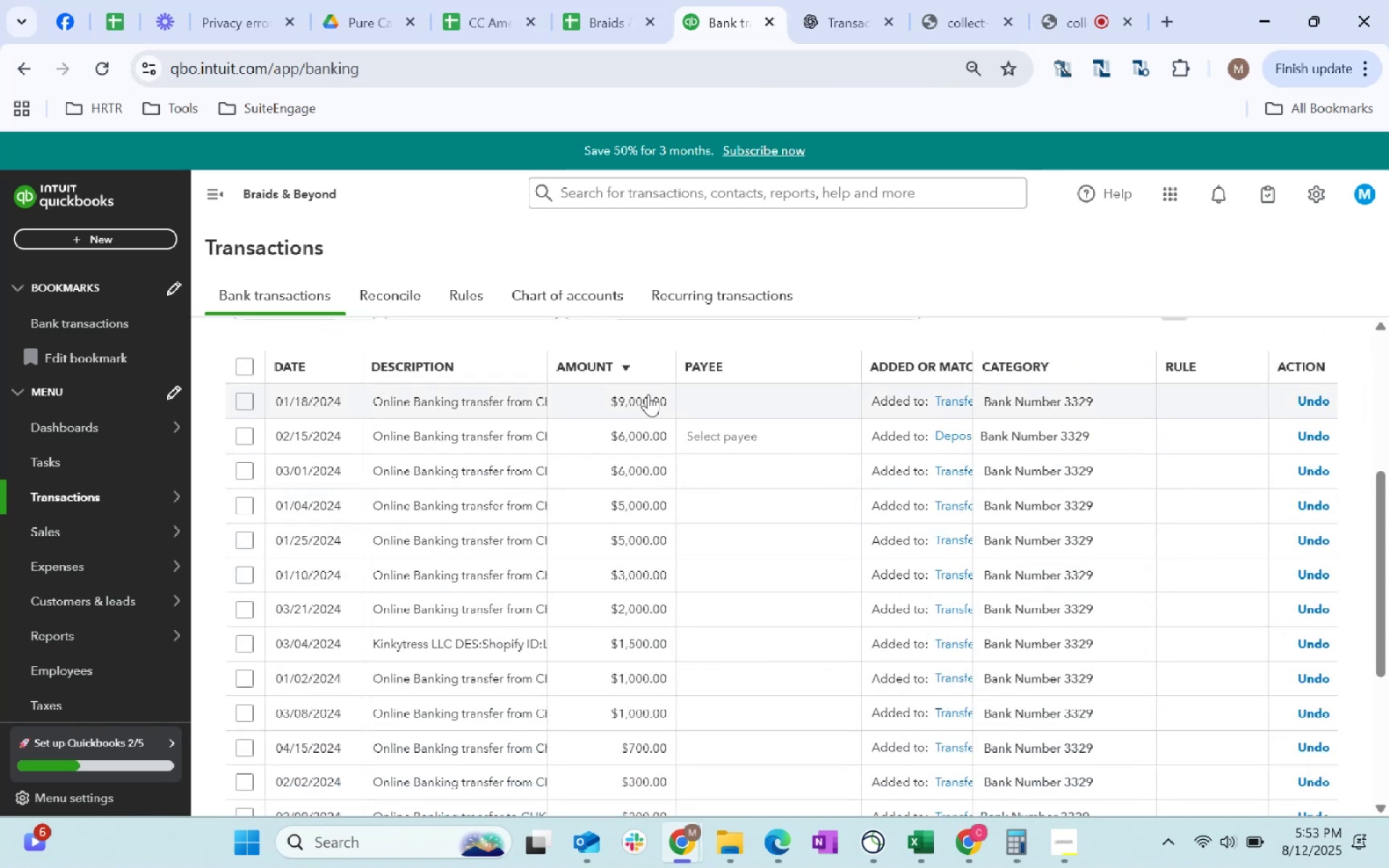 
left_click([627, 367])
 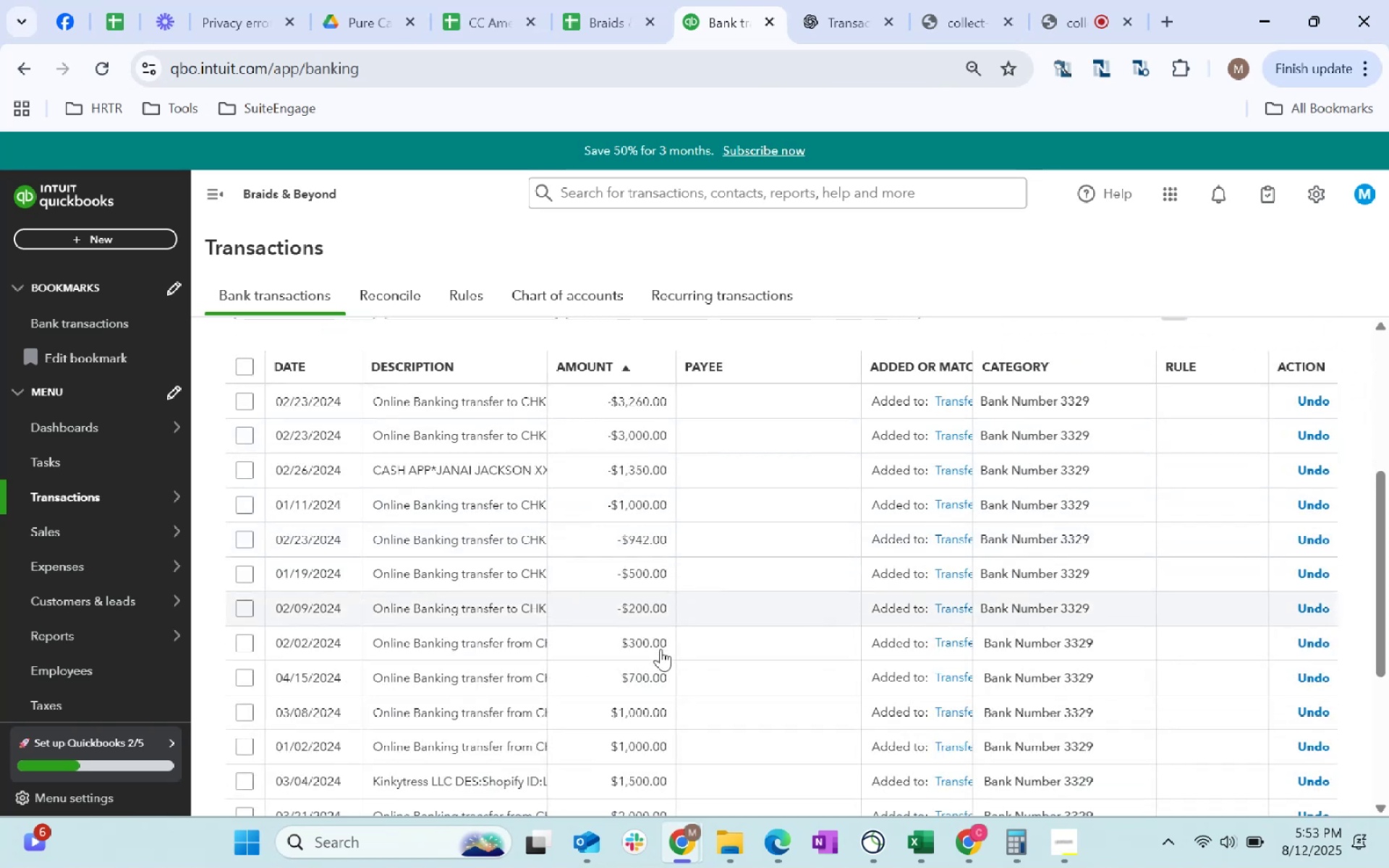 
scroll: coordinate [882, 621], scroll_direction: up, amount: 3.0
 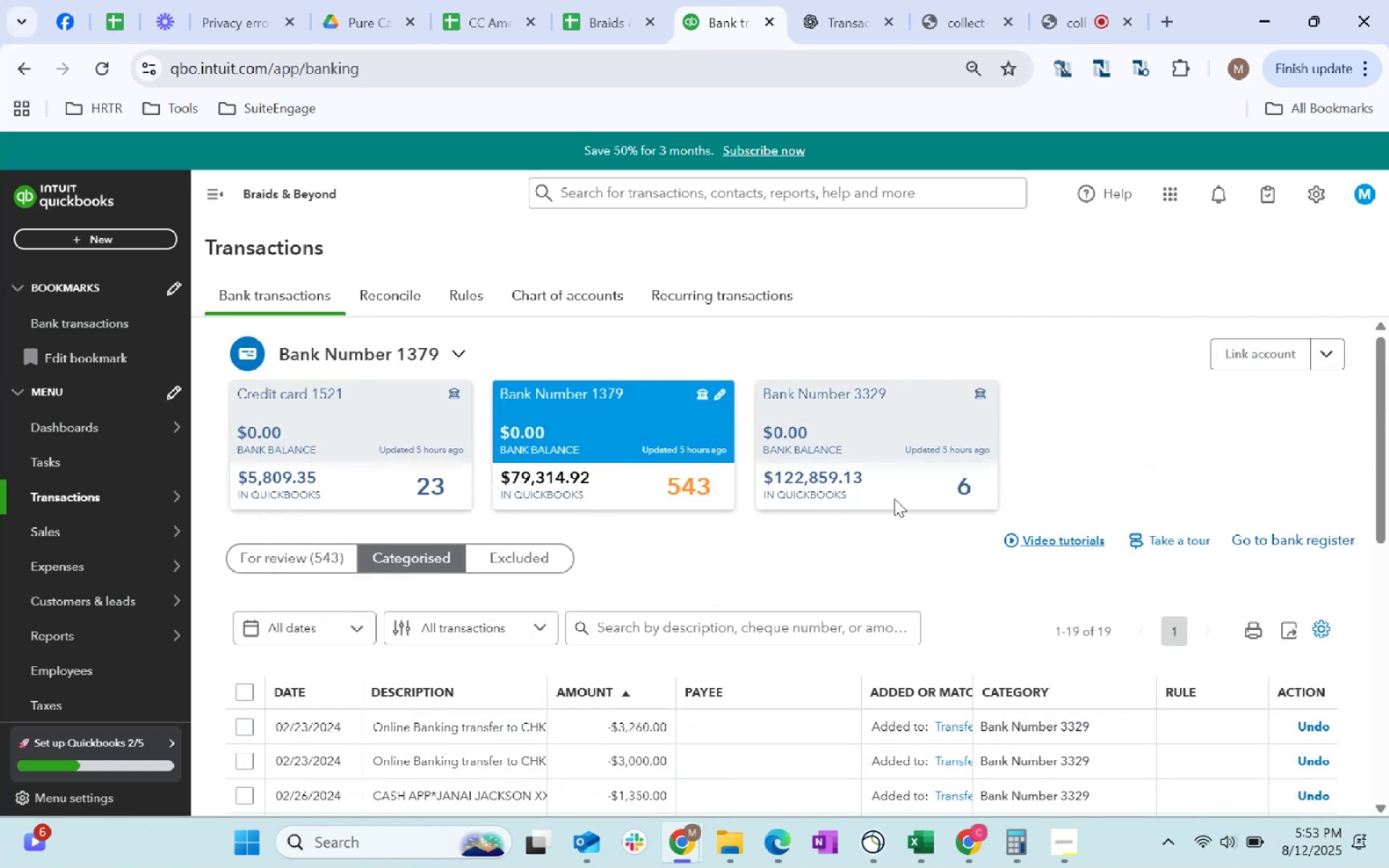 
left_click([872, 452])
 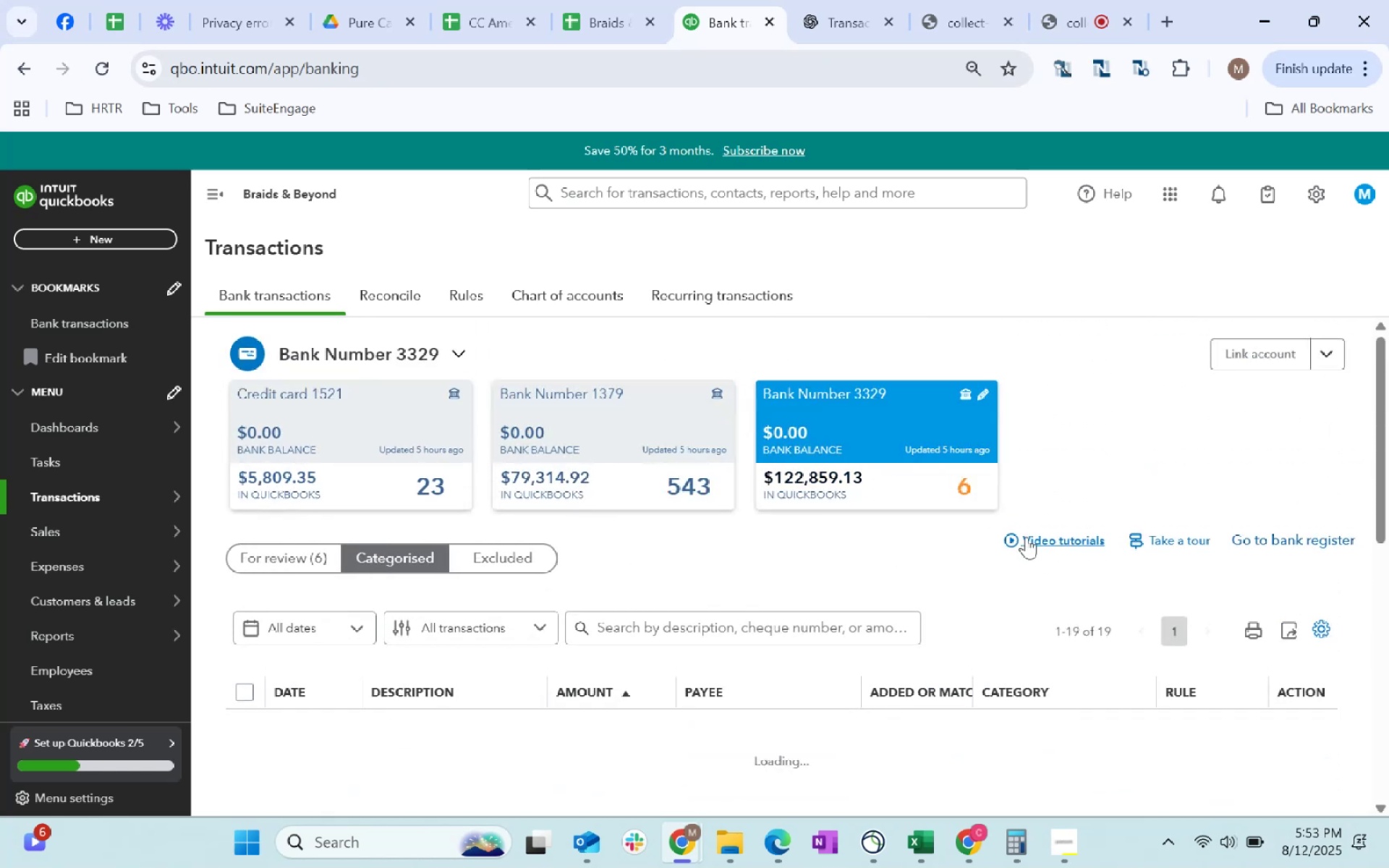 
scroll: coordinate [1001, 526], scroll_direction: down, amount: 2.0
 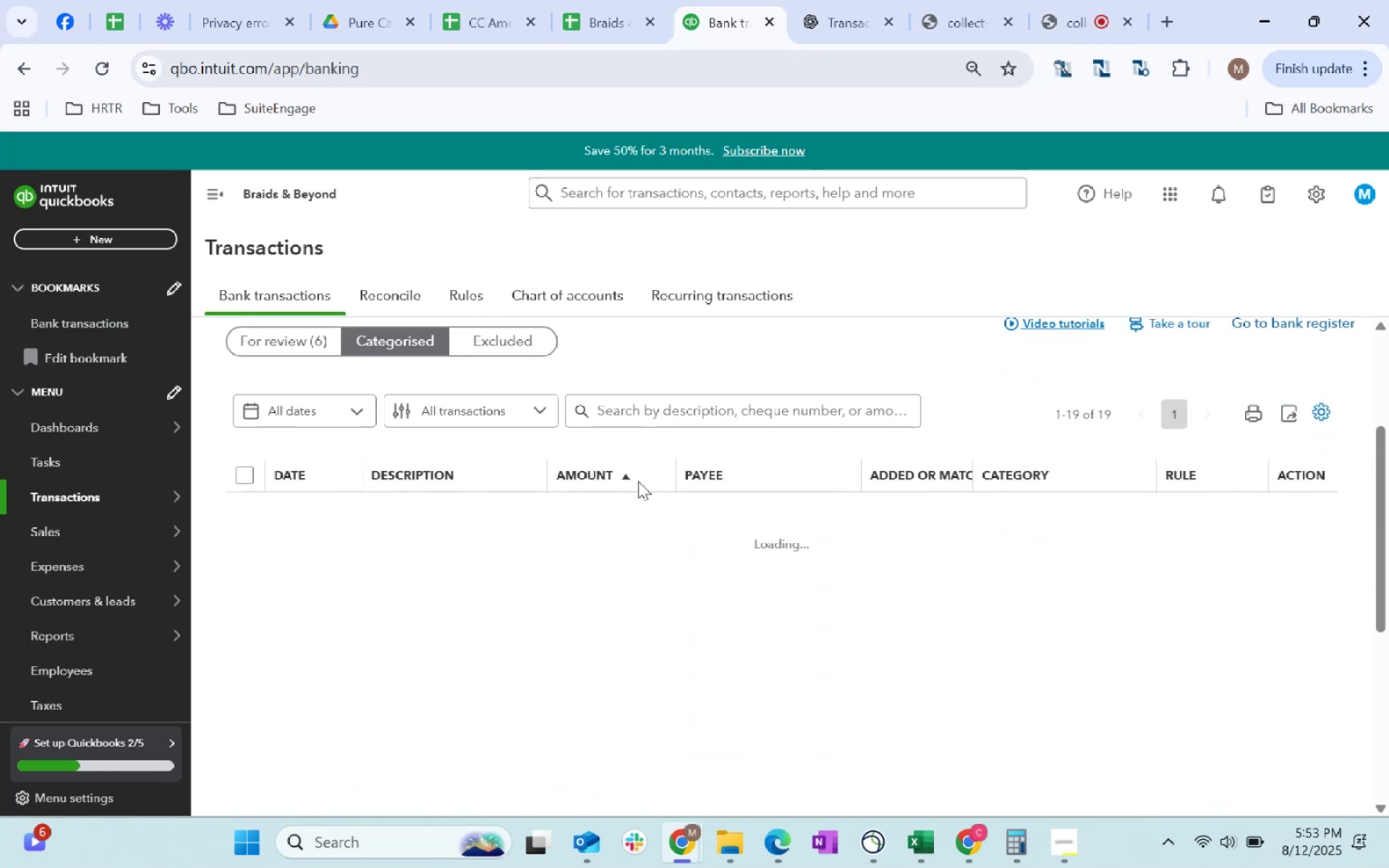 
left_click([638, 507])
 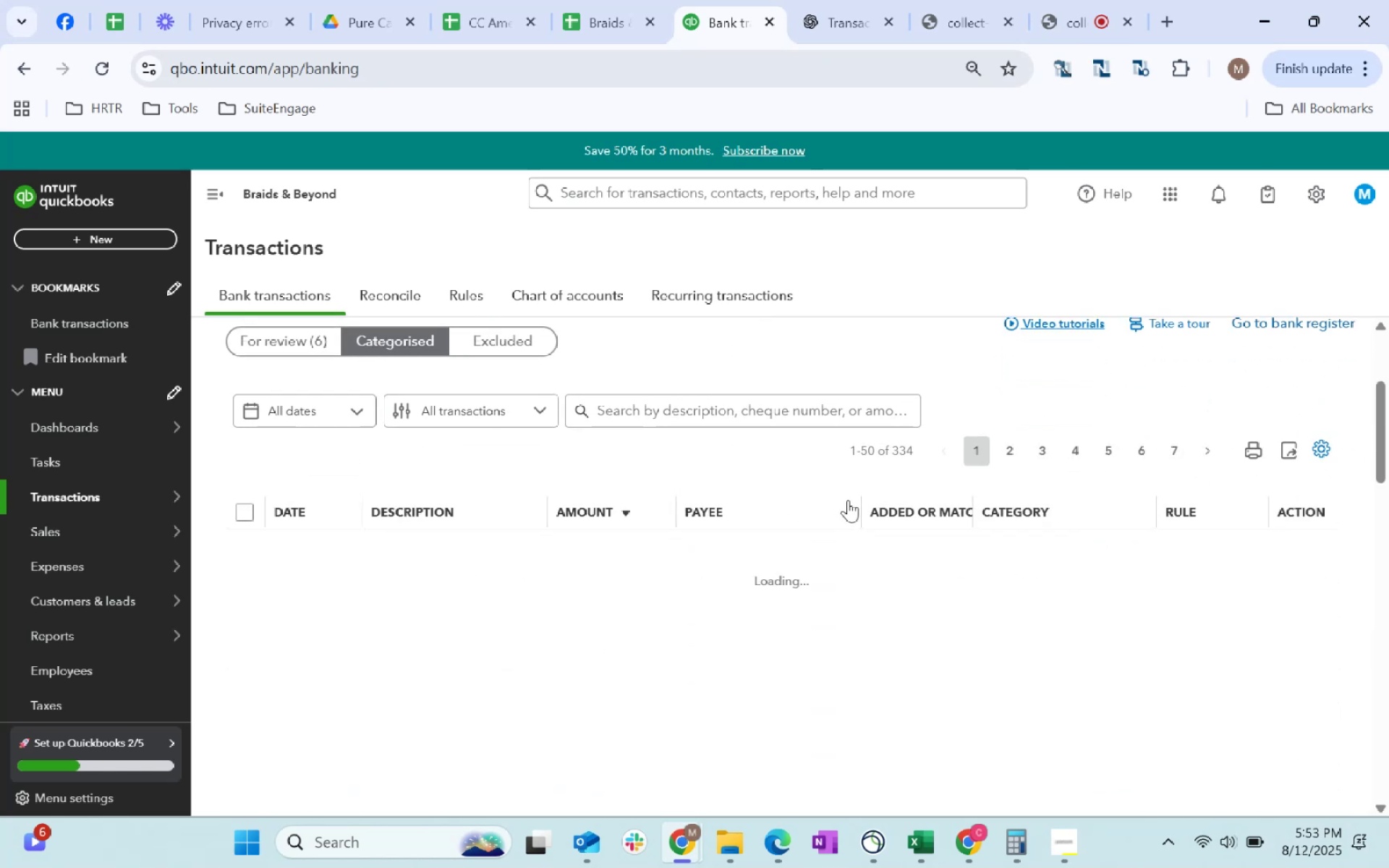 
mouse_move([635, 527])
 